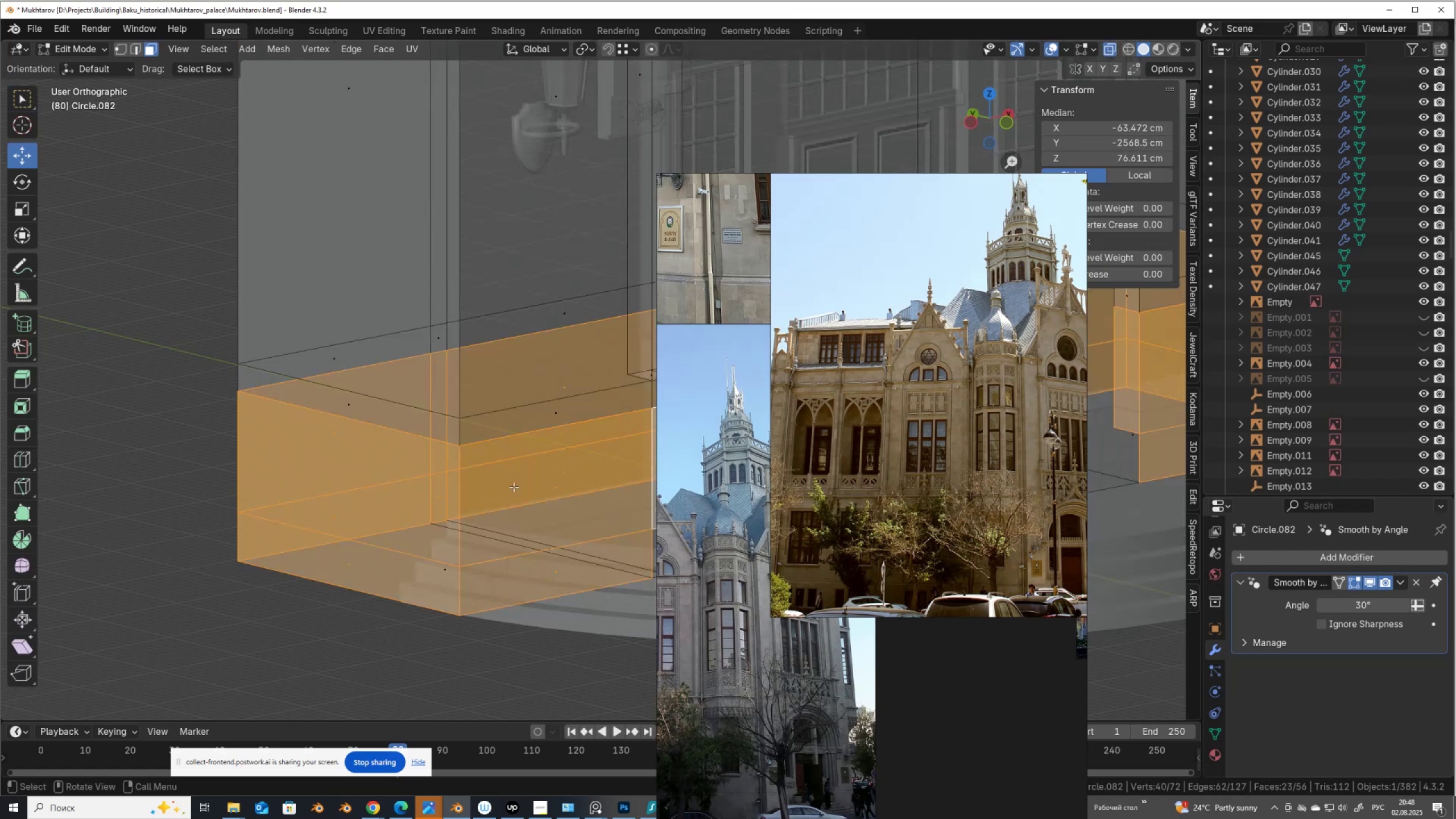 
right_click([514, 487])
 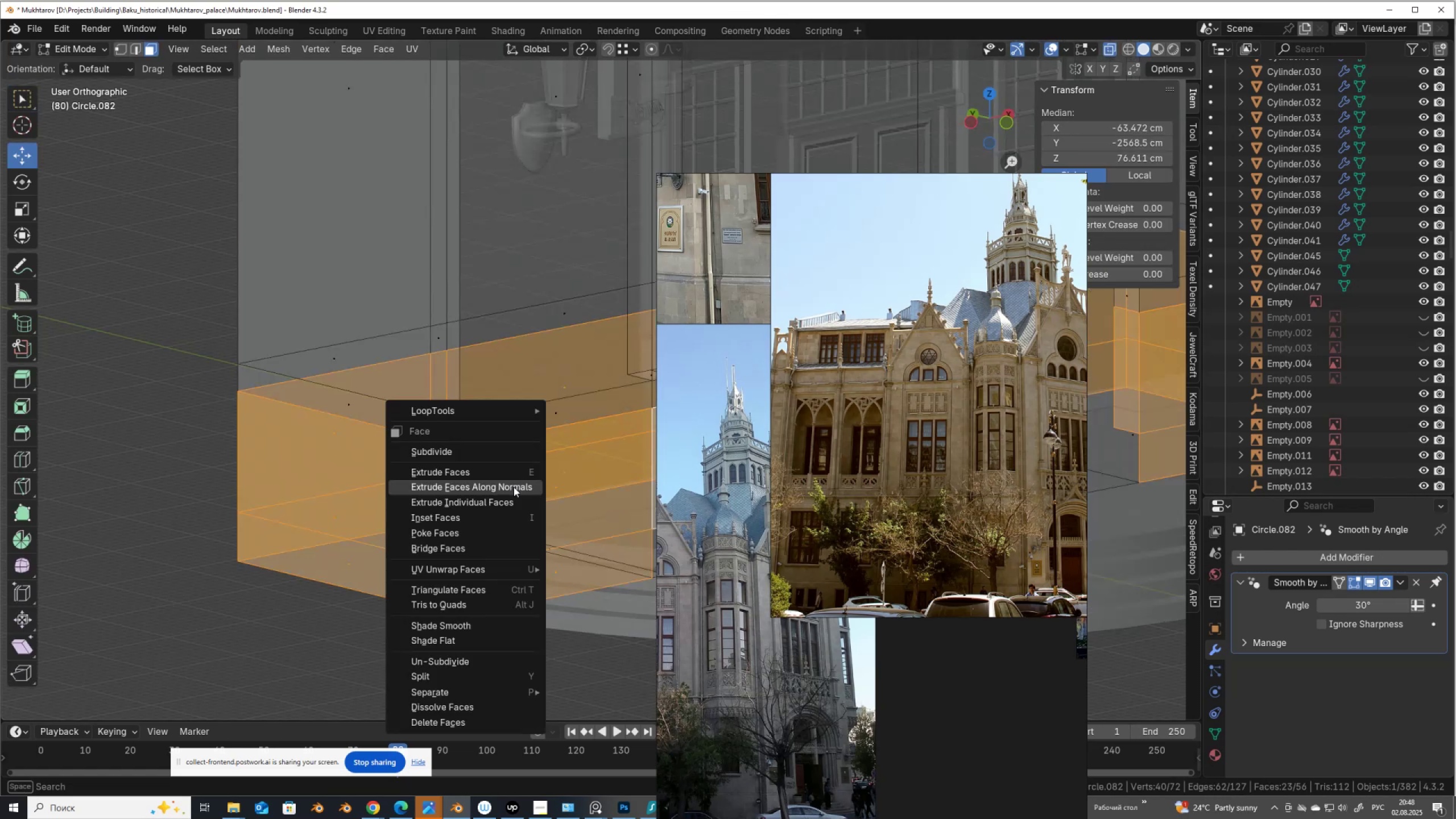 
left_click([514, 487])
 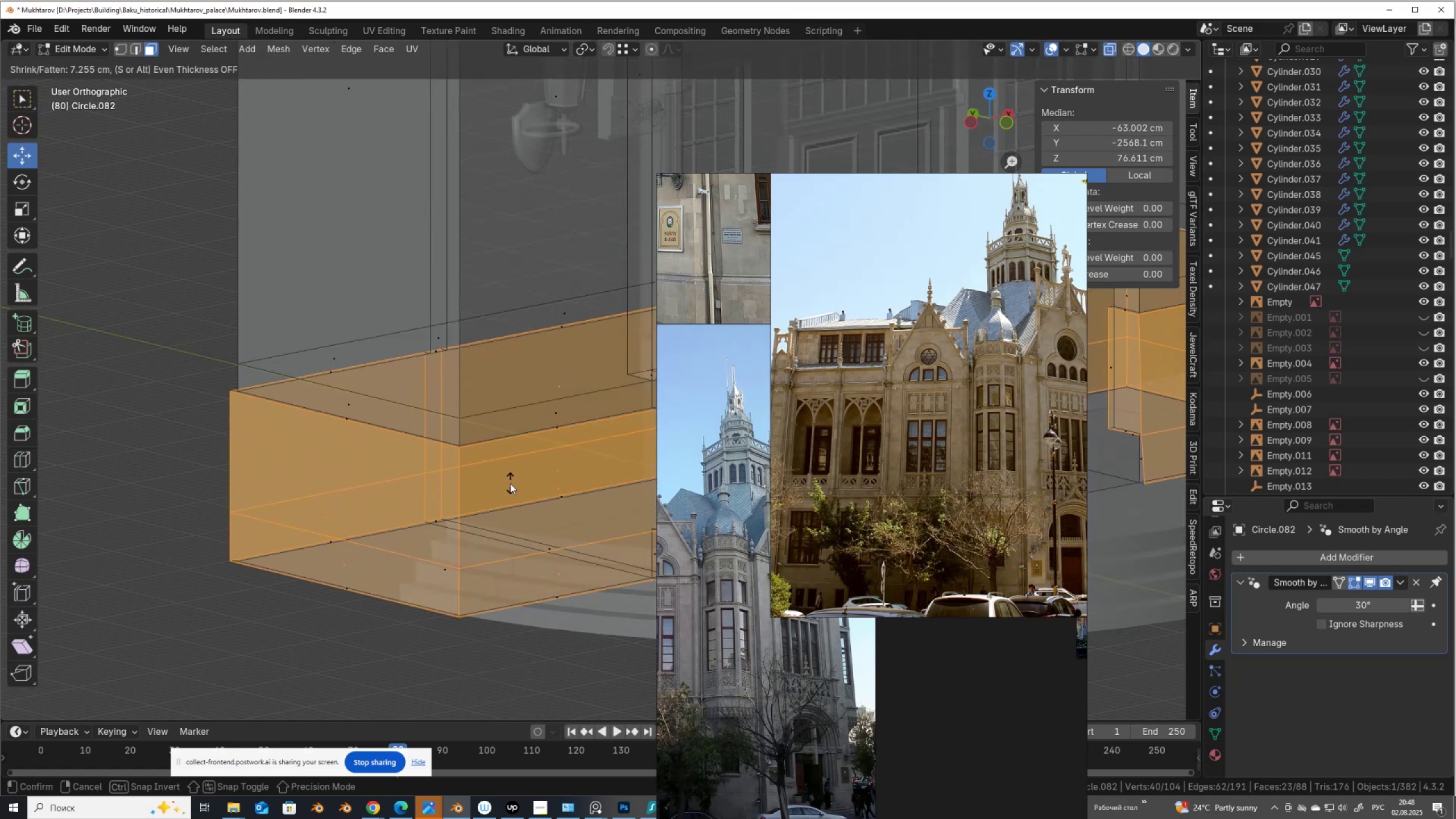 
left_click([510, 483])
 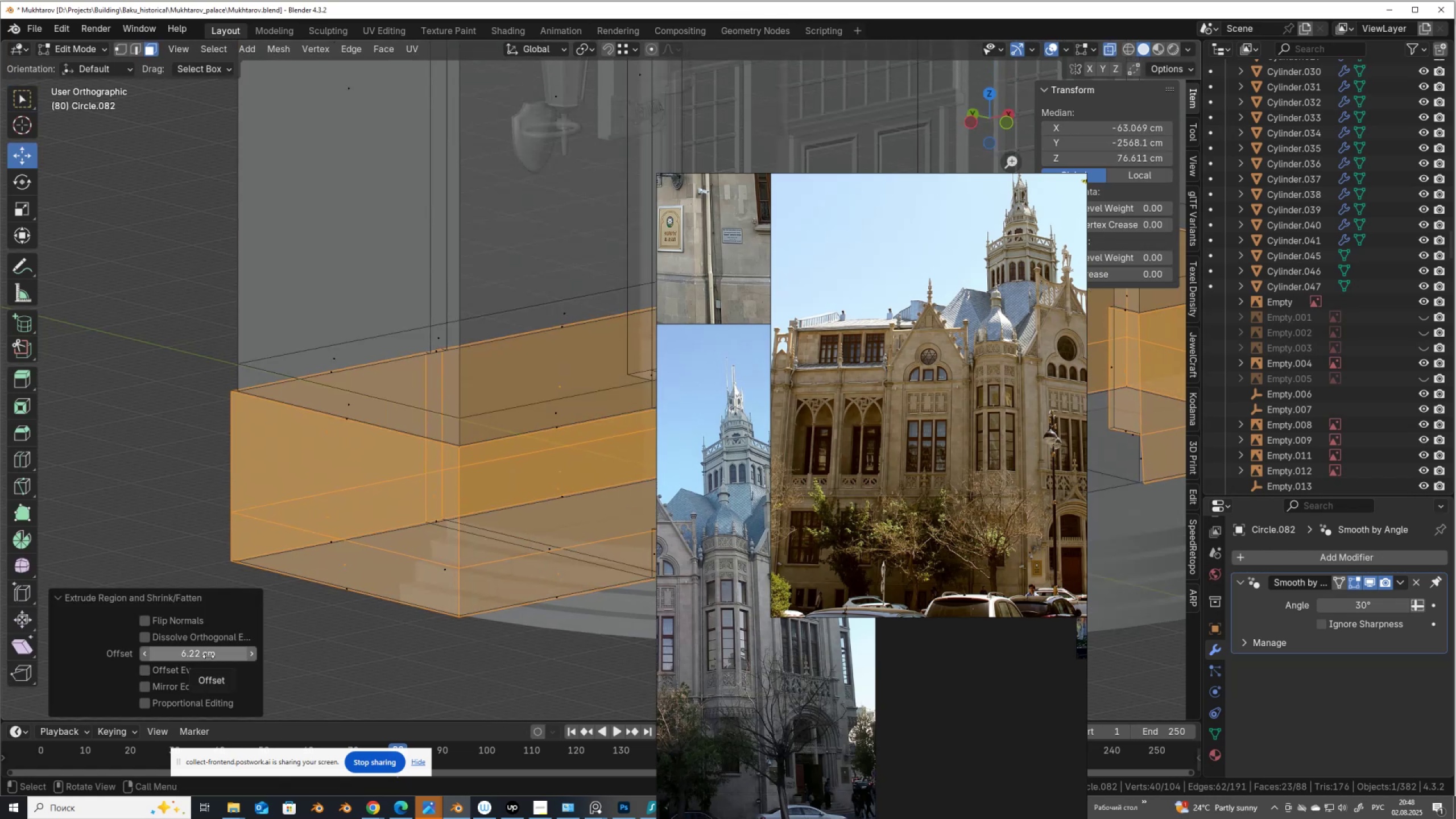 
wait(5.88)
 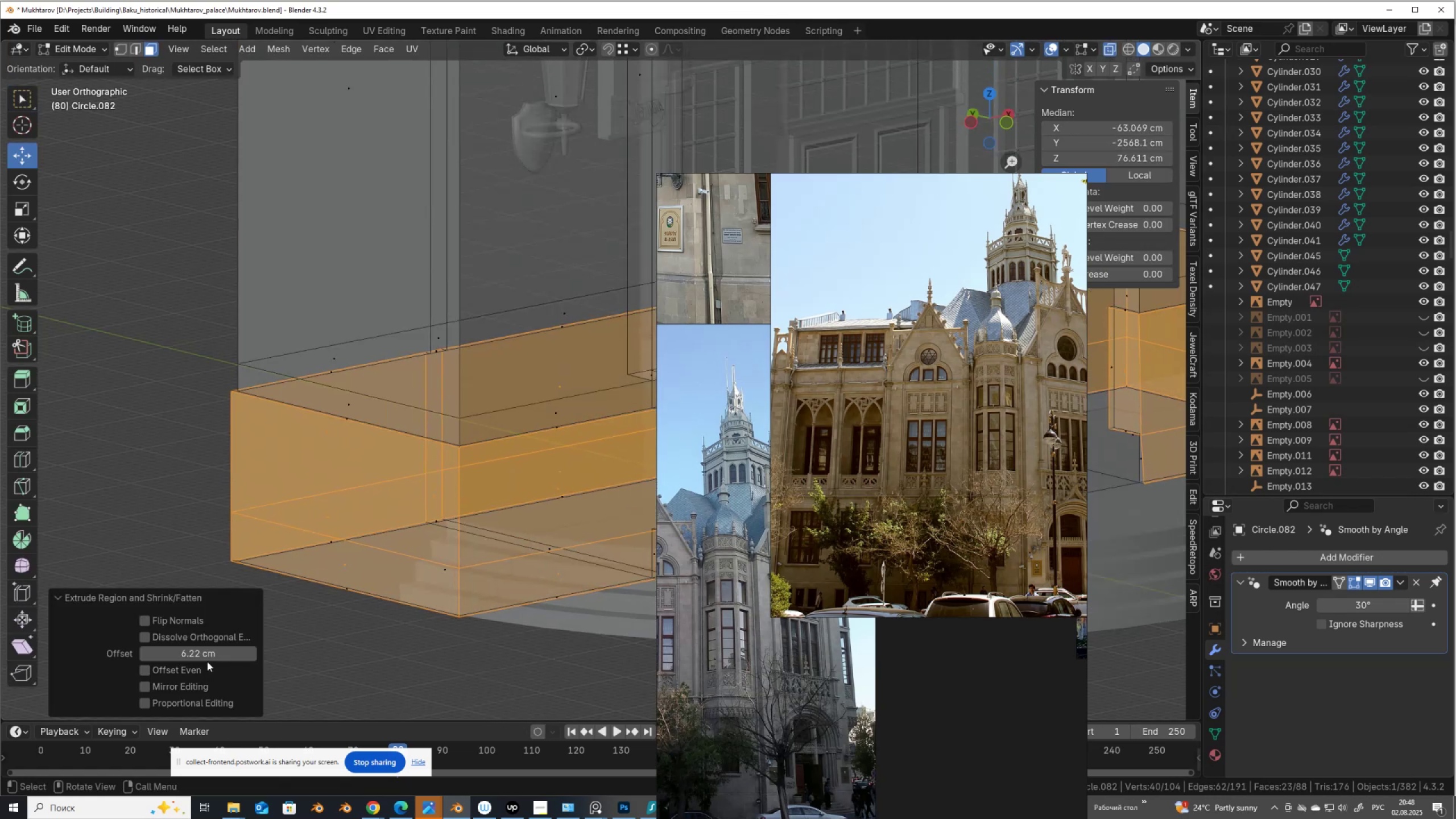 
left_click([208, 656])
 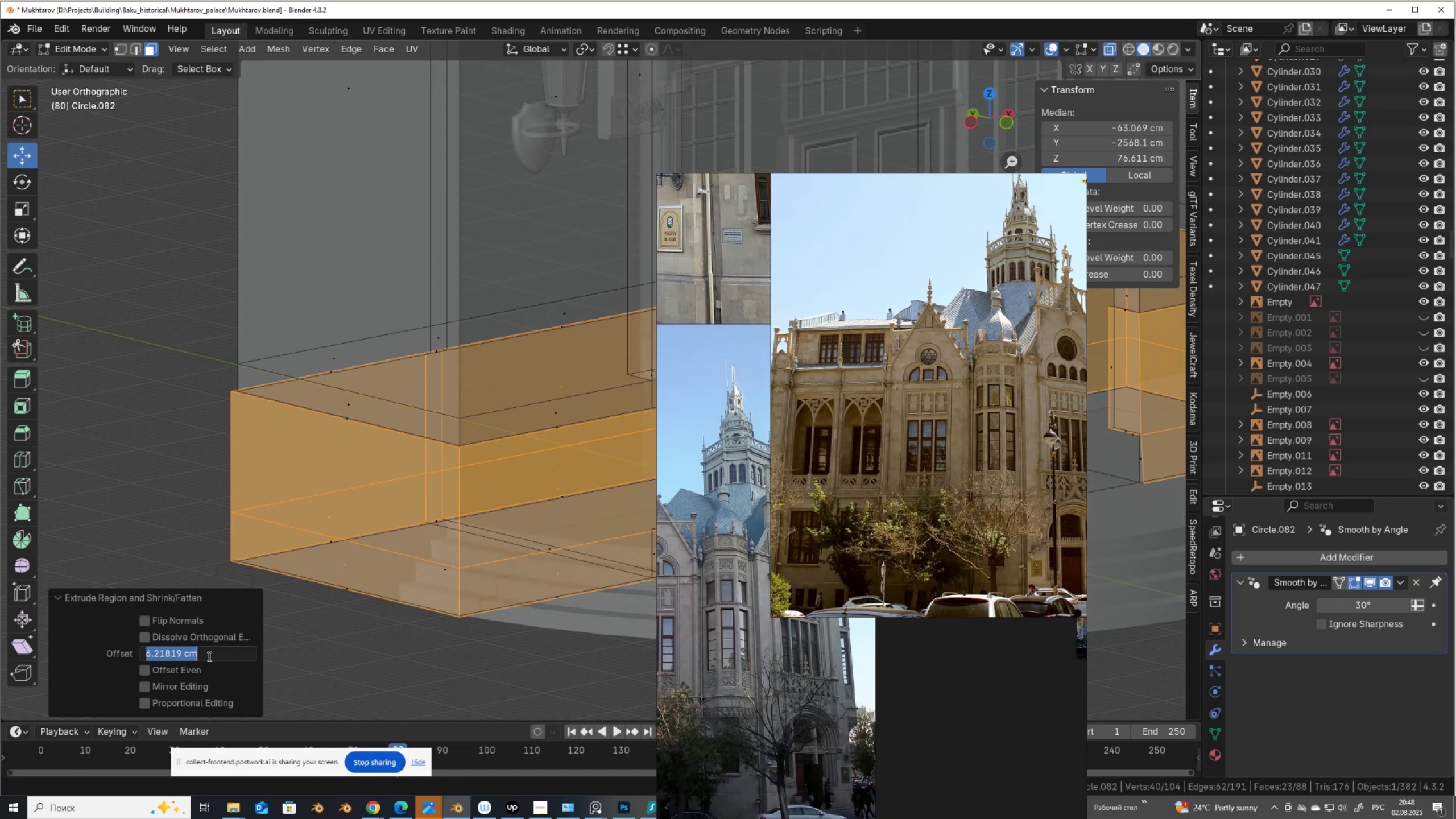 
key(Numpad5)
 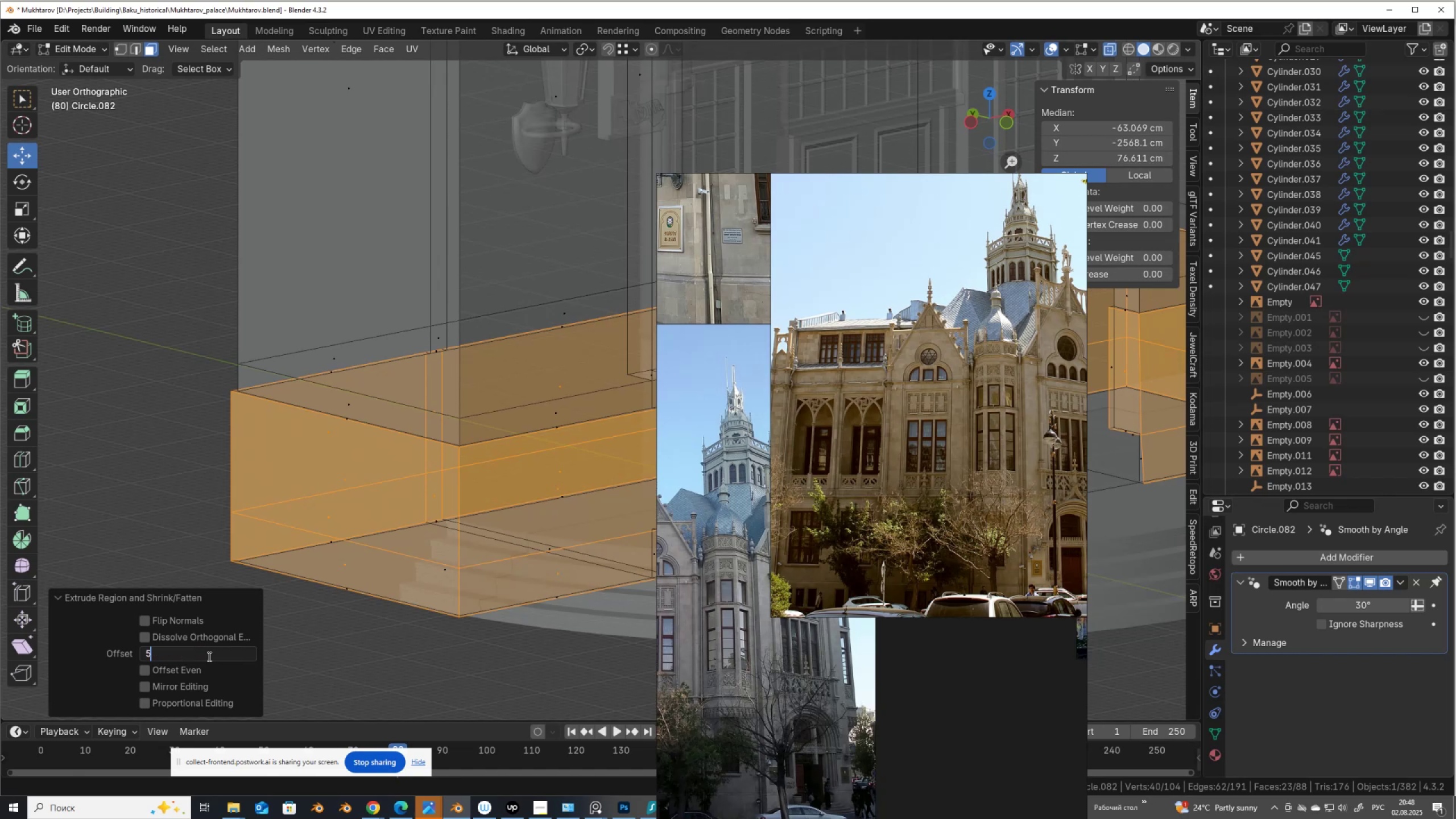 
key(NumpadEnter)
 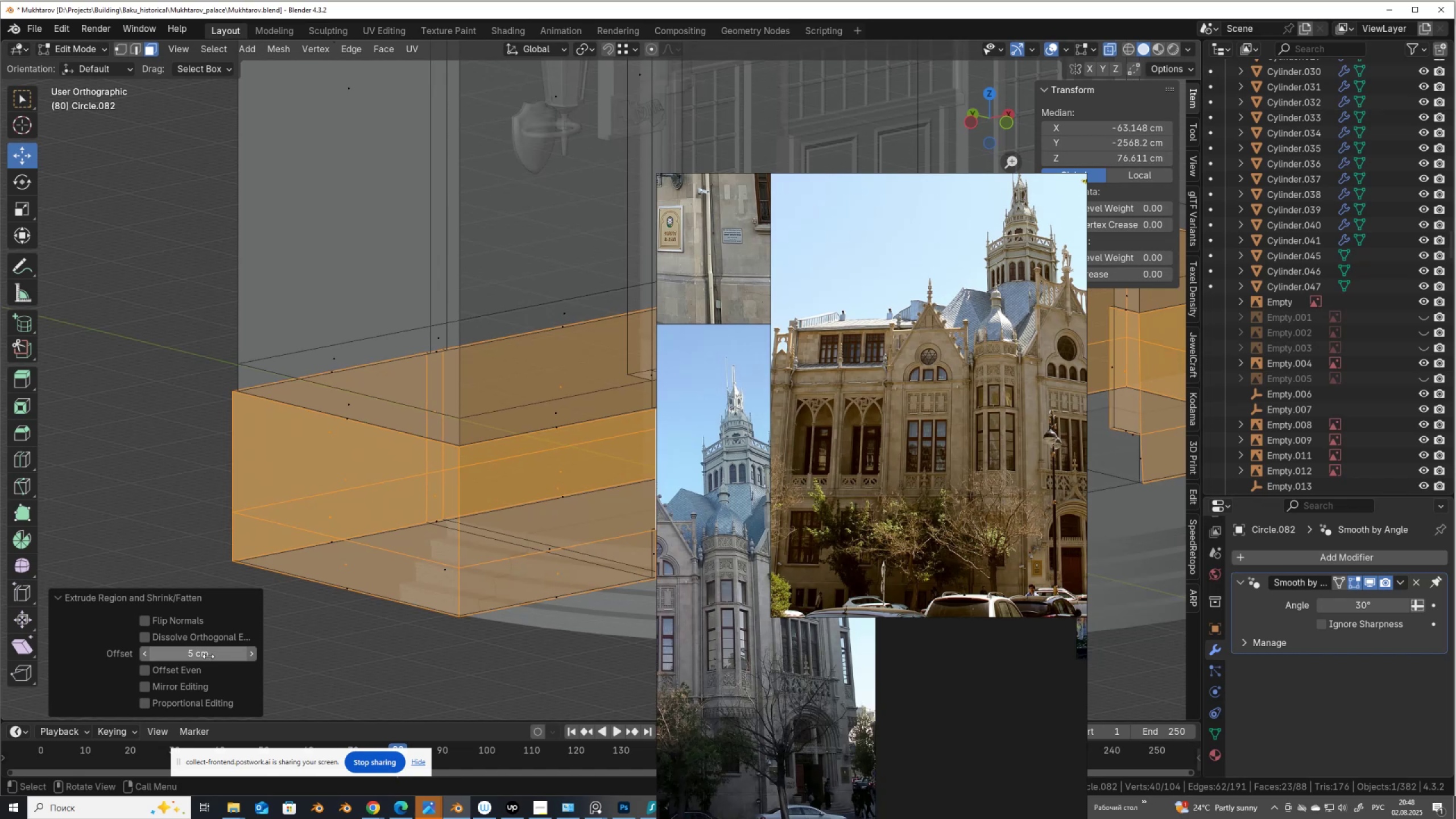 
scroll: coordinate [456, 388], scroll_direction: down, amount: 3.0
 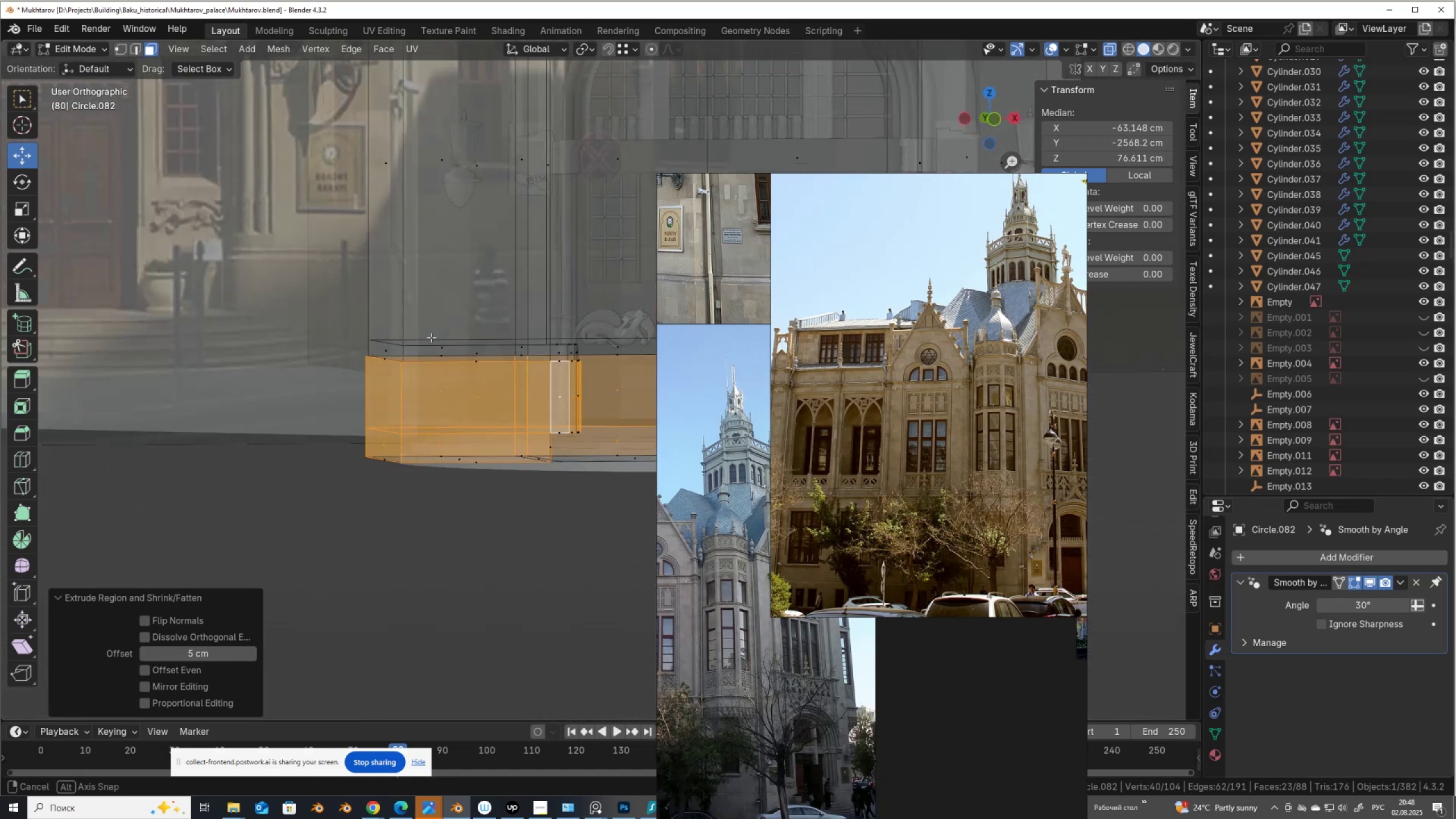 
key(Alt+AltLeft)
 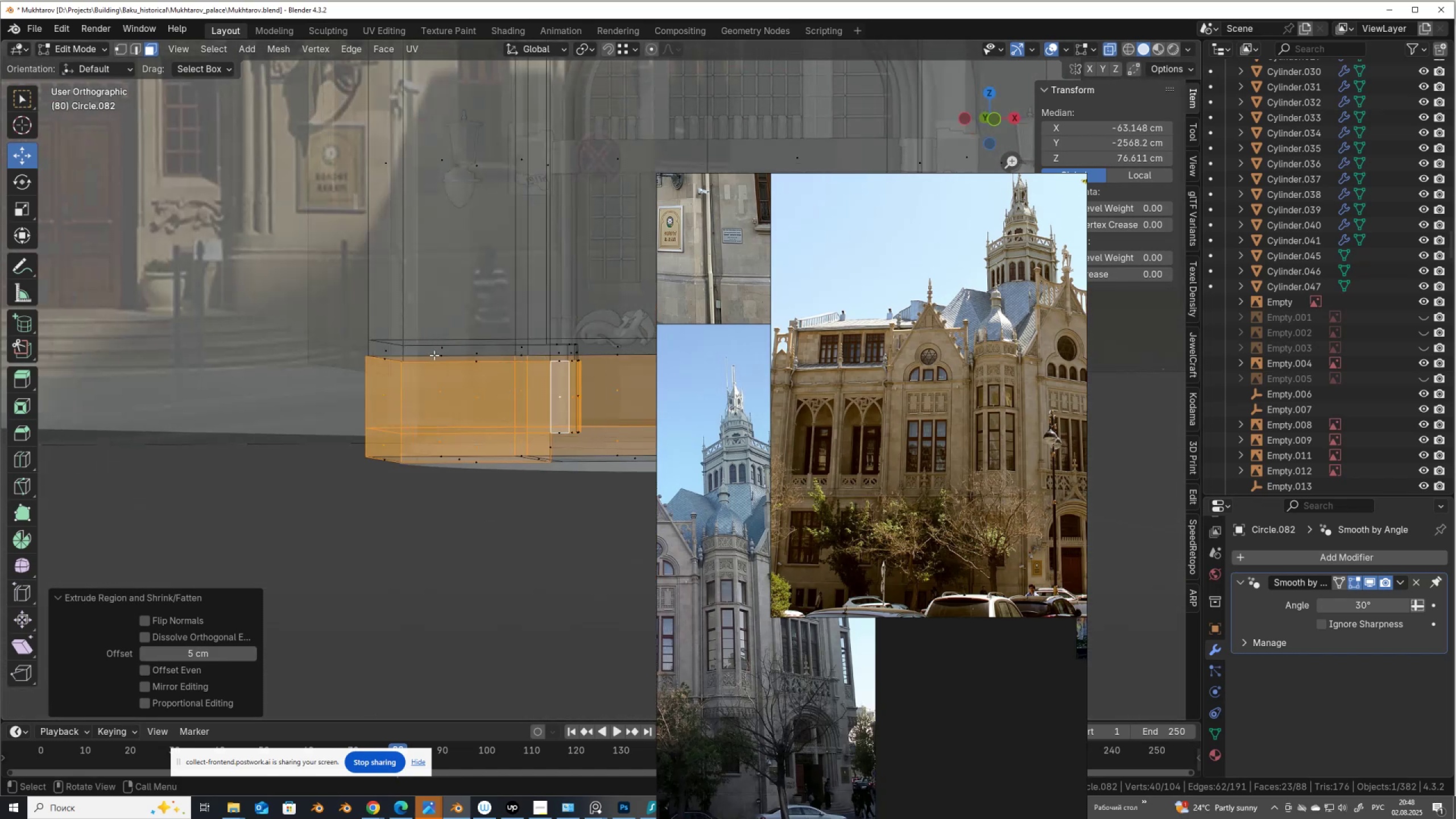 
key(Alt+Z)
 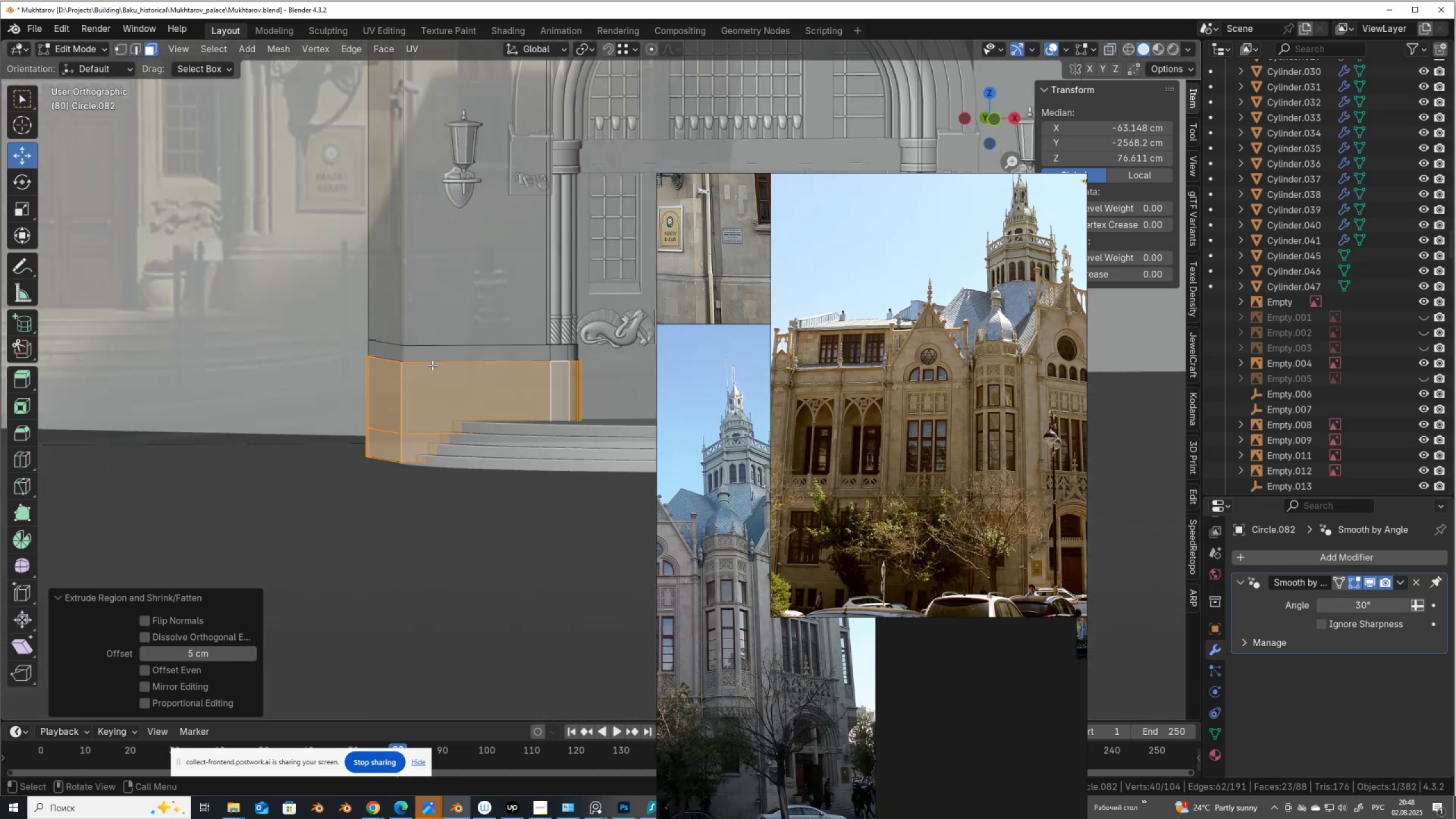 
scroll: coordinate [470, 415], scroll_direction: up, amount: 4.0
 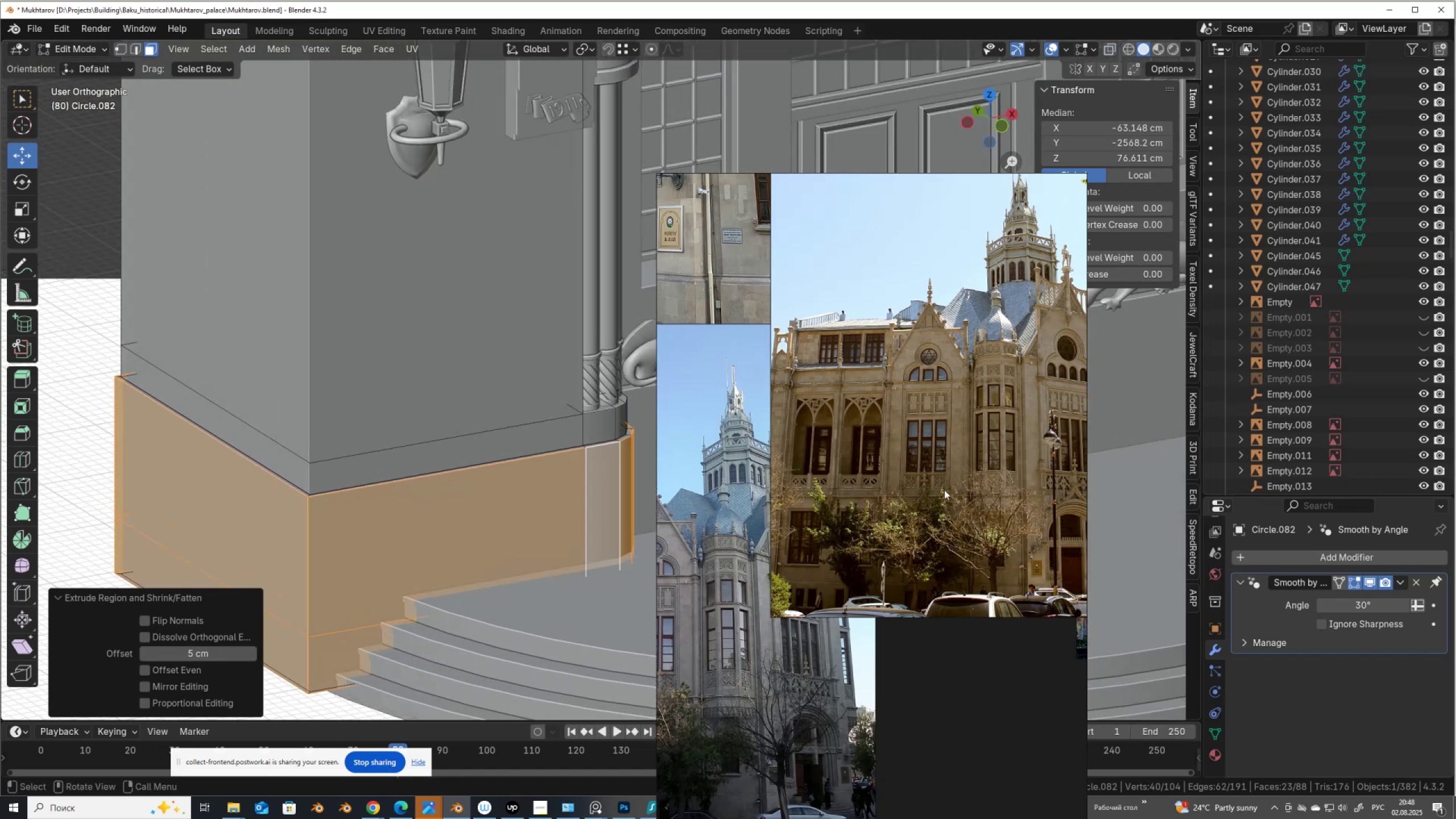 
scroll: coordinate [925, 551], scroll_direction: down, amount: 4.0
 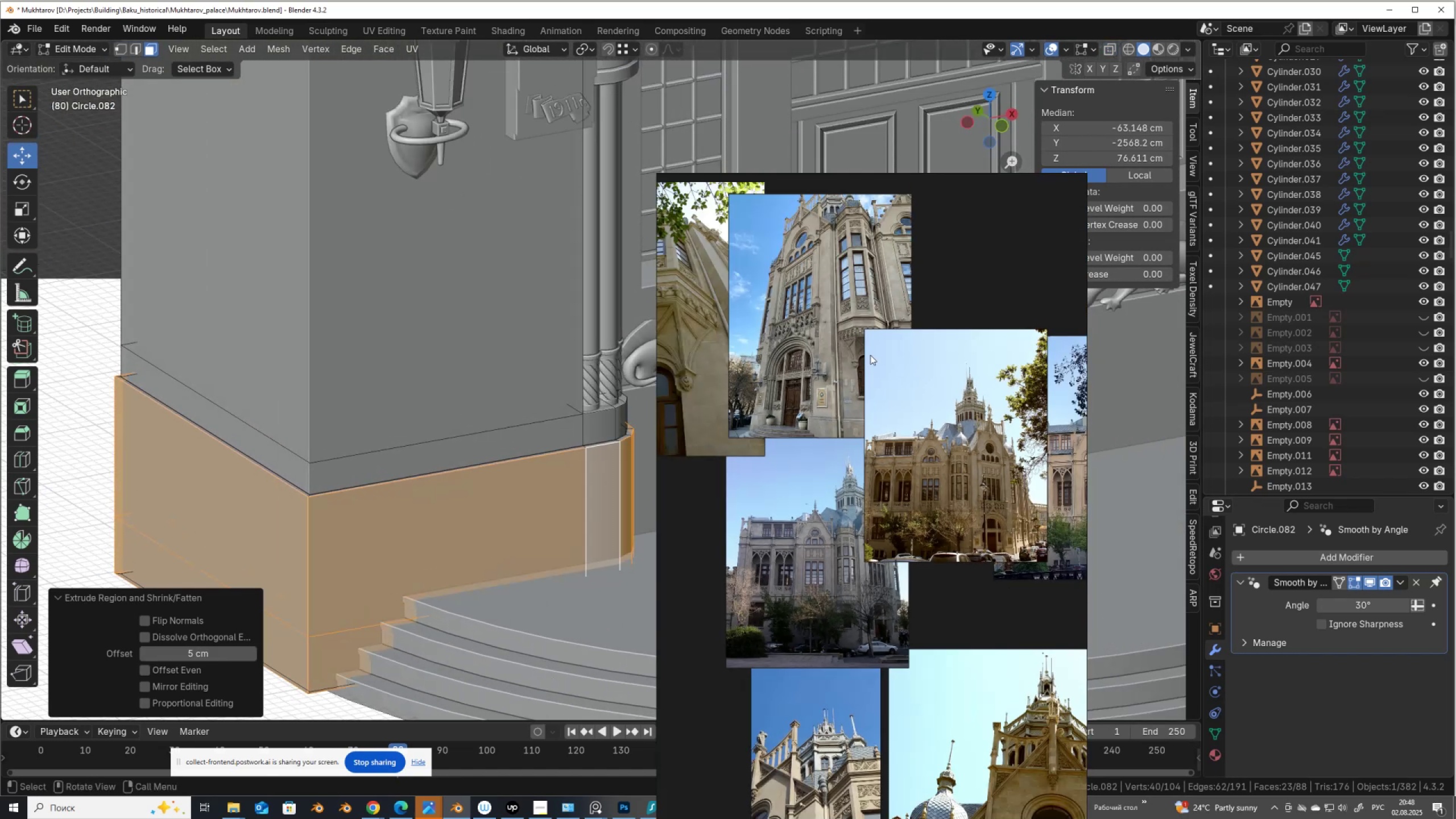 
scroll: coordinate [852, 502], scroll_direction: up, amount: 9.0
 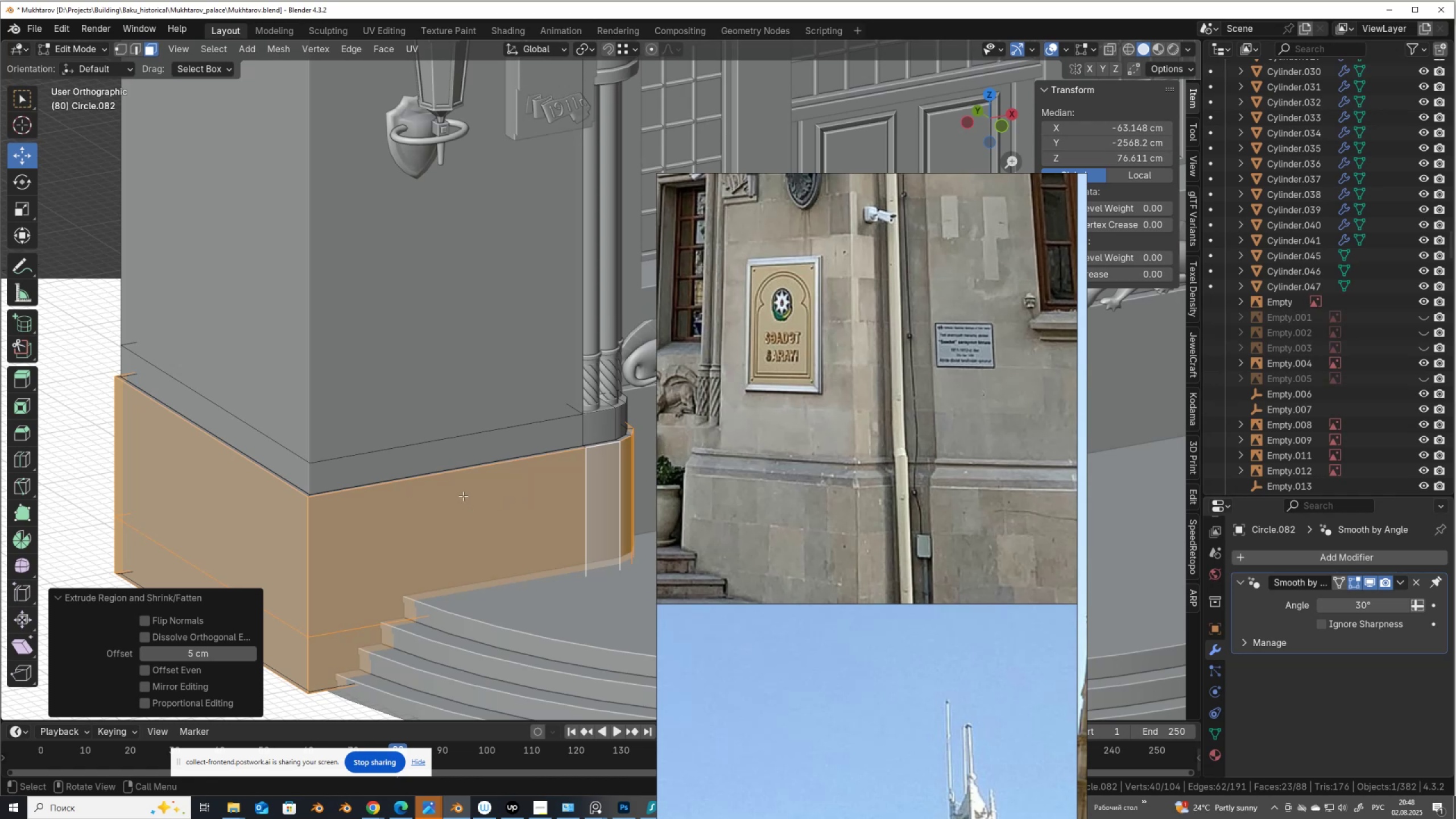 
key(2)
 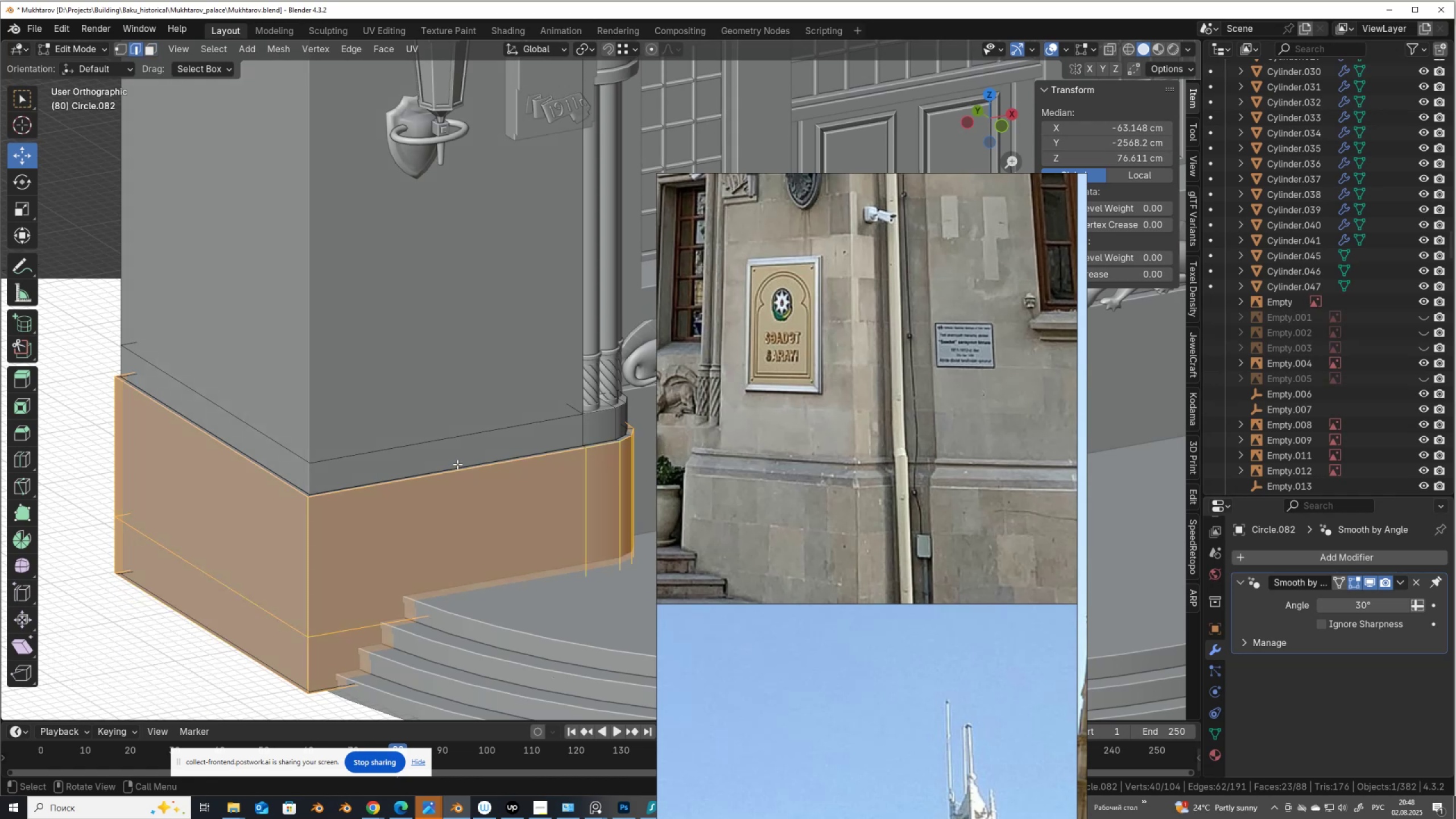 
hold_key(key=AltLeft, duration=0.39)
left_click([453, 465])
 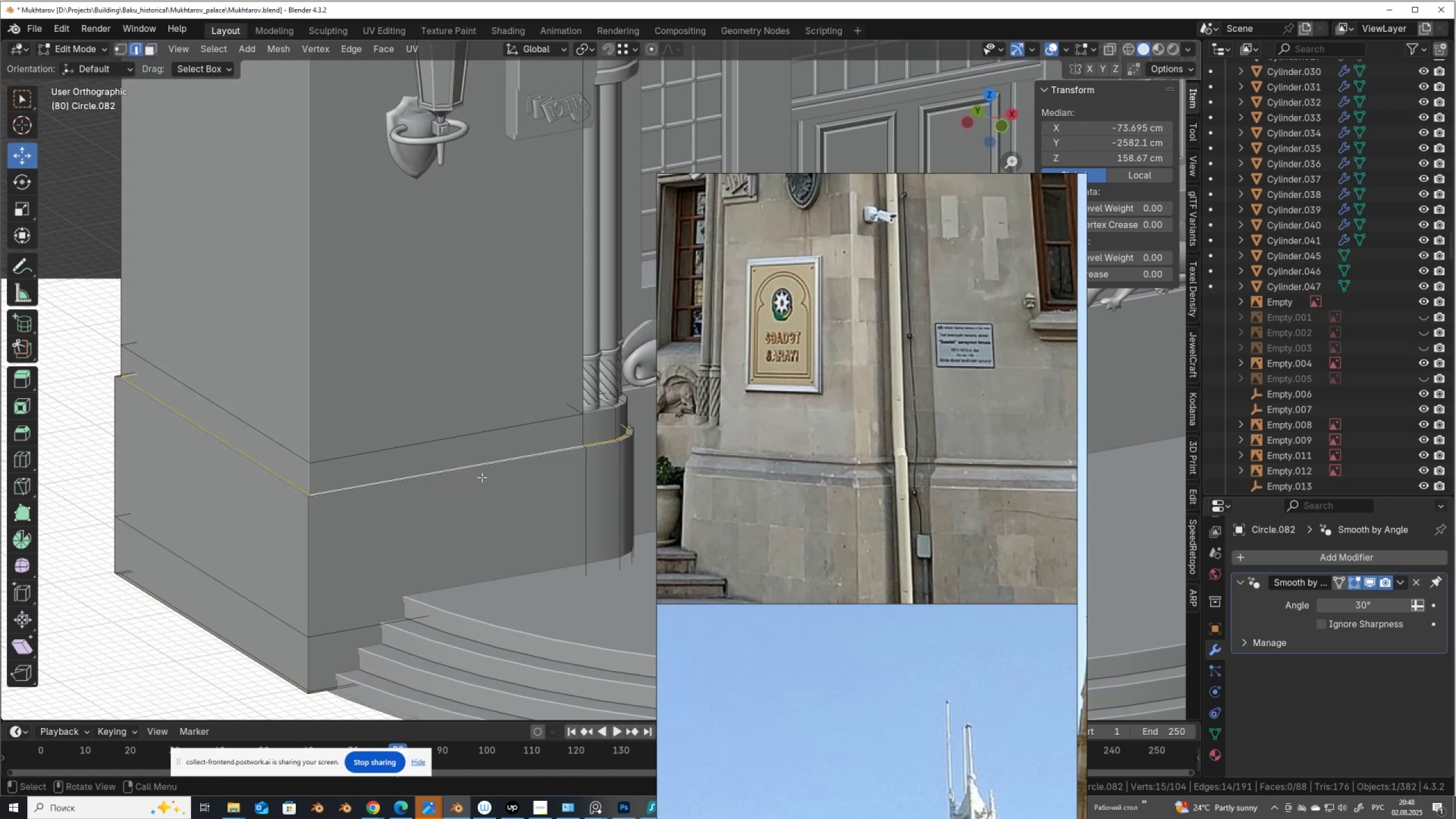 
type(gg)
 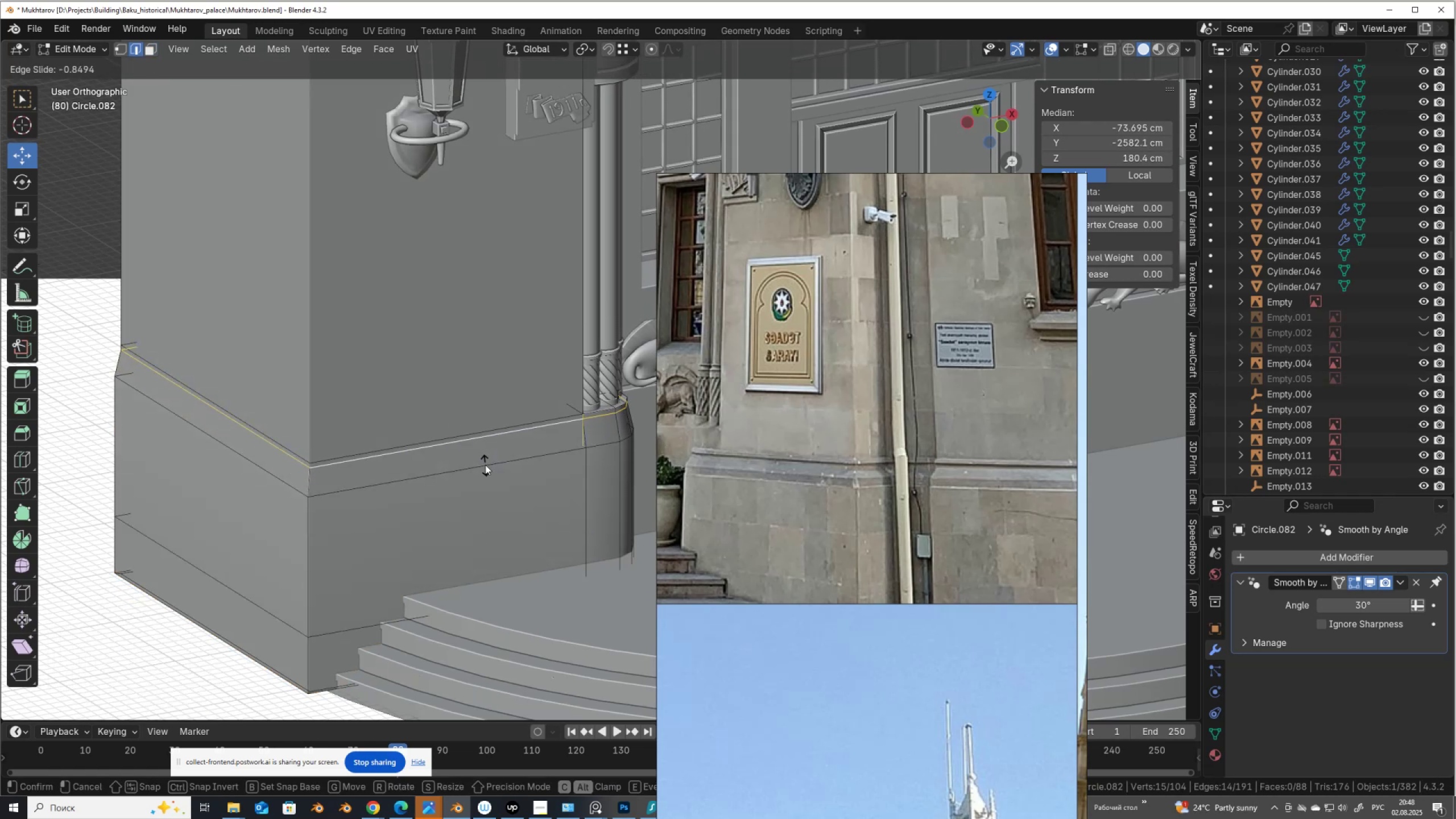 
wait(8.28)
 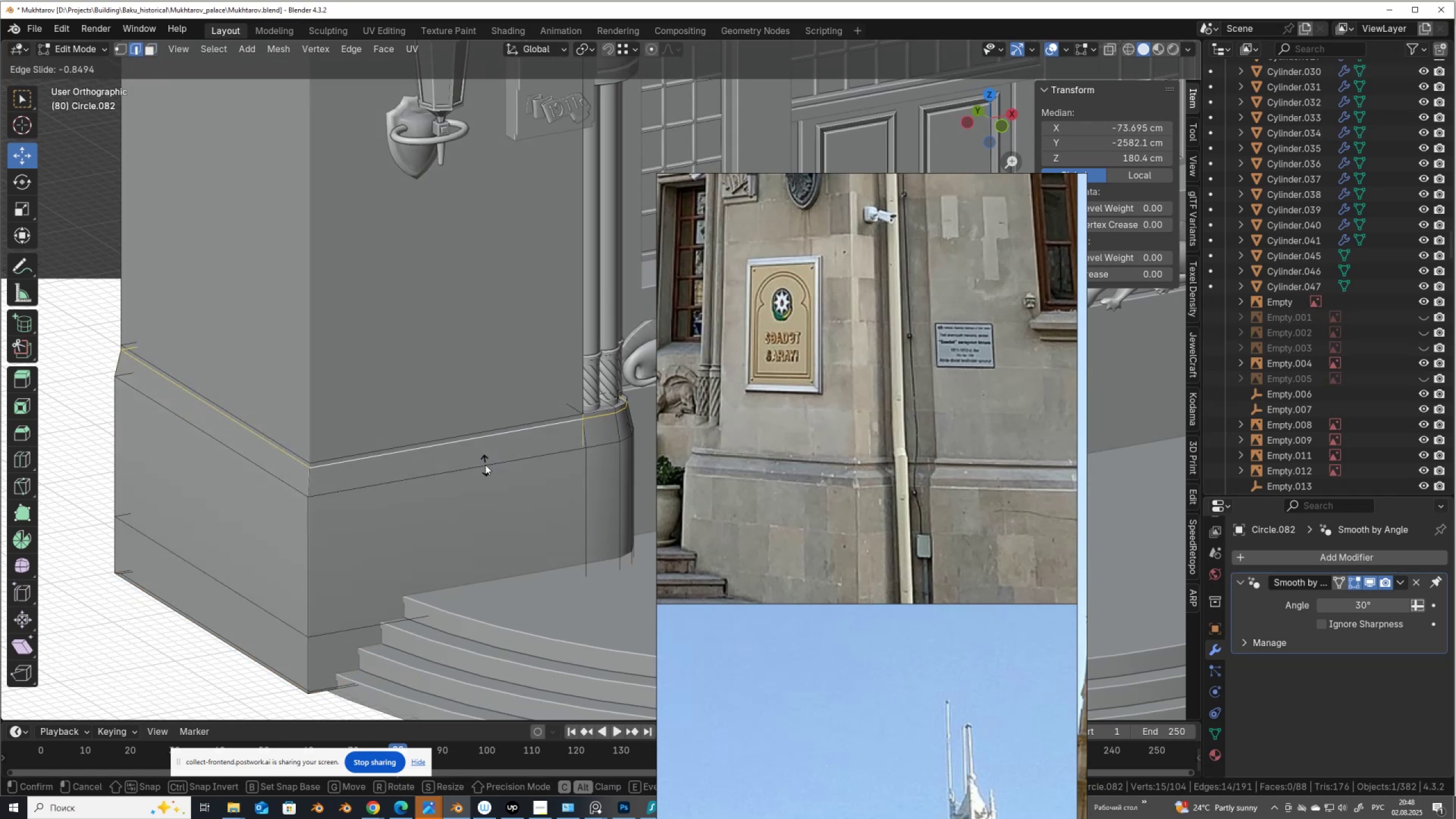 
left_click([486, 468])
 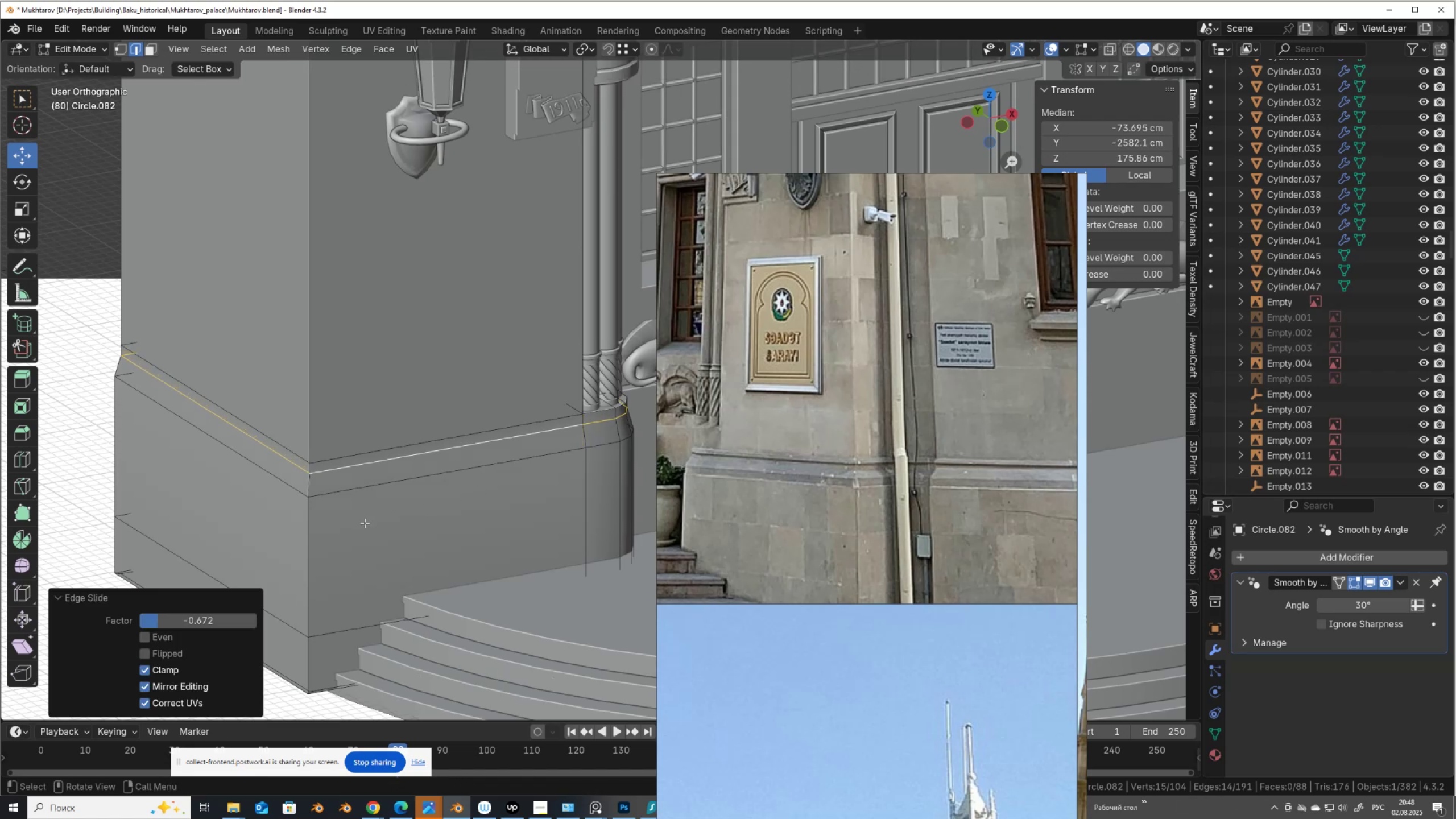 
key(Control+R)
 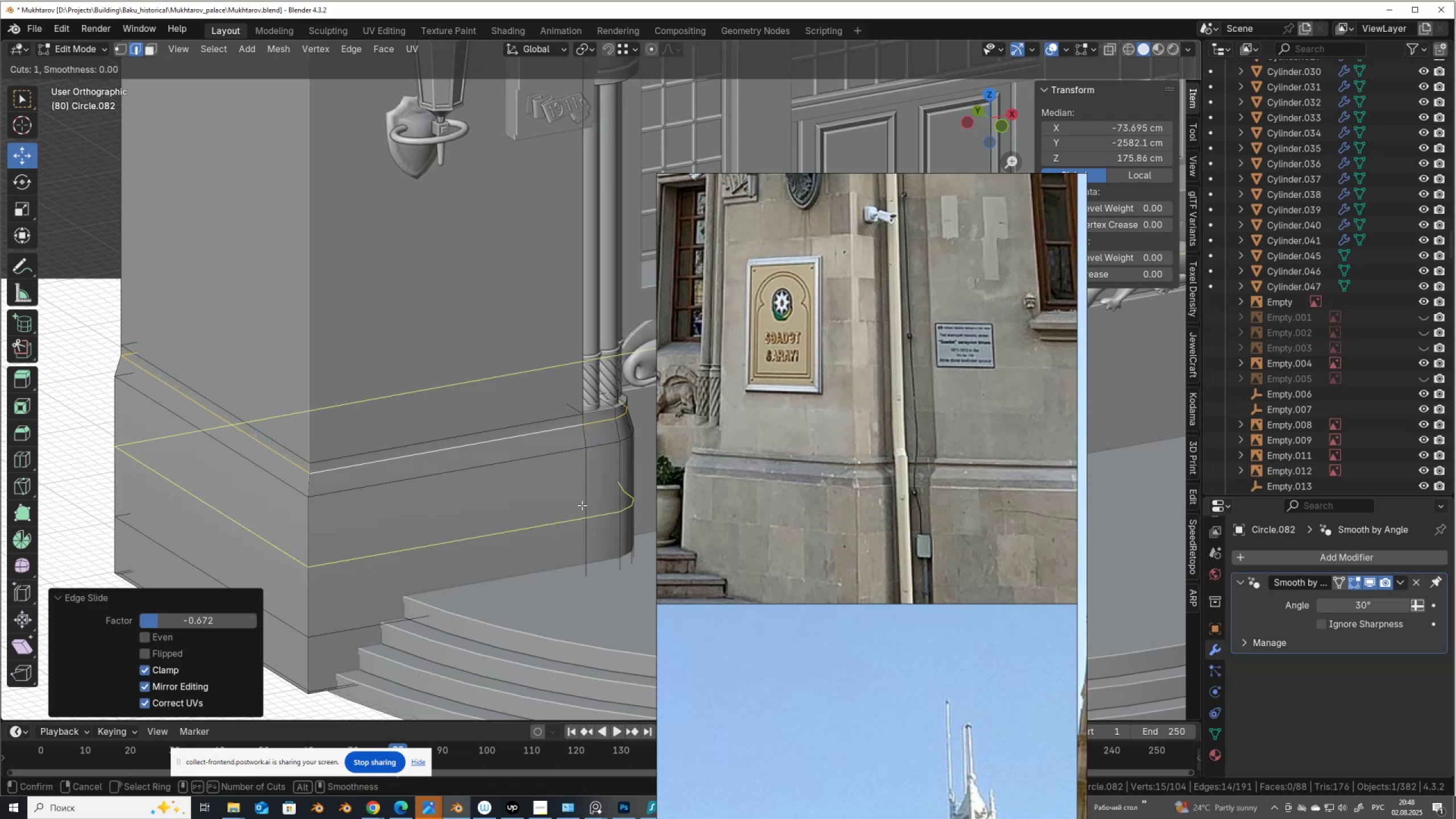 
left_click([584, 504])
 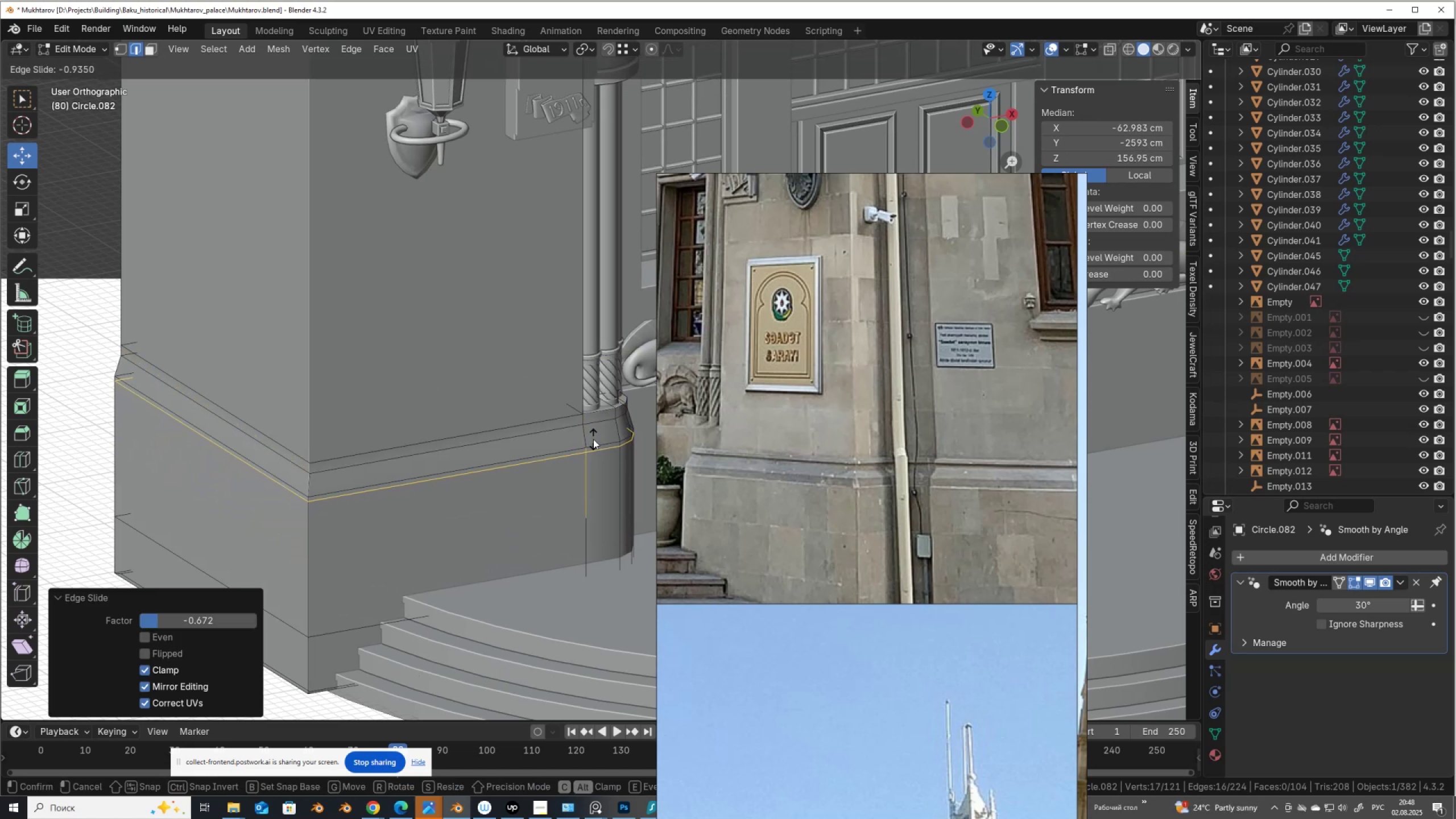 
left_click([593, 439])
 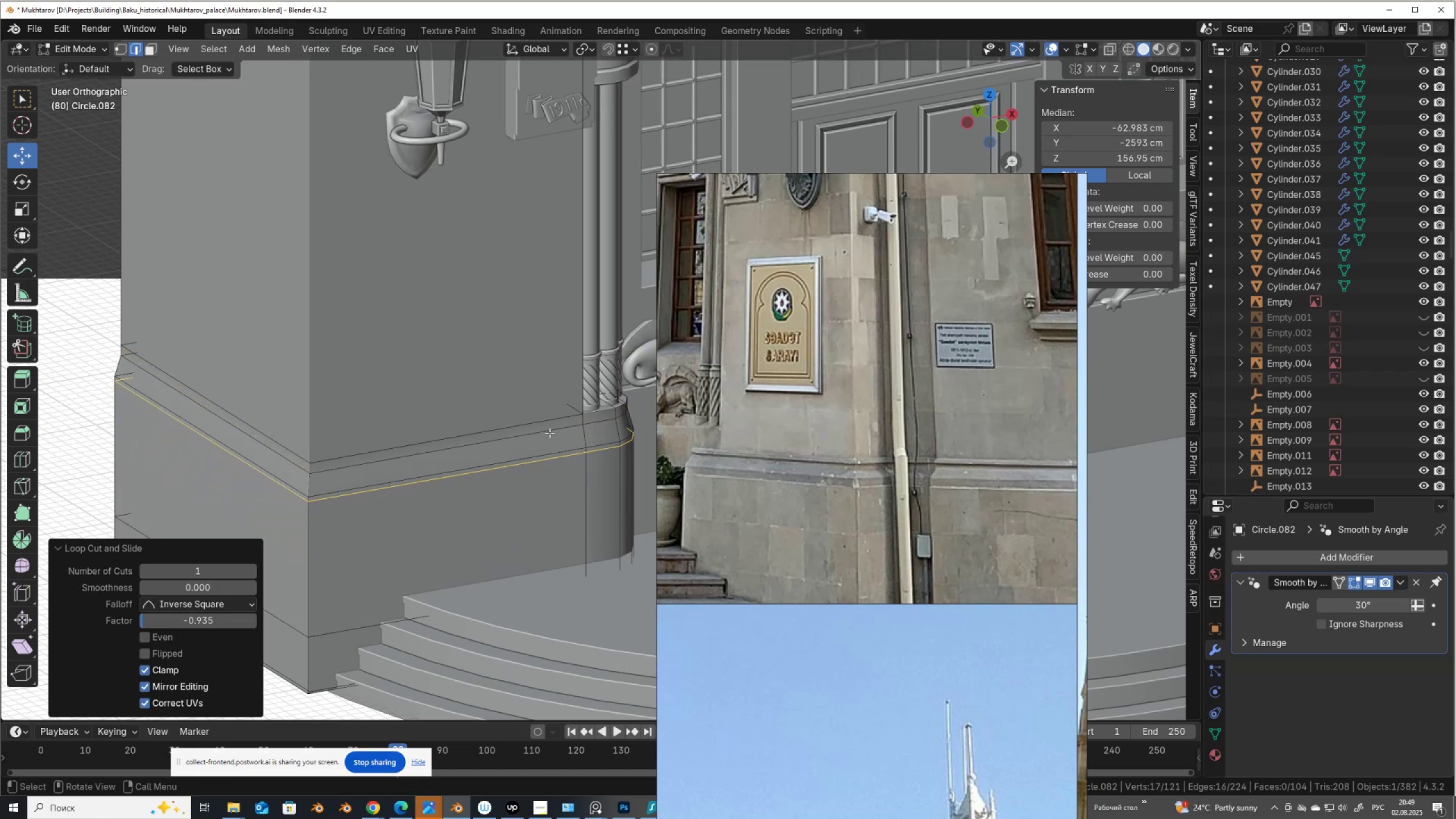 
key(Control+ControlLeft)
 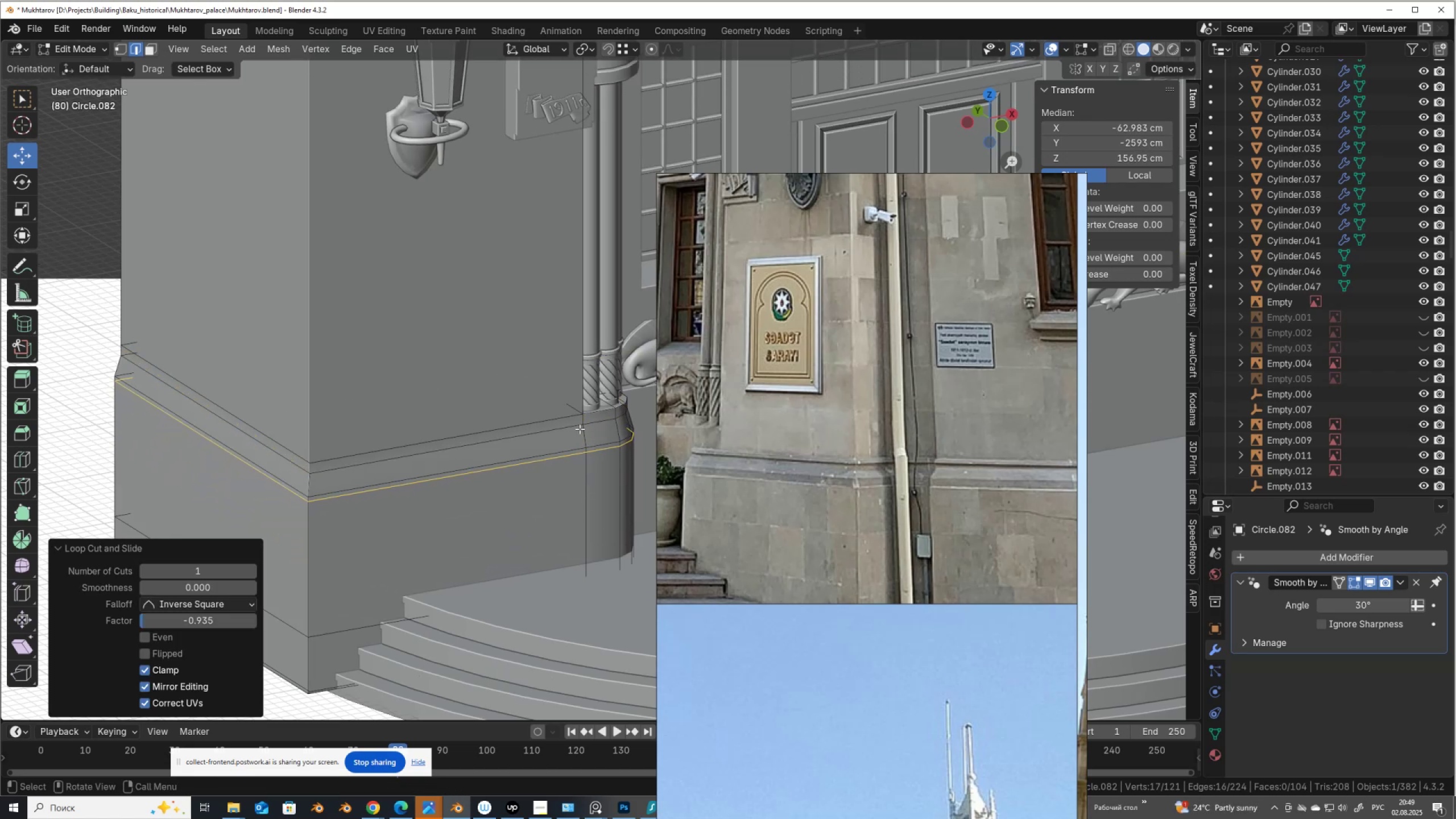 
key(Control+R)
 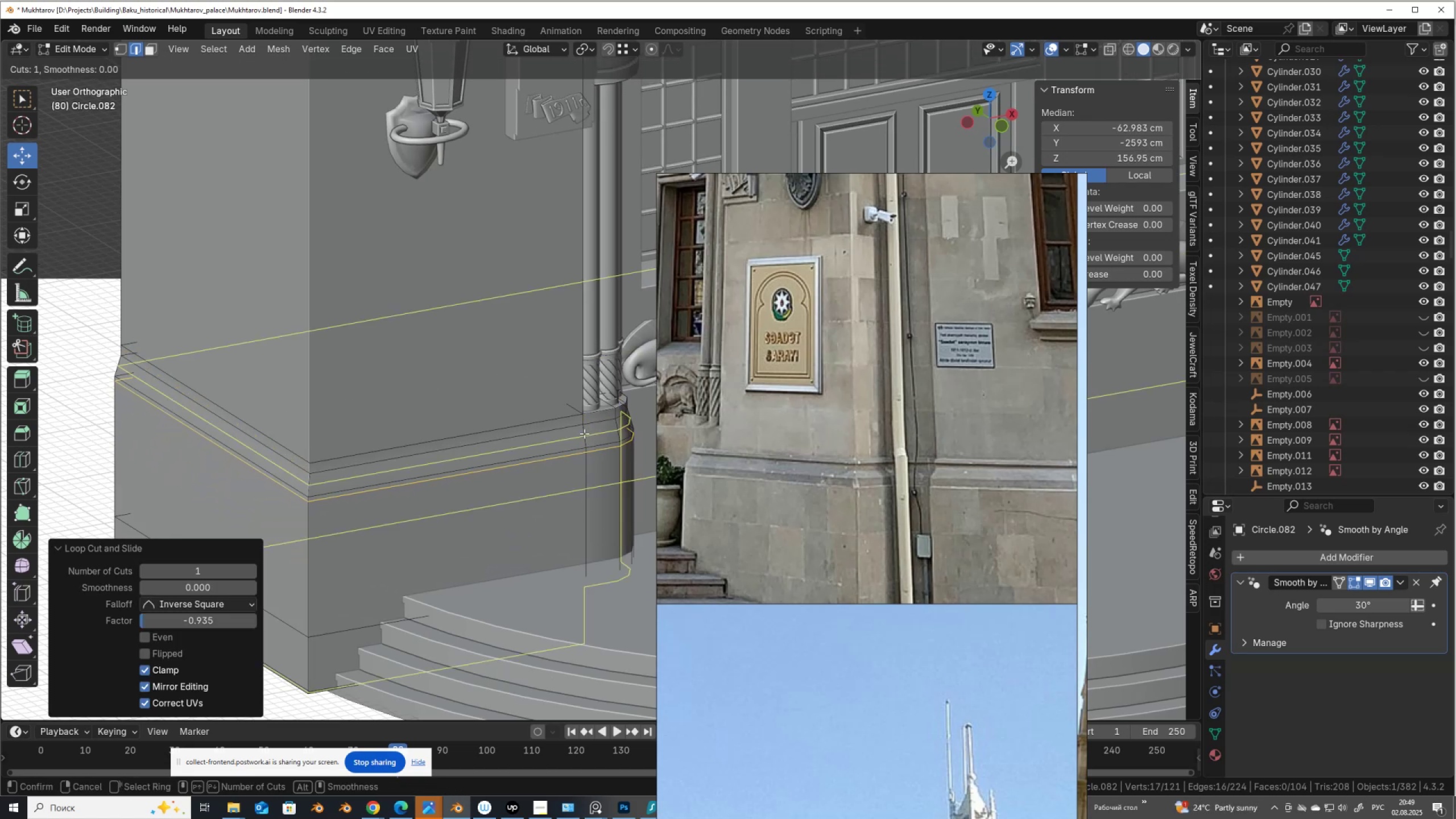 
left_click([584, 433])
 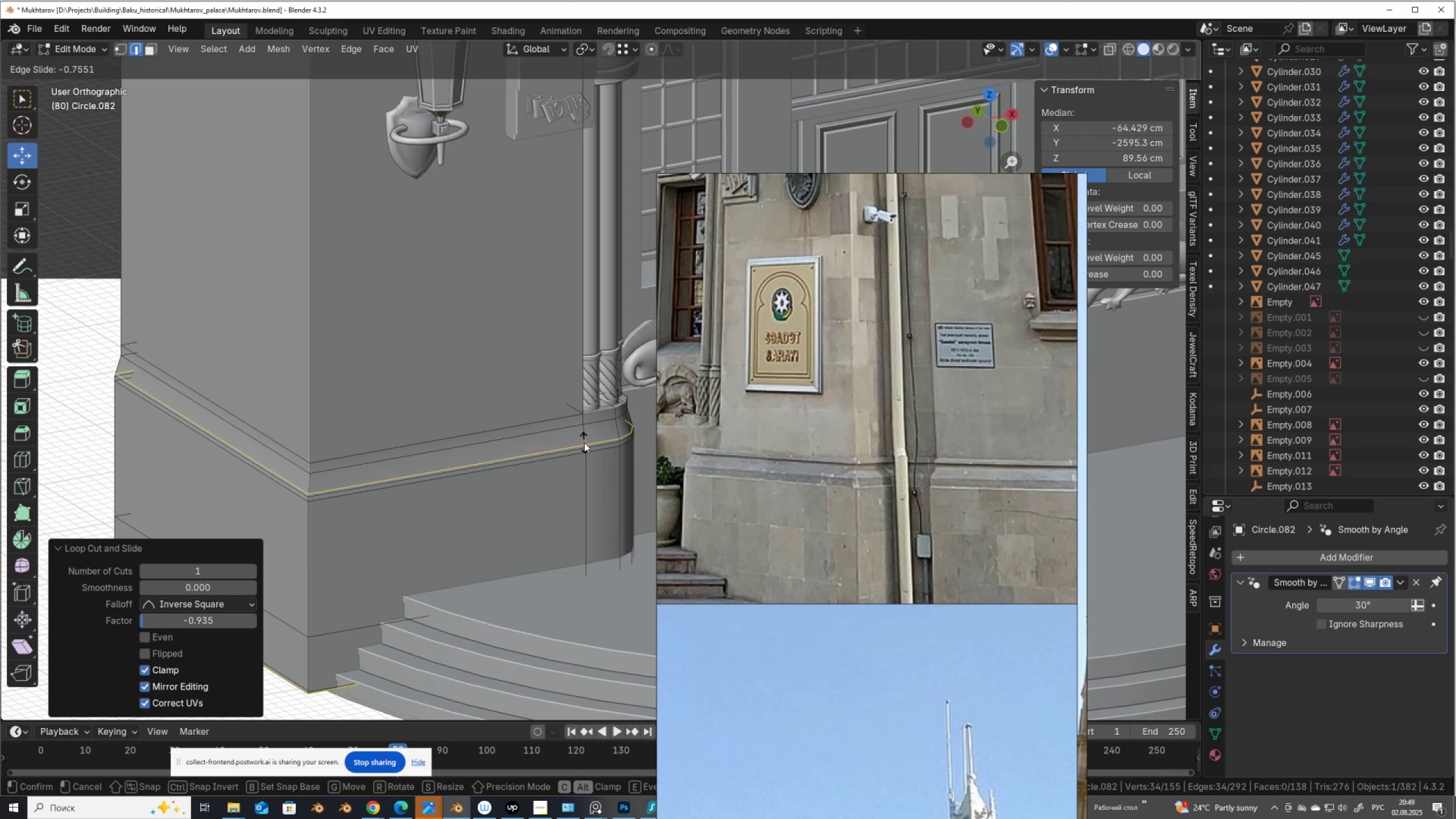 
left_click([584, 442])
 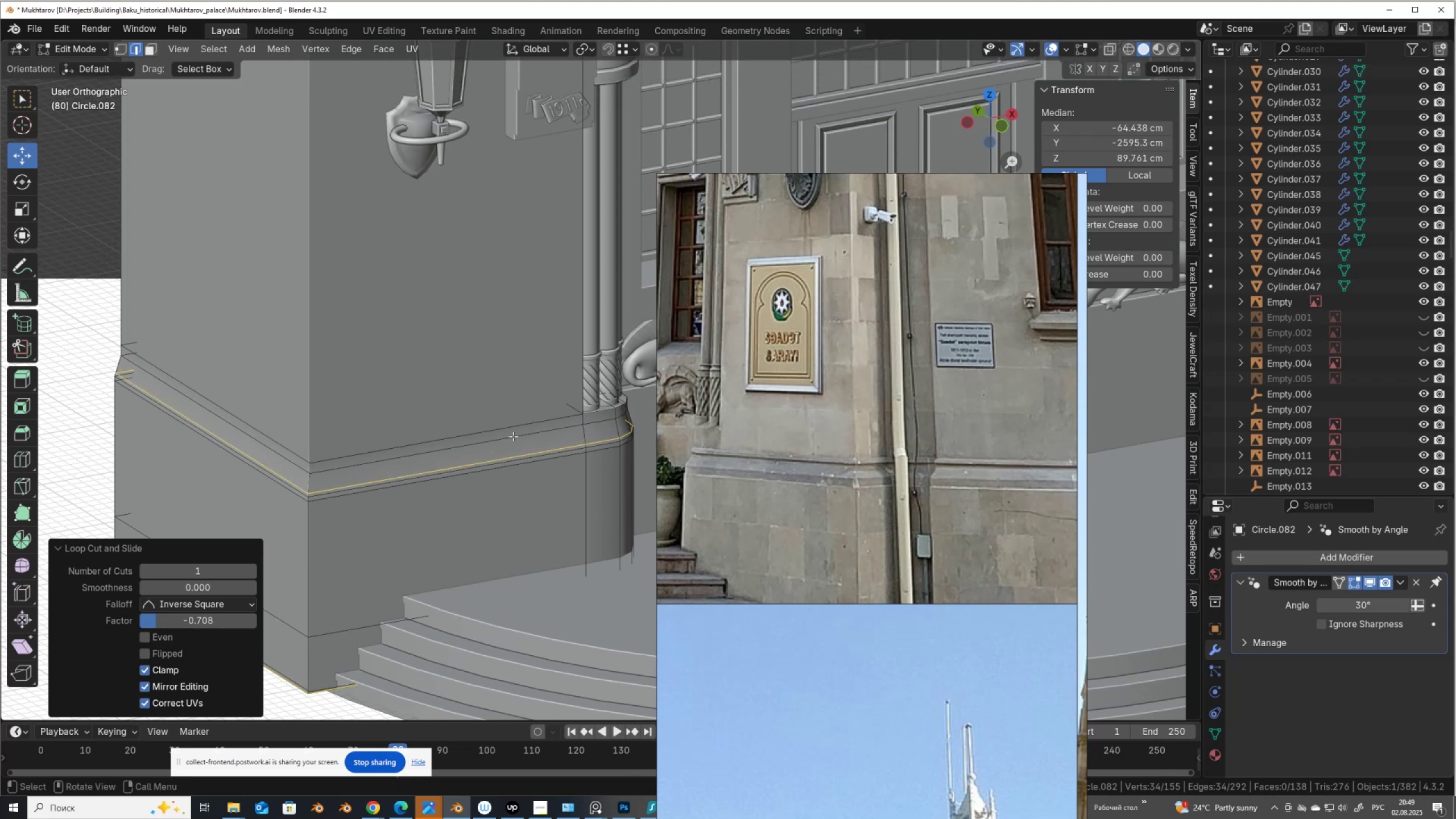 
key(Alt+AltLeft)
 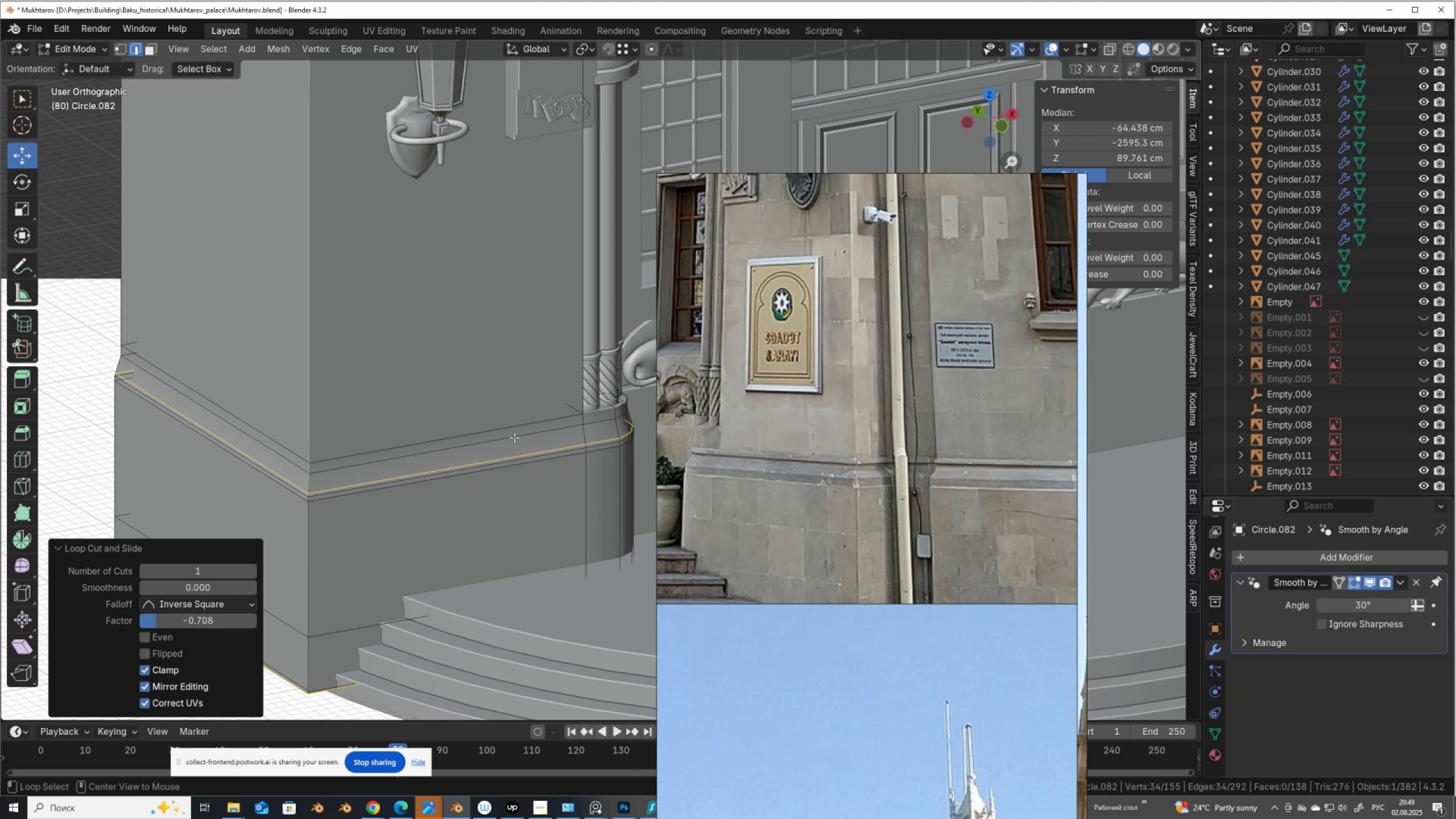 
left_click([514, 437])
 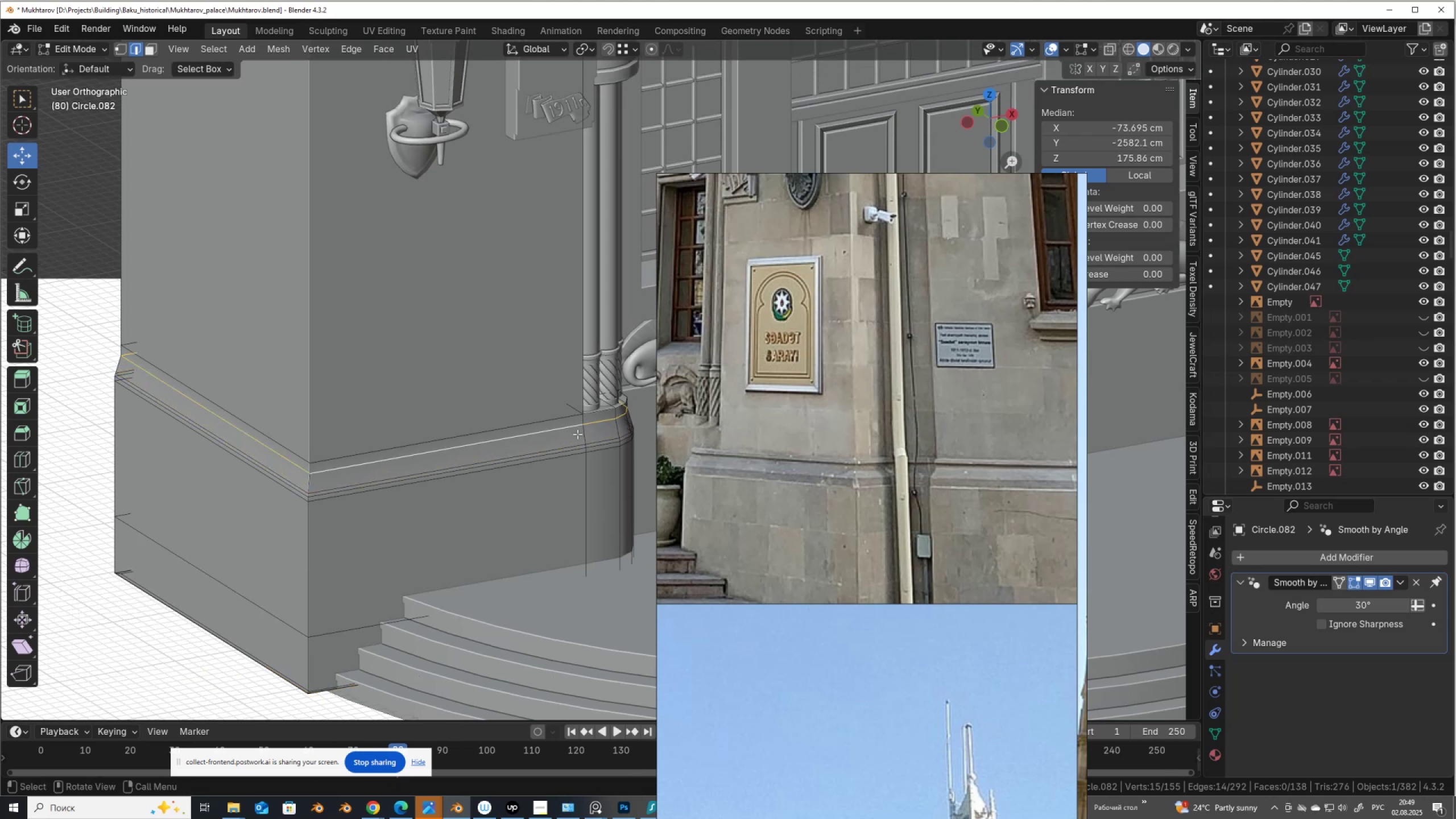 
key(Control+R)
 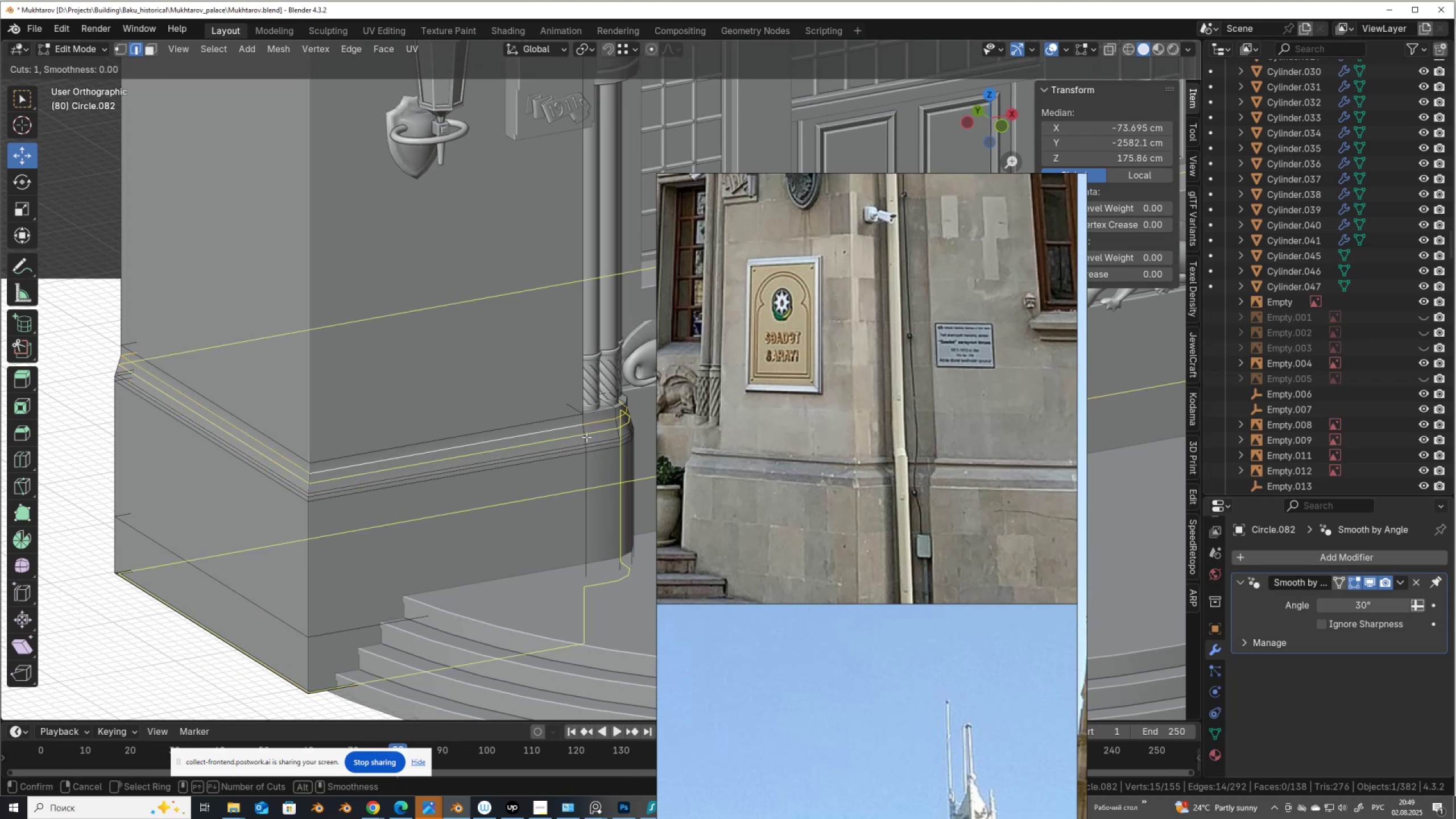 
left_click([585, 437])
 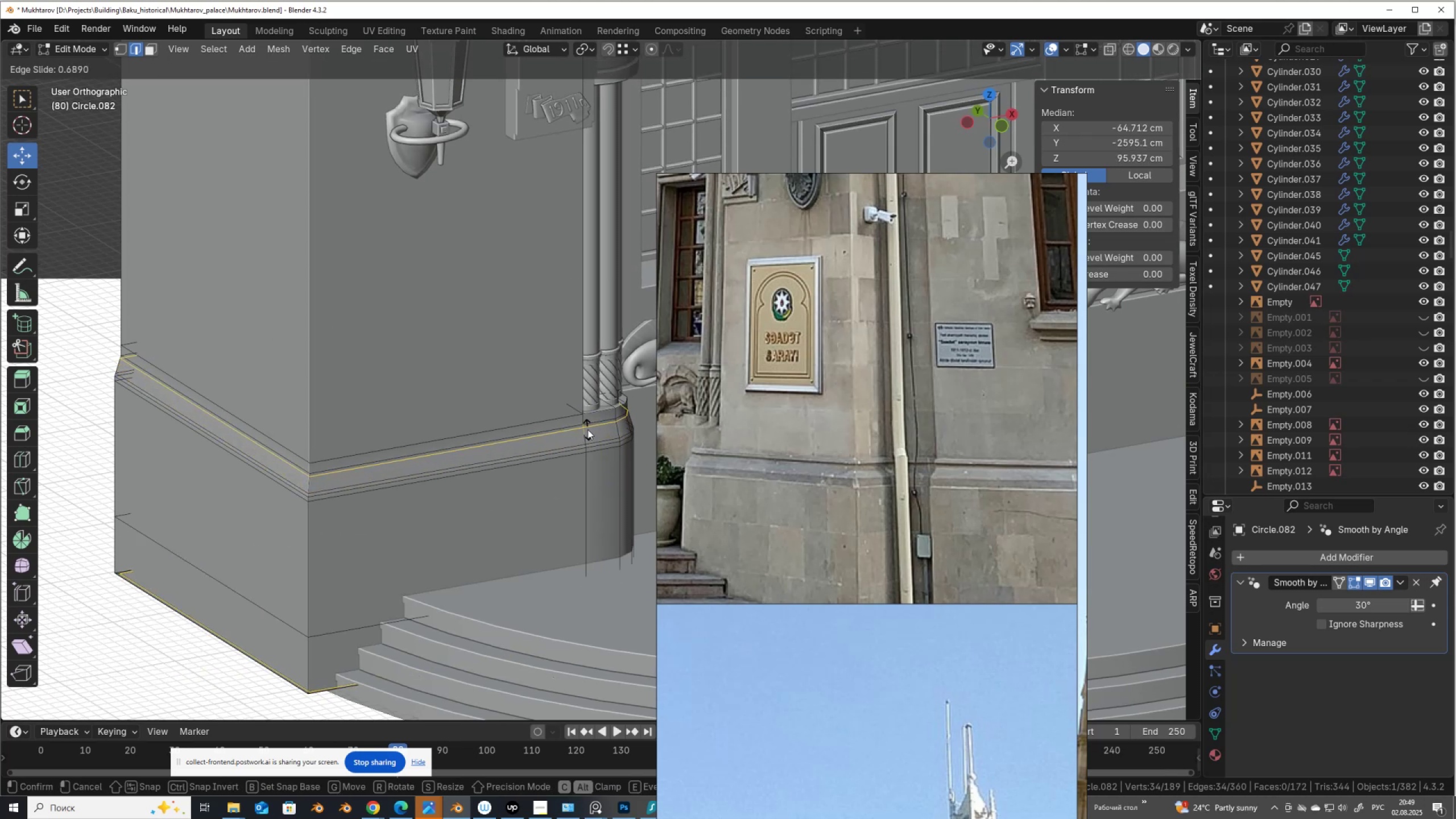 
left_click([588, 429])
 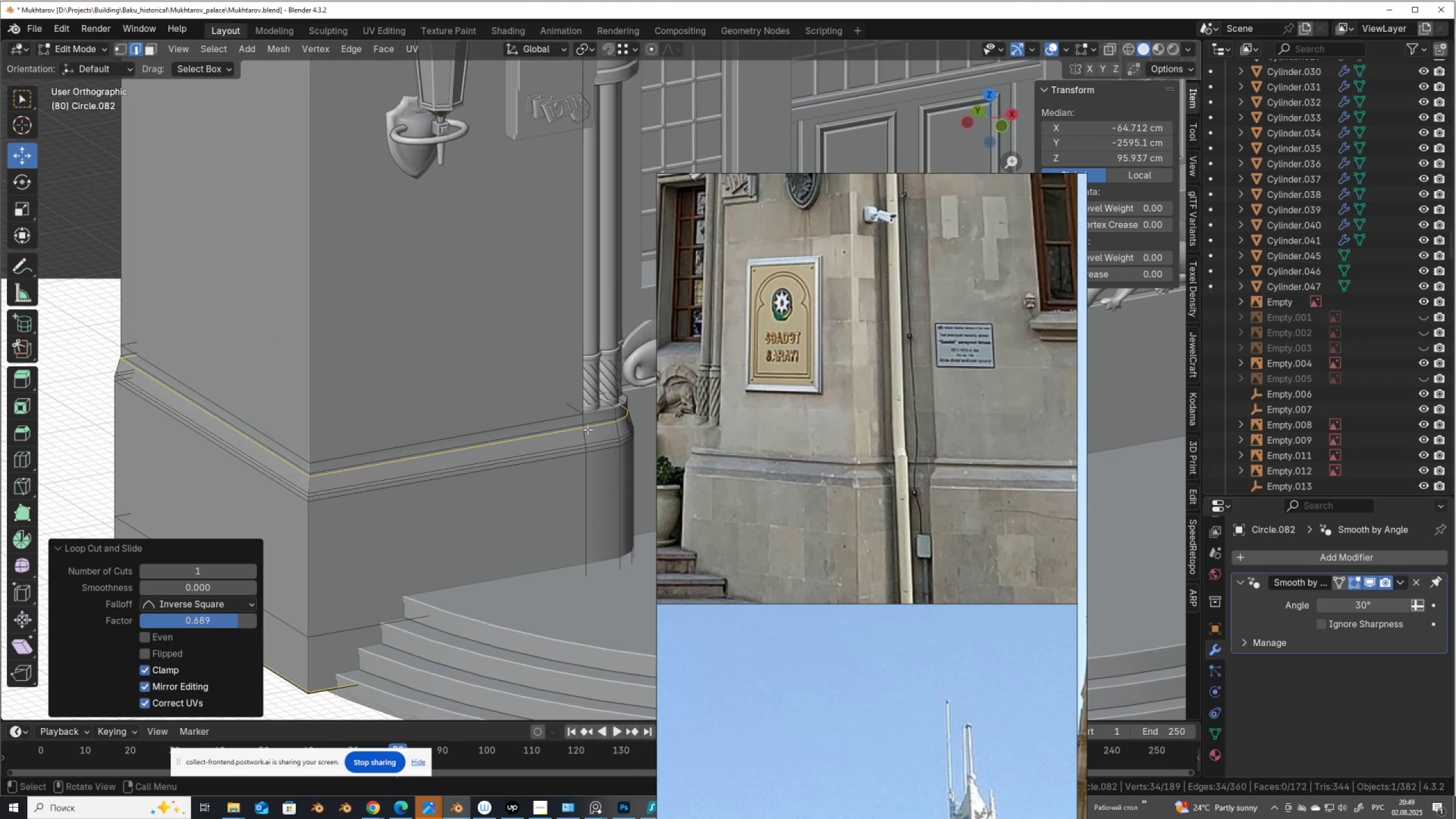 
key(Tab)
 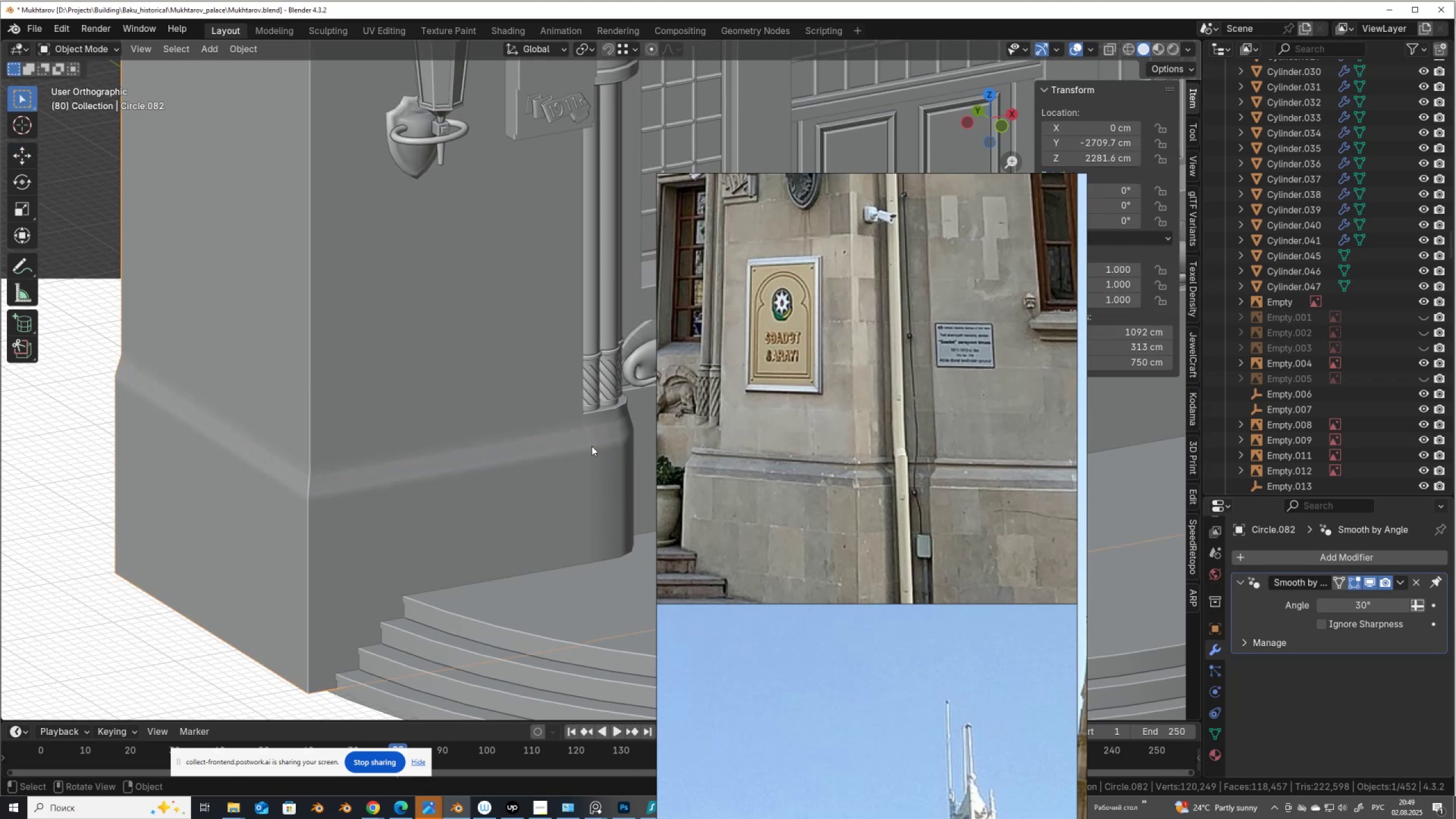 
key(Tab)
 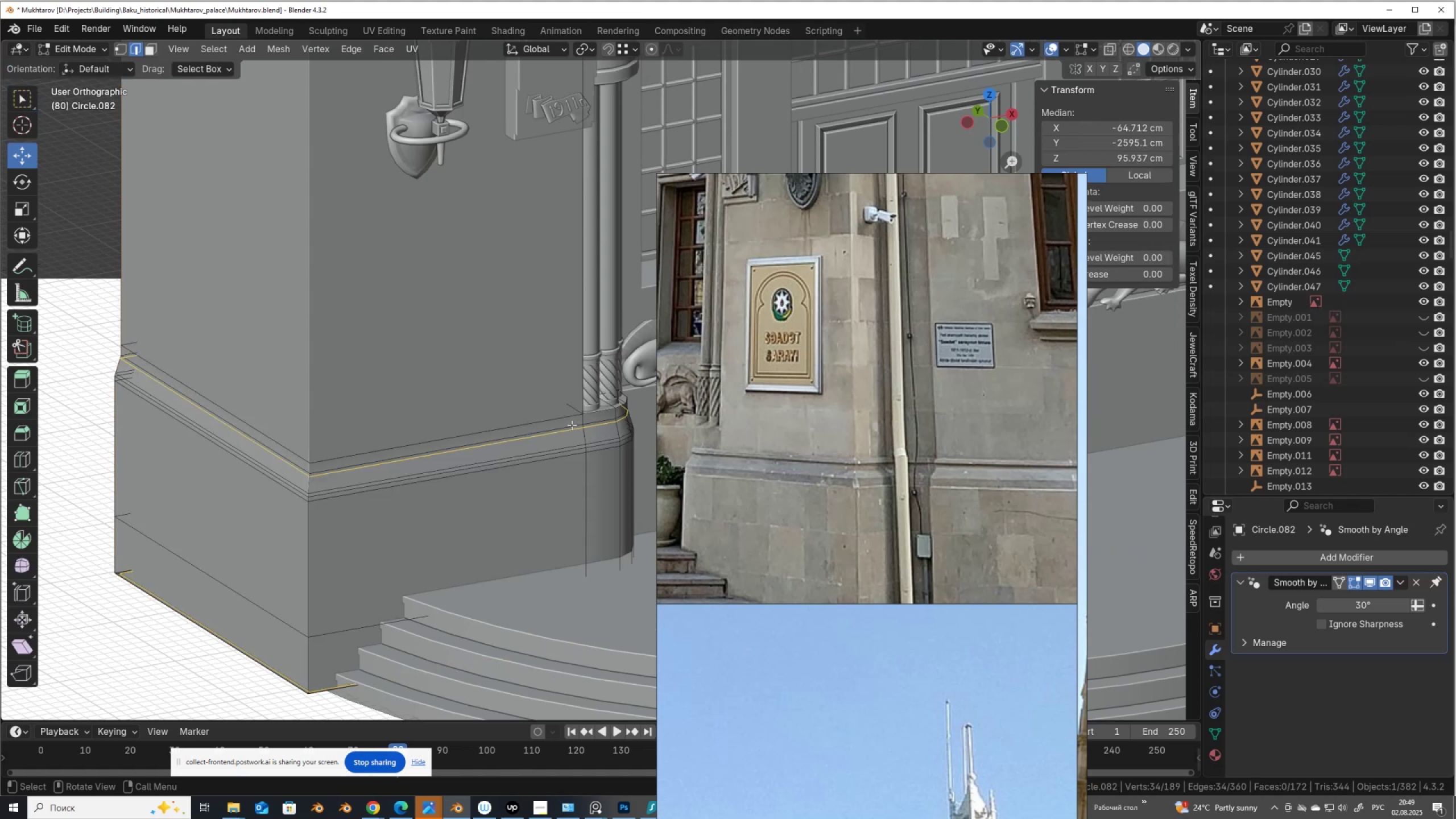 
hold_key(key=AltLeft, duration=0.34)
left_click([567, 426])
 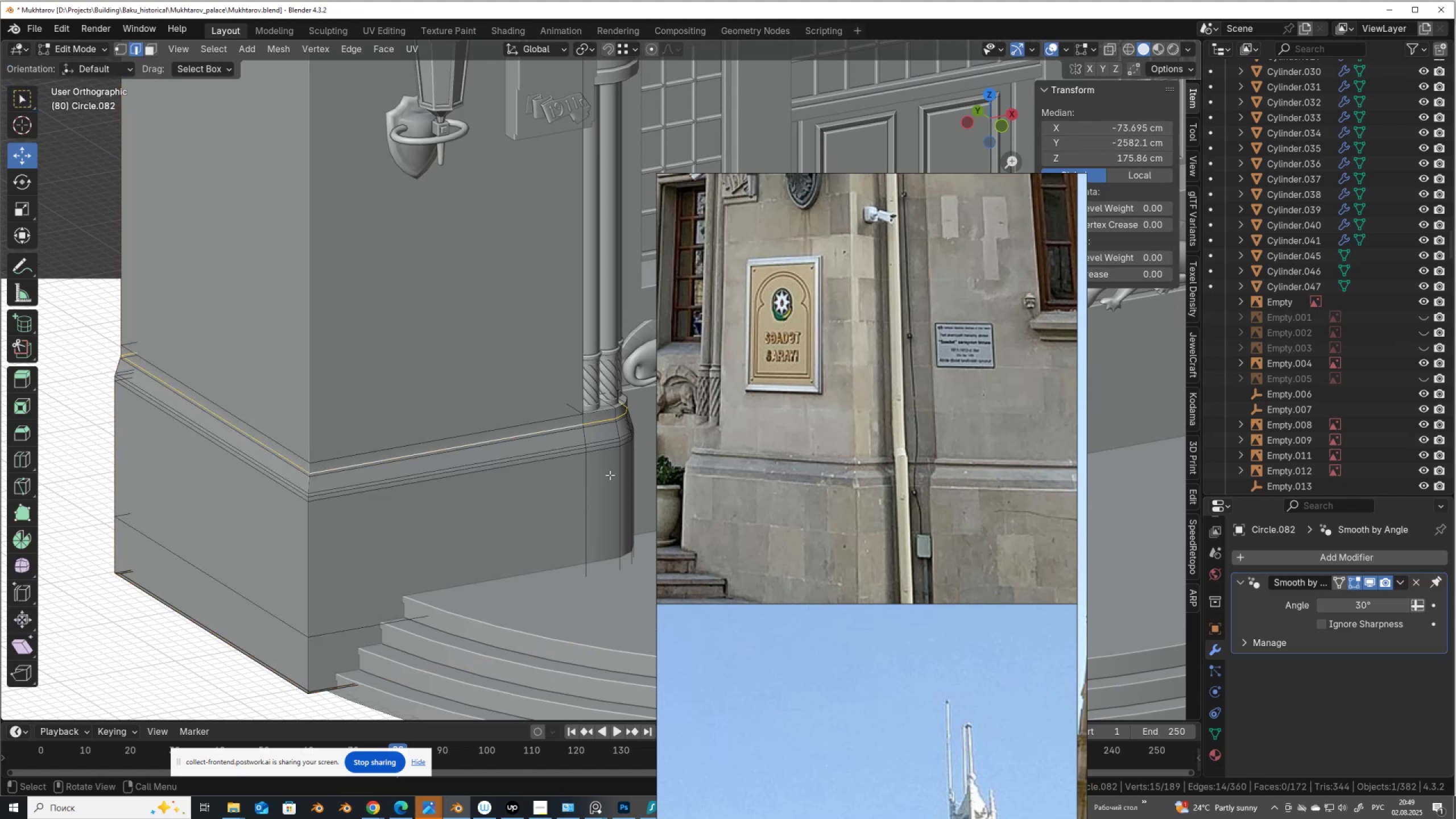 
type(gg)
 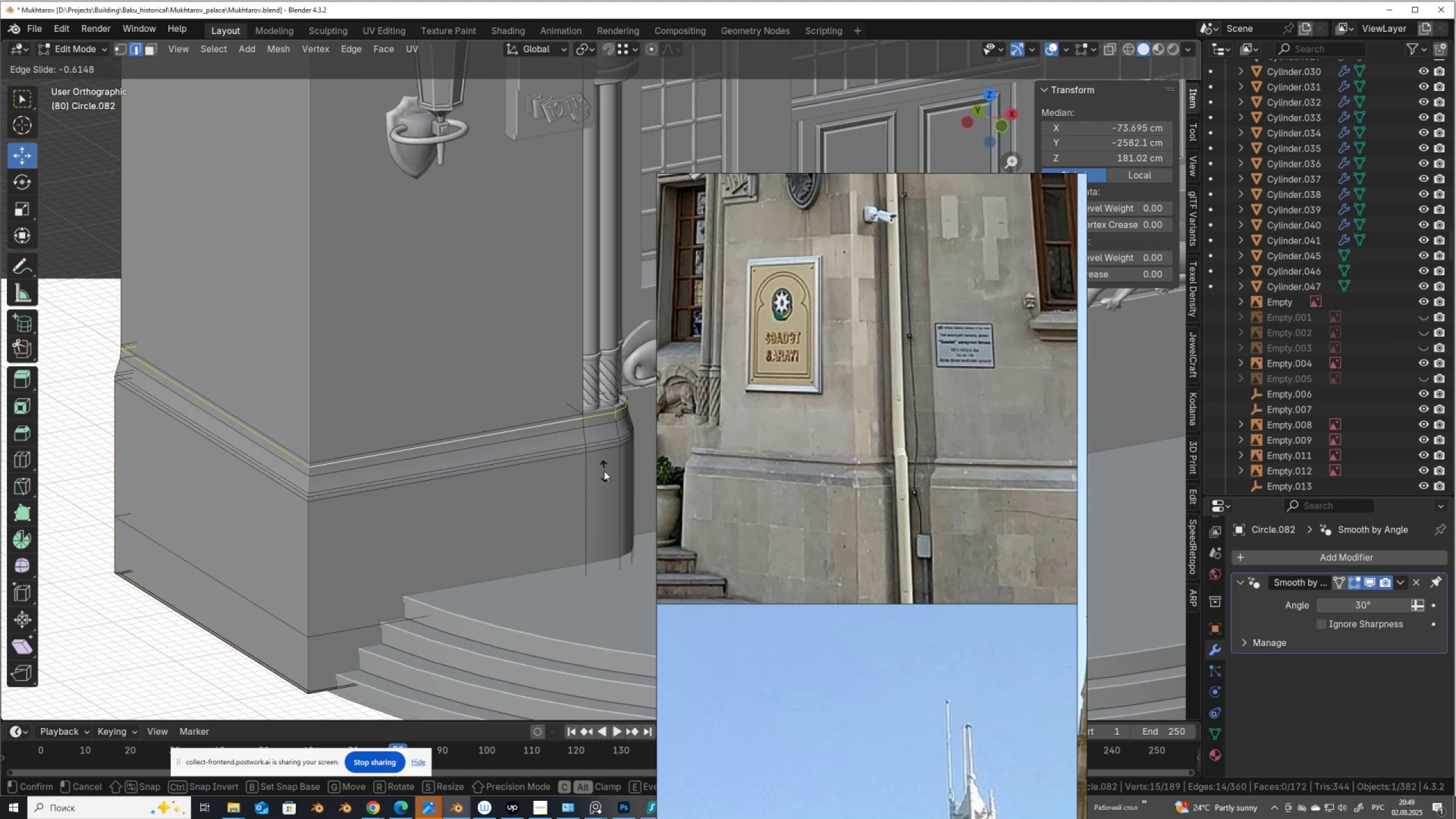 
wait(5.37)
 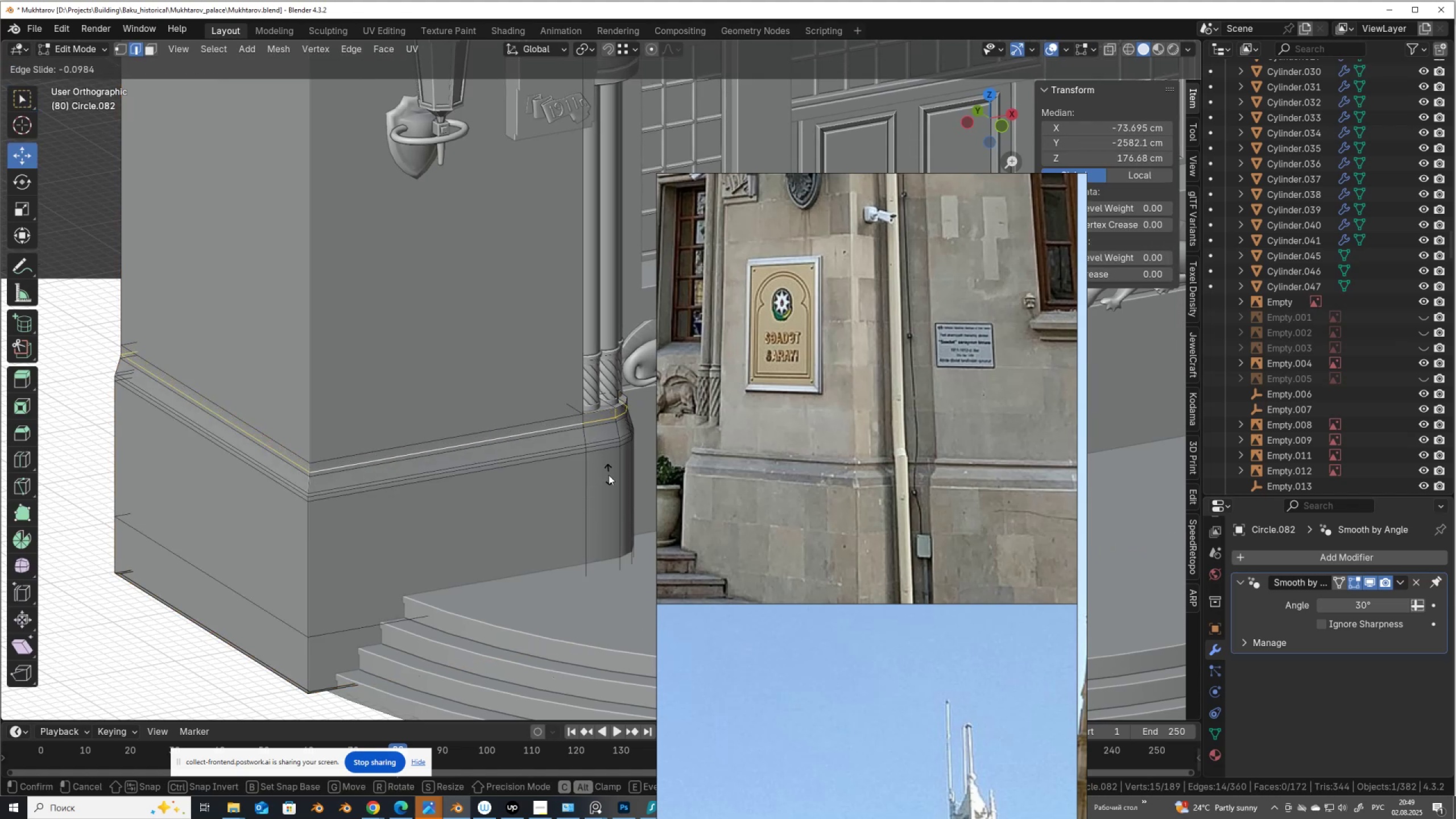 
left_click([606, 477])
 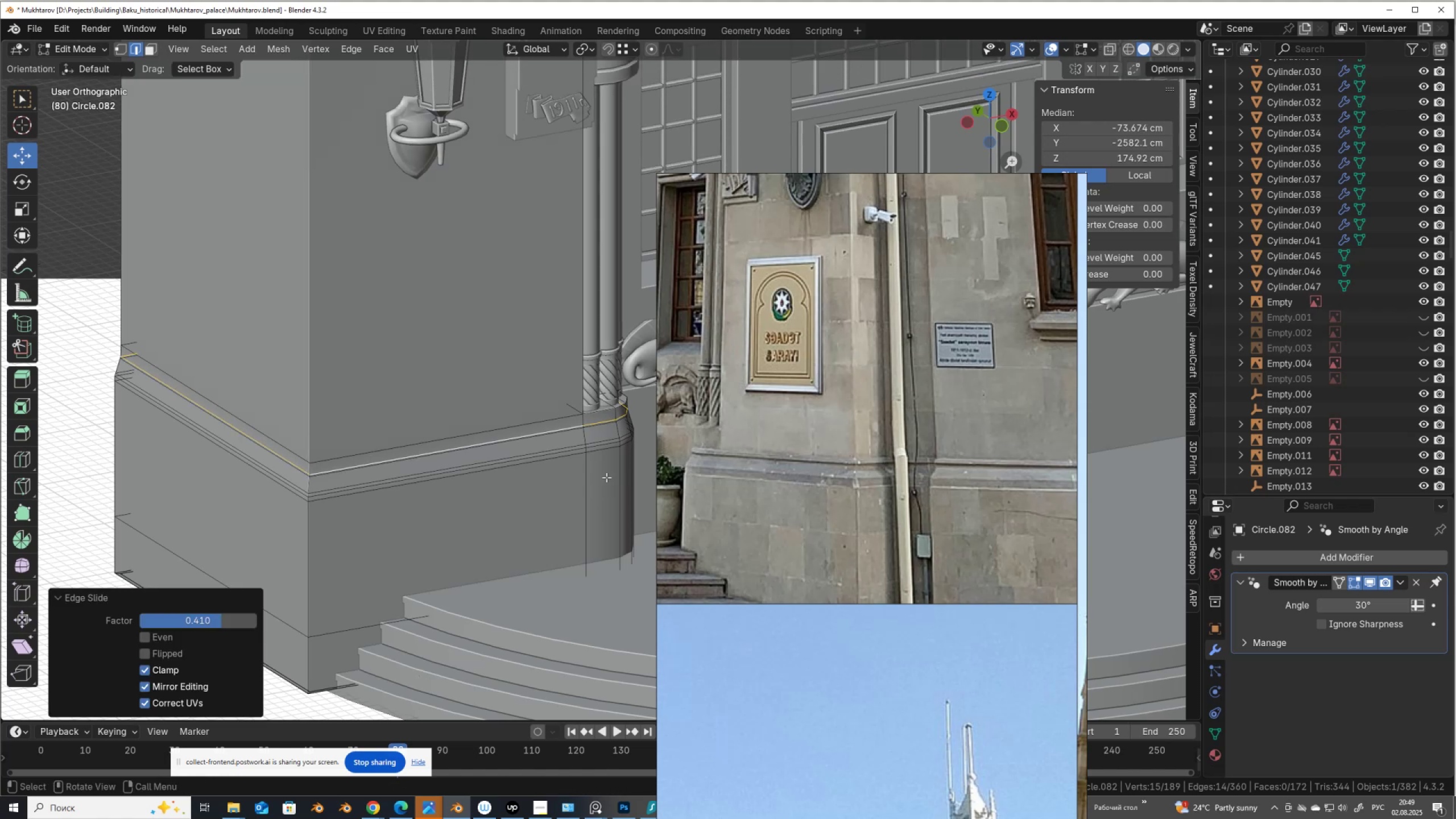 
key(Tab)
 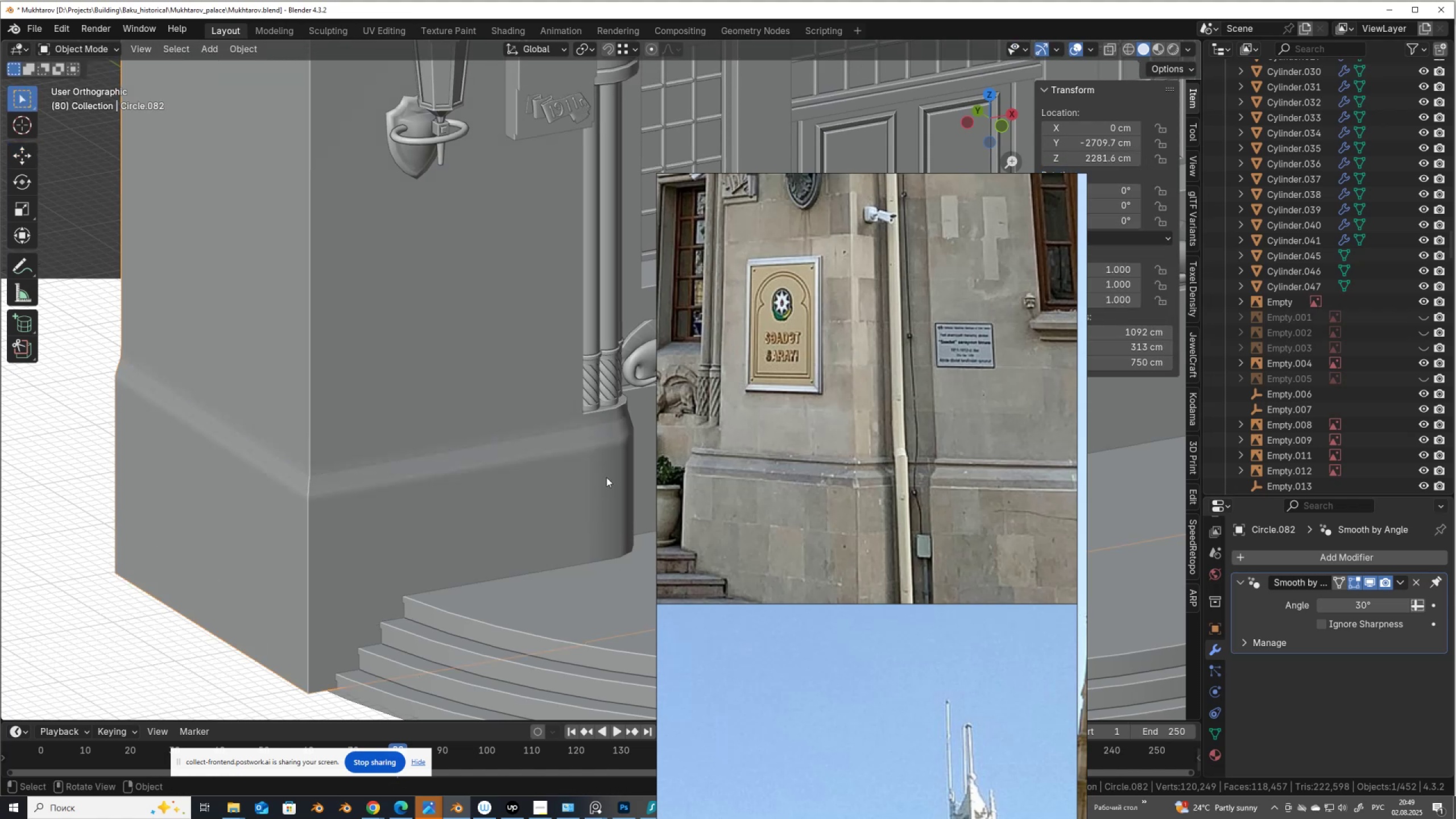 
key(Tab)
 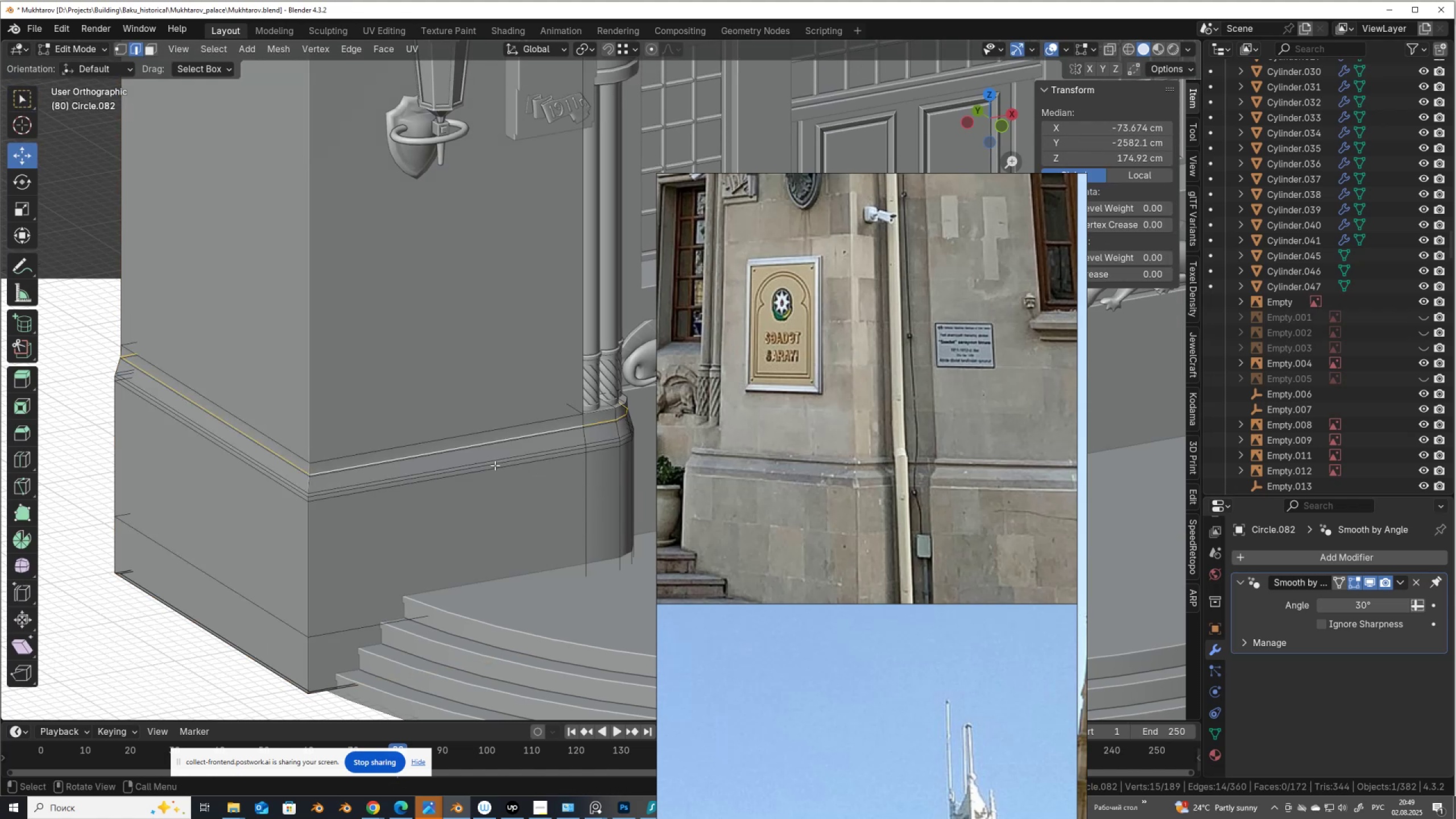 
key(Tab)
 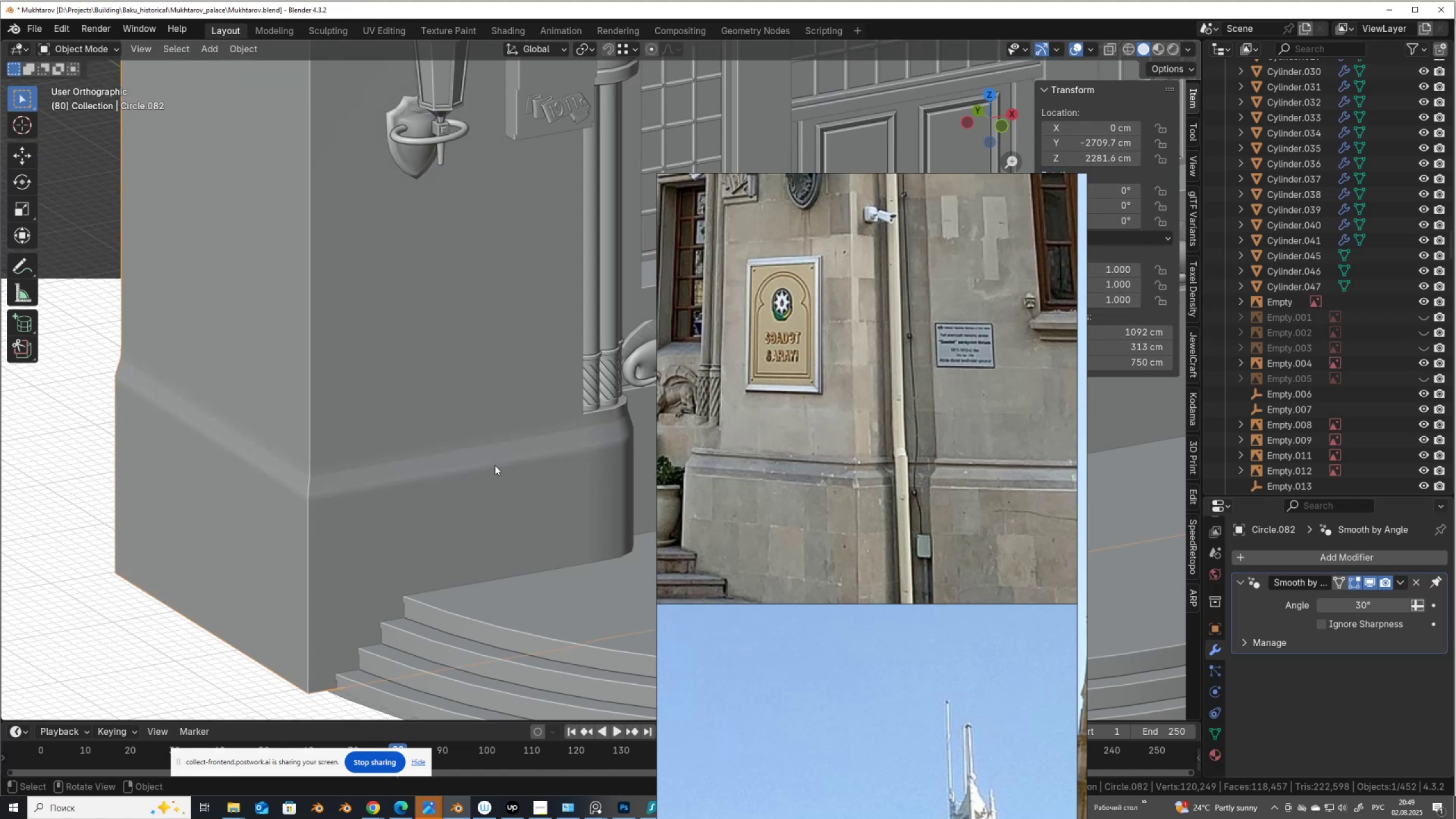 
right_click([495, 465])
 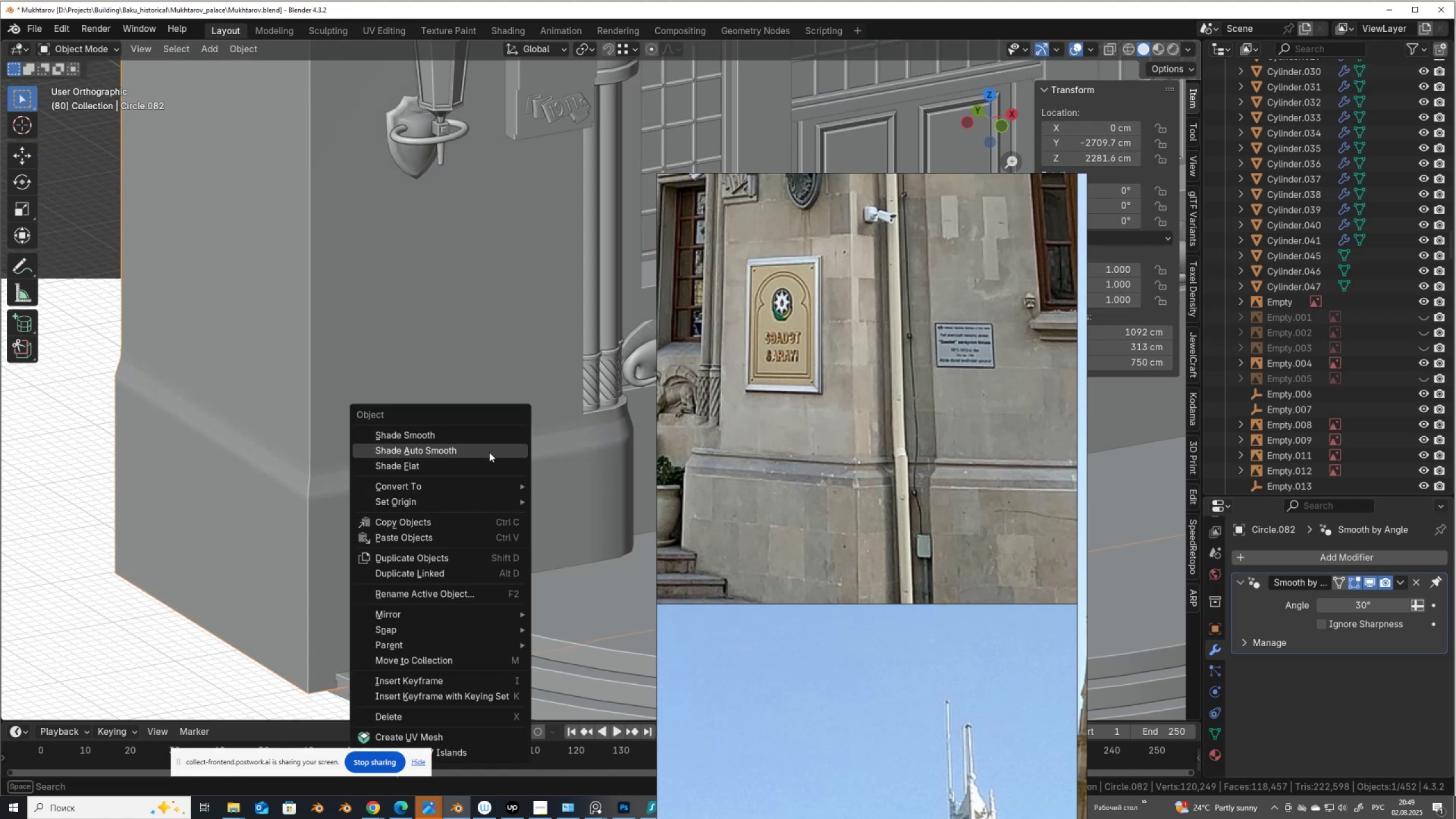 
left_click([490, 450])
 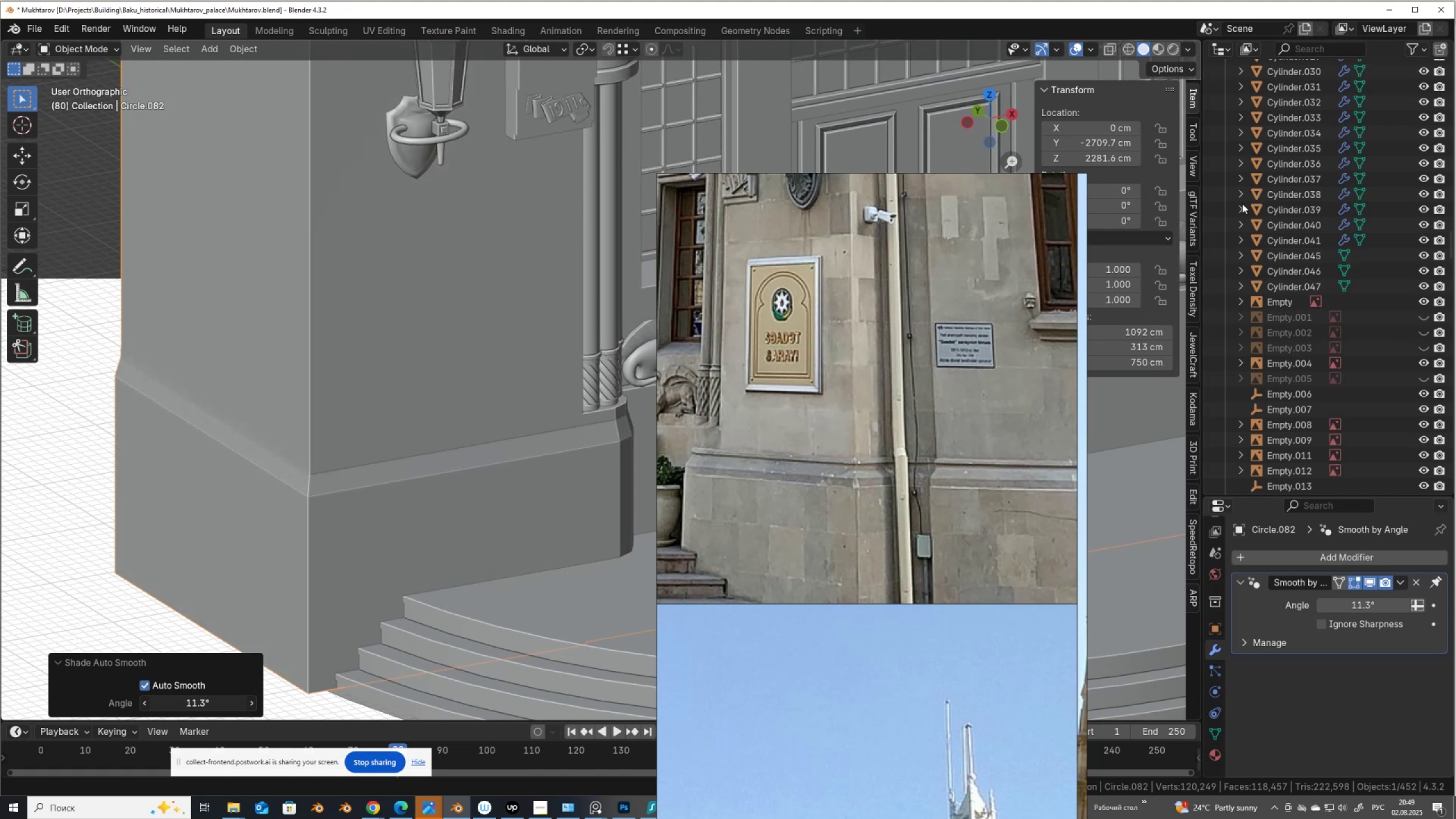 
wait(6.81)
 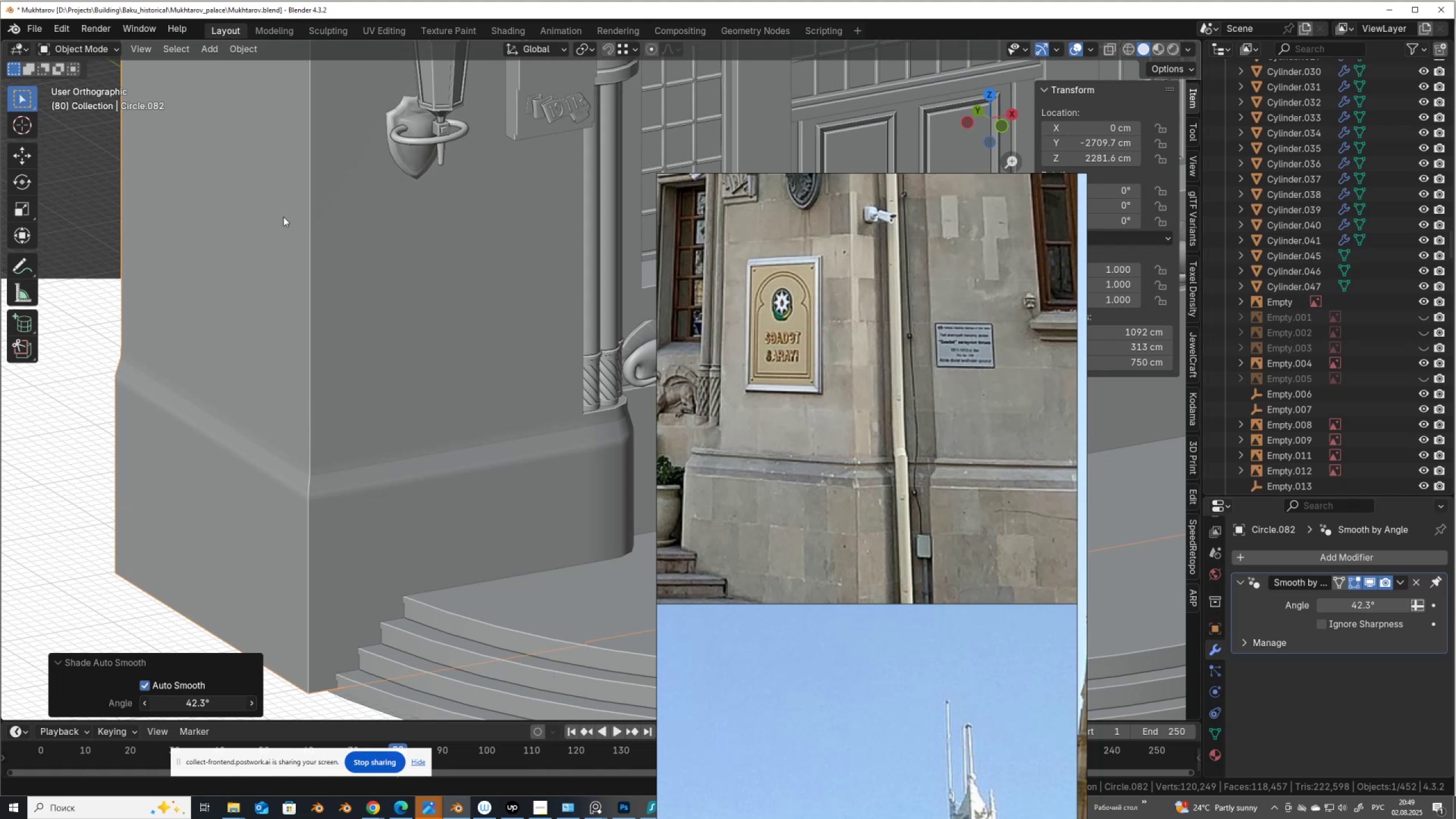 
scroll: coordinate [684, 466], scroll_direction: up, amount: 1.0
 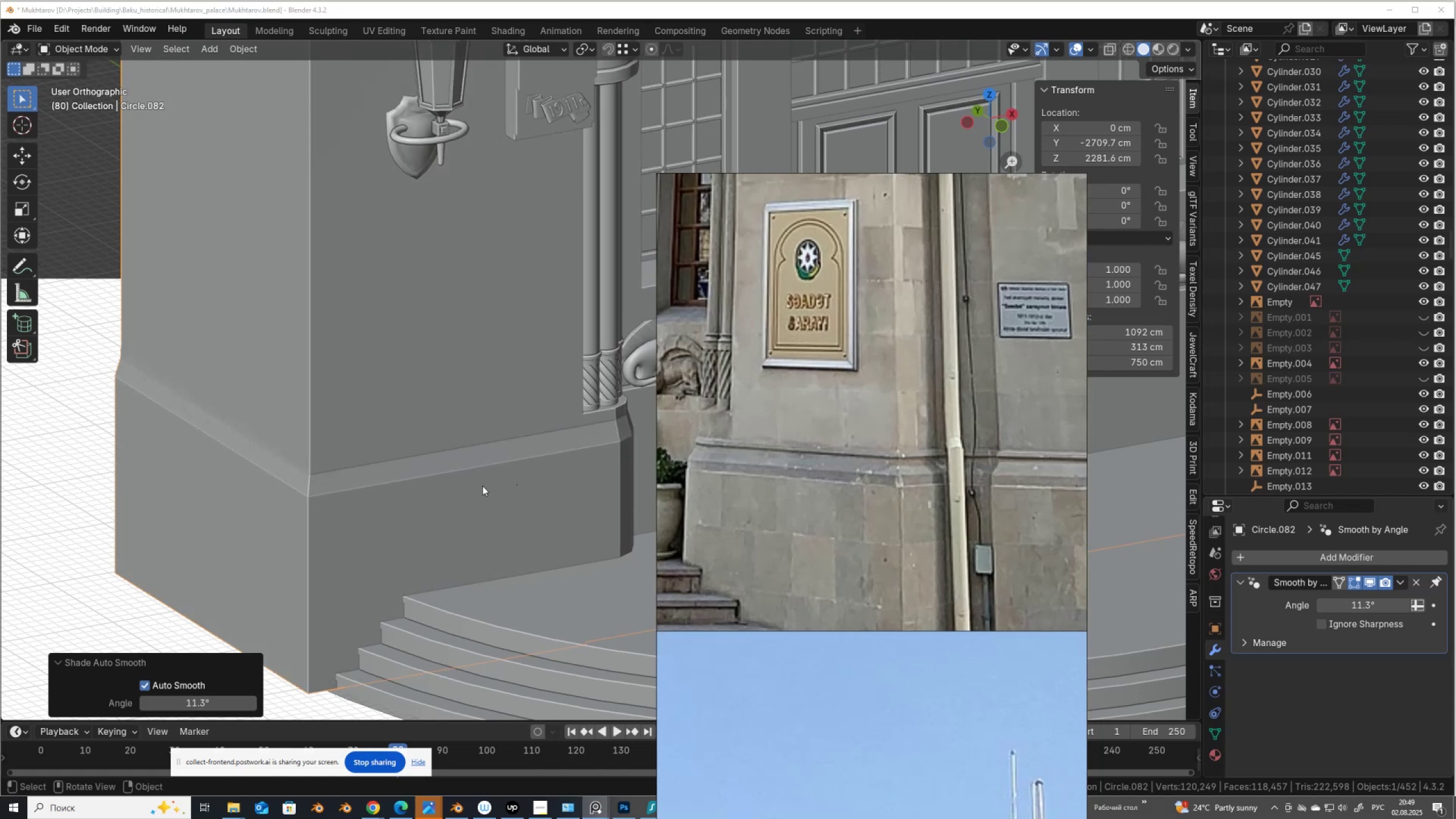 
scroll: coordinate [460, 475], scroll_direction: down, amount: 1.0
 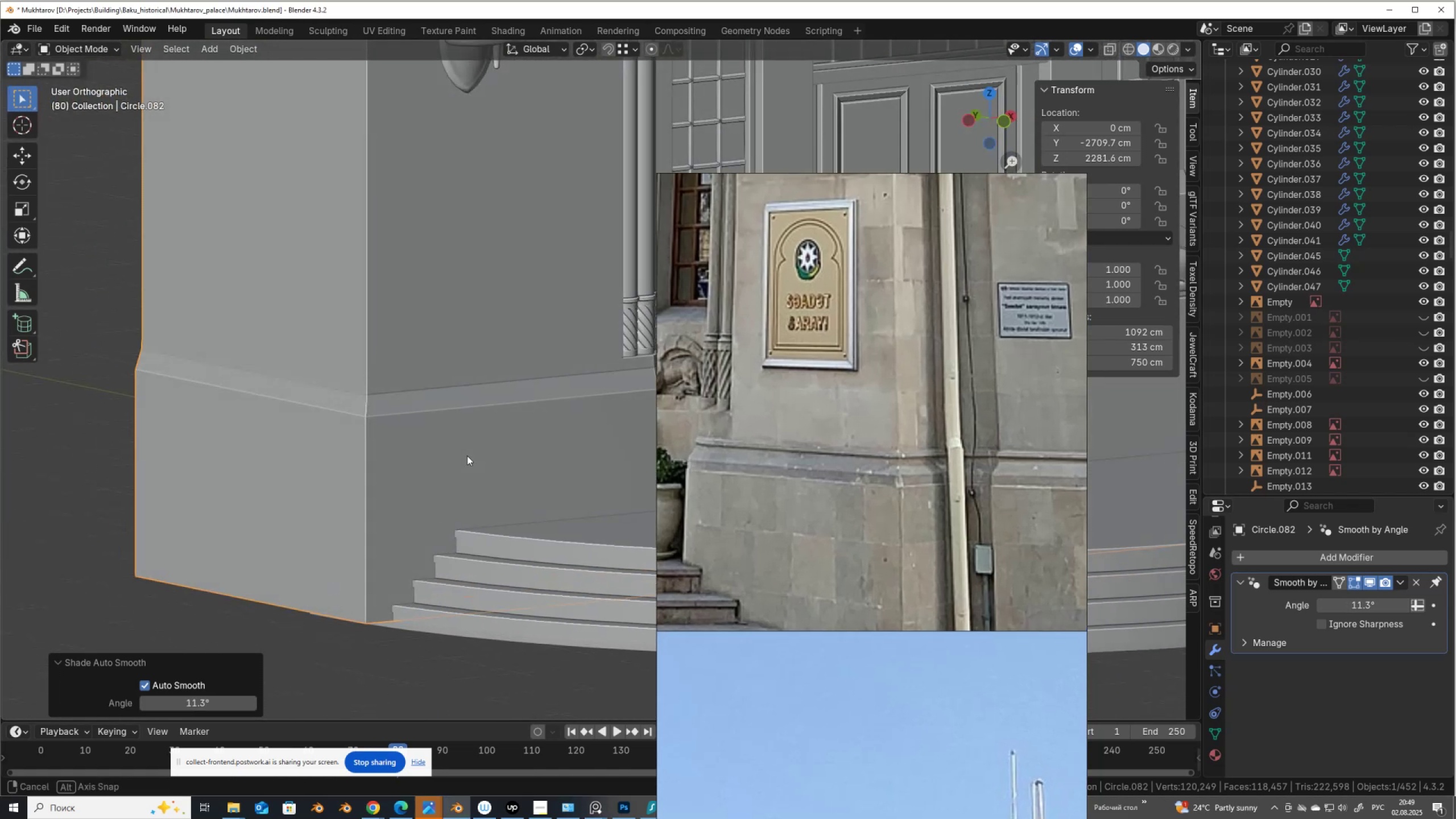 
hold_key(key=ShiftLeft, duration=0.42)
 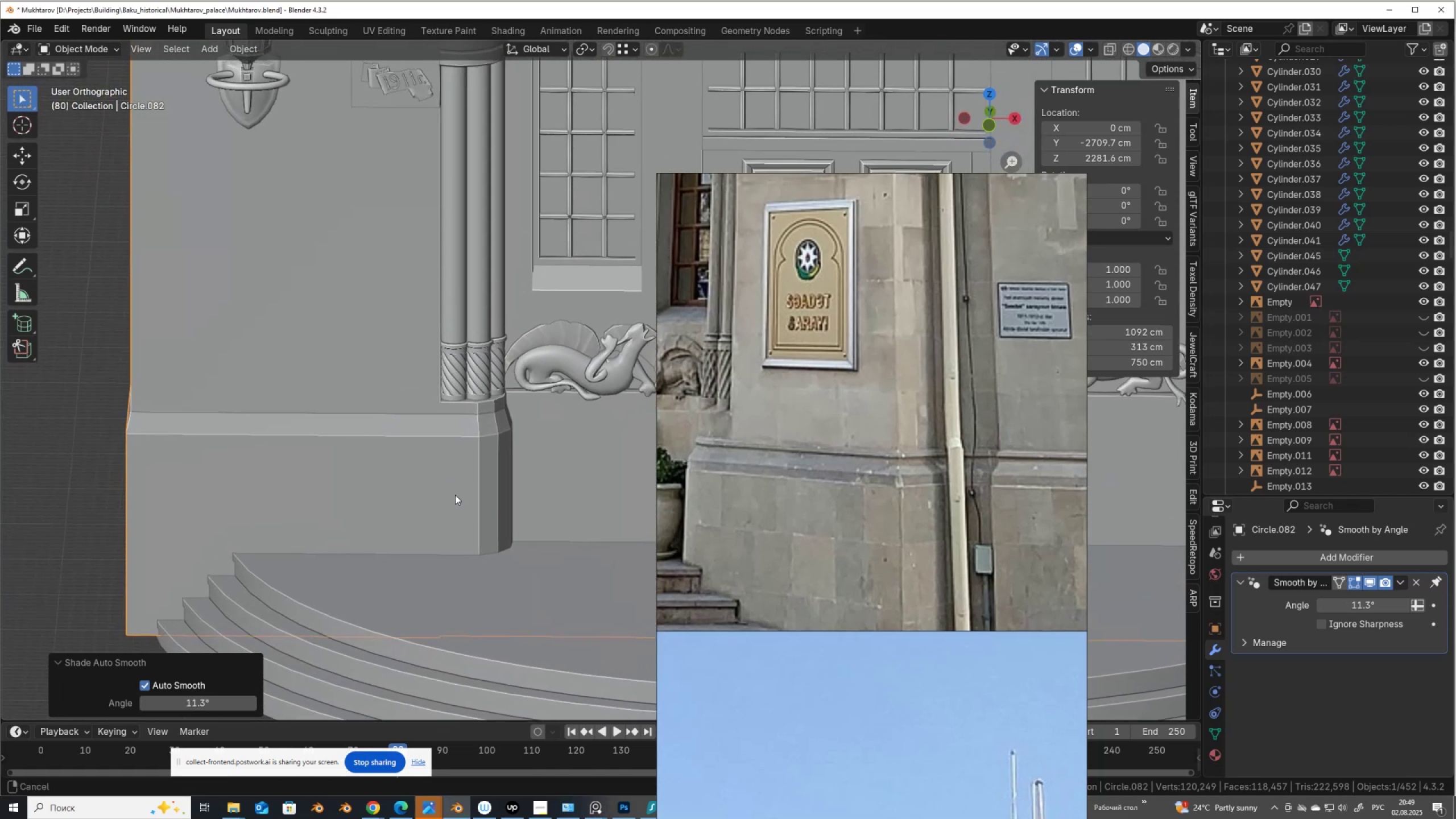 
scroll: coordinate [464, 500], scroll_direction: up, amount: 2.0
 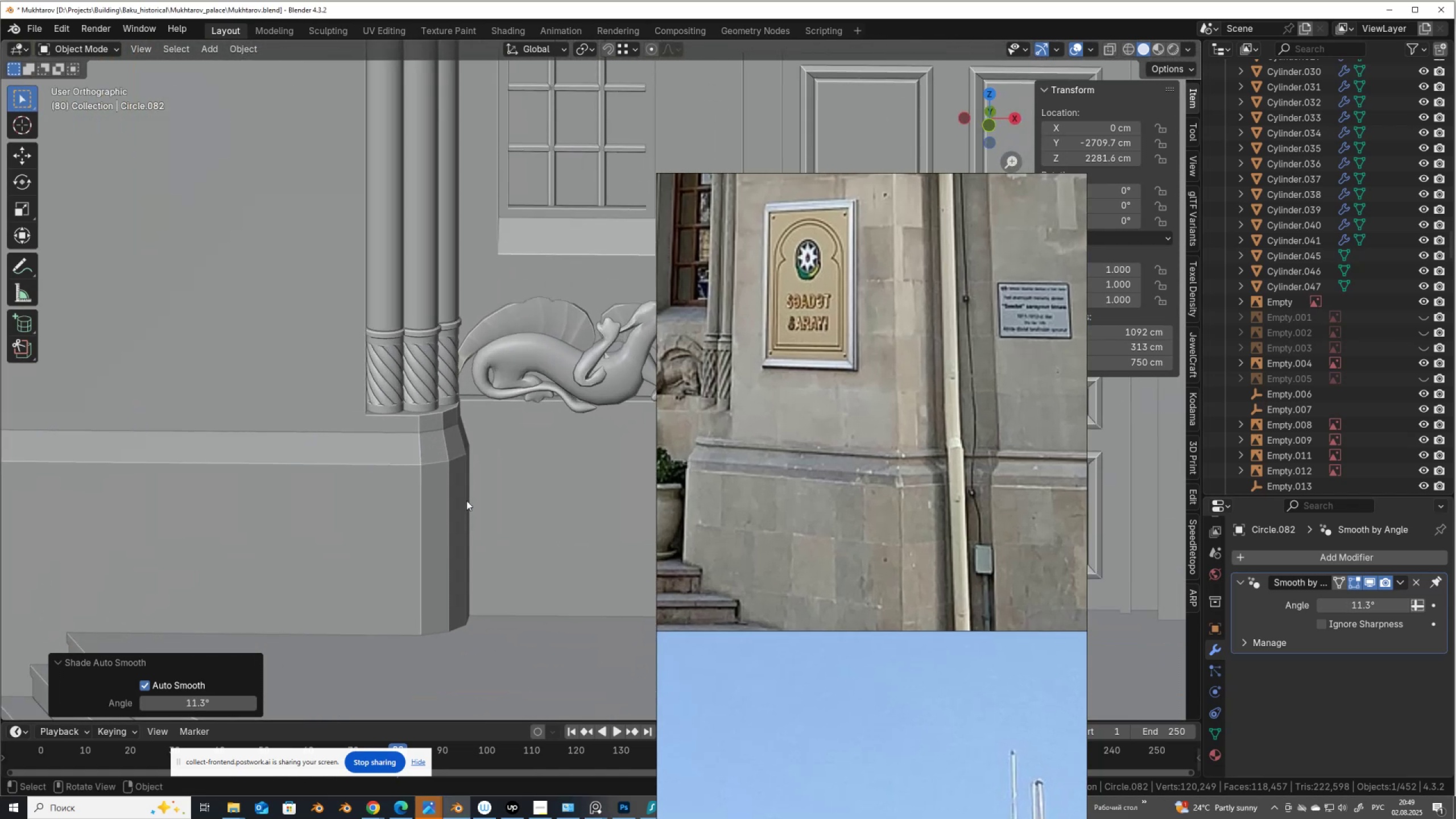 
key(Tab)
 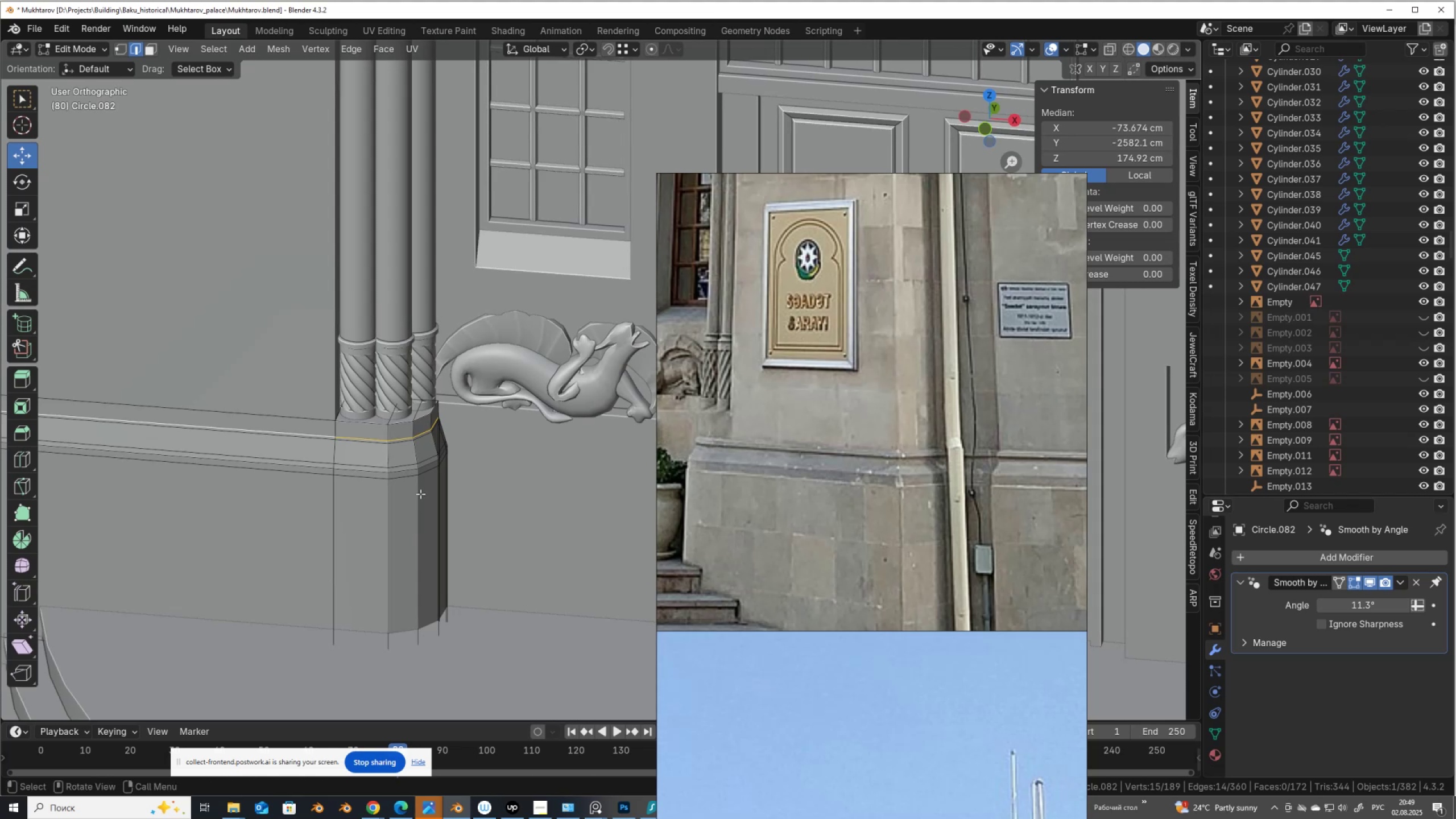 
hold_key(key=ControlLeft, duration=0.85)
 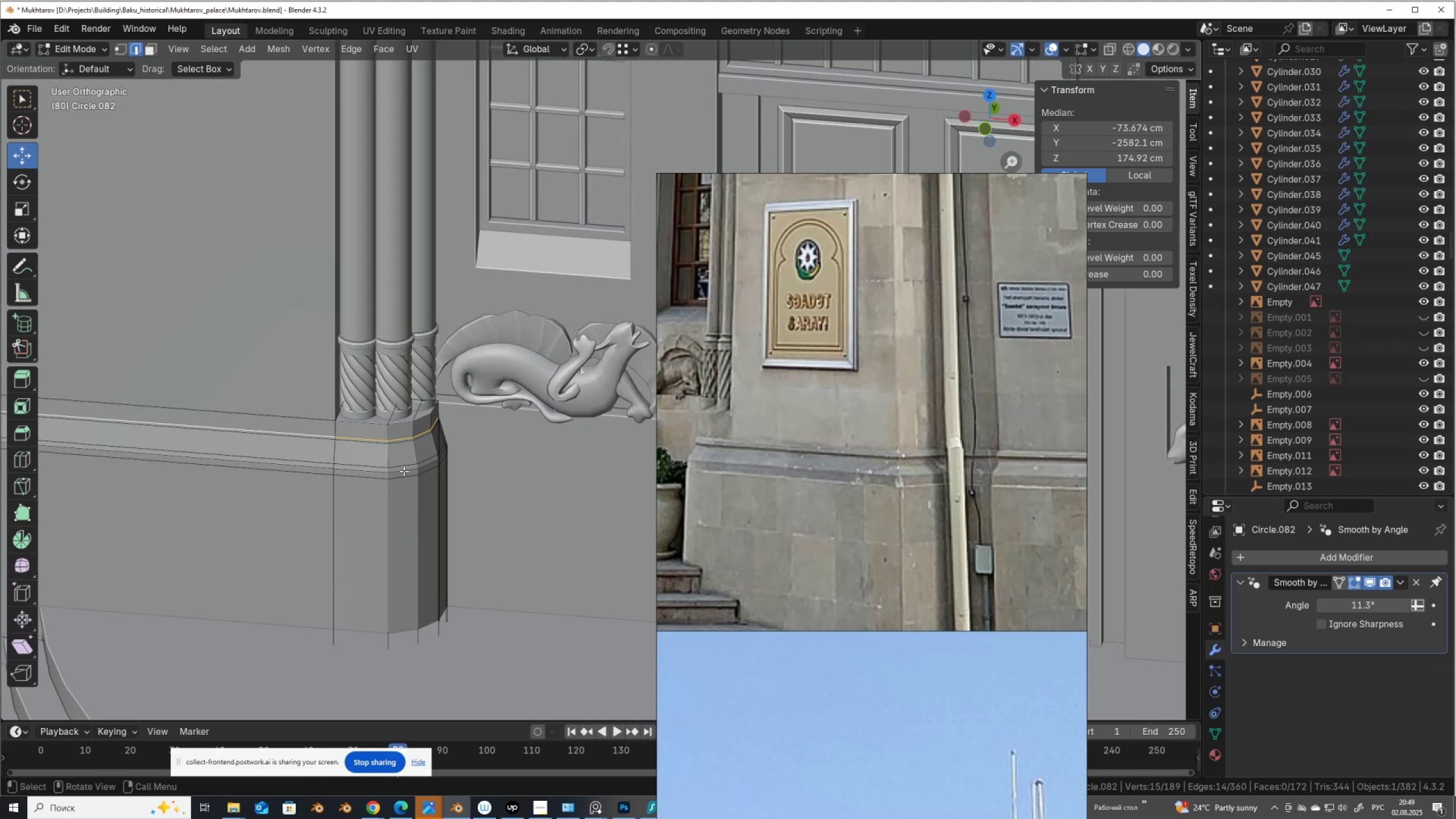 
key(Control+R)
 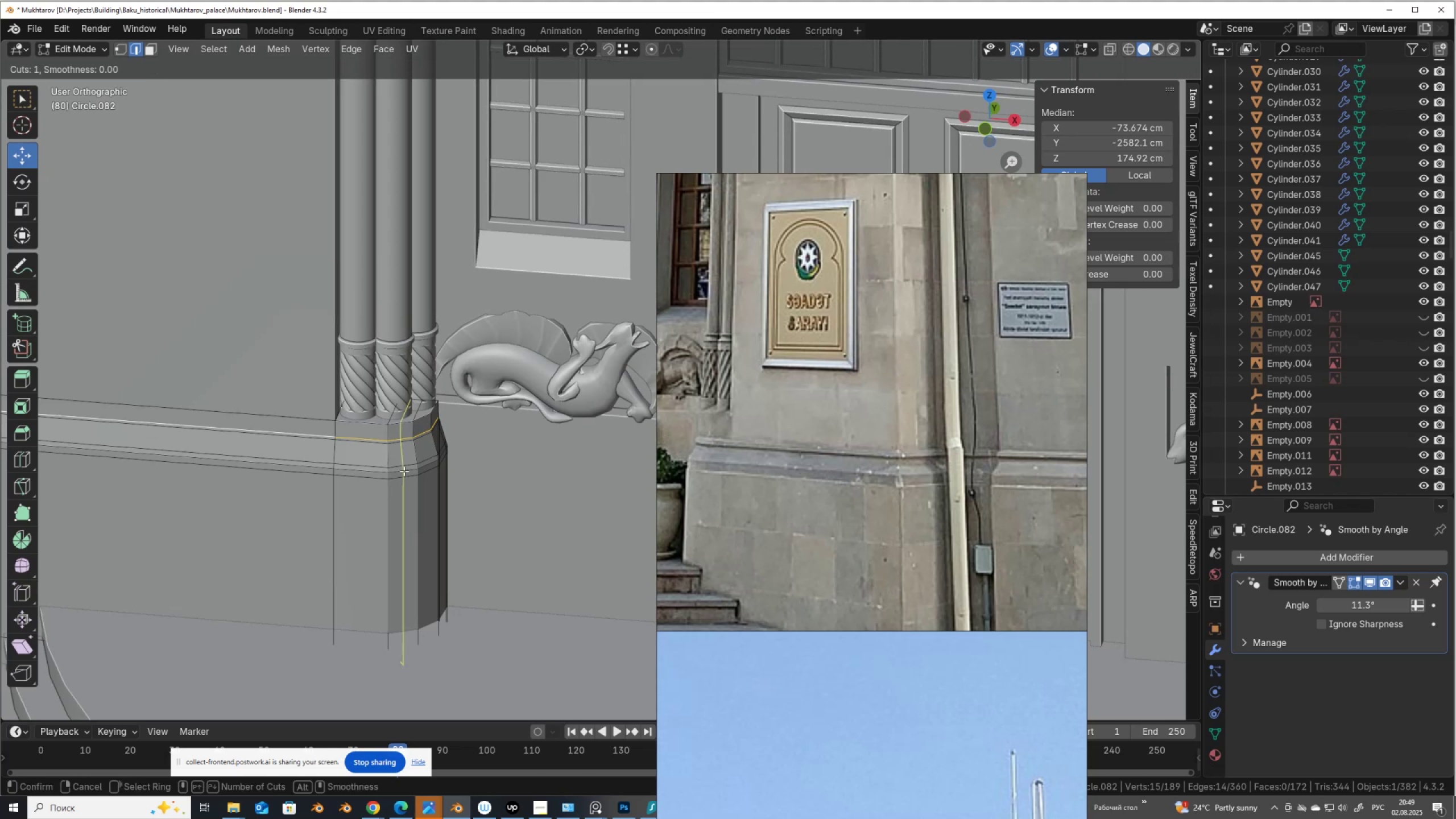 
left_click([404, 471])
 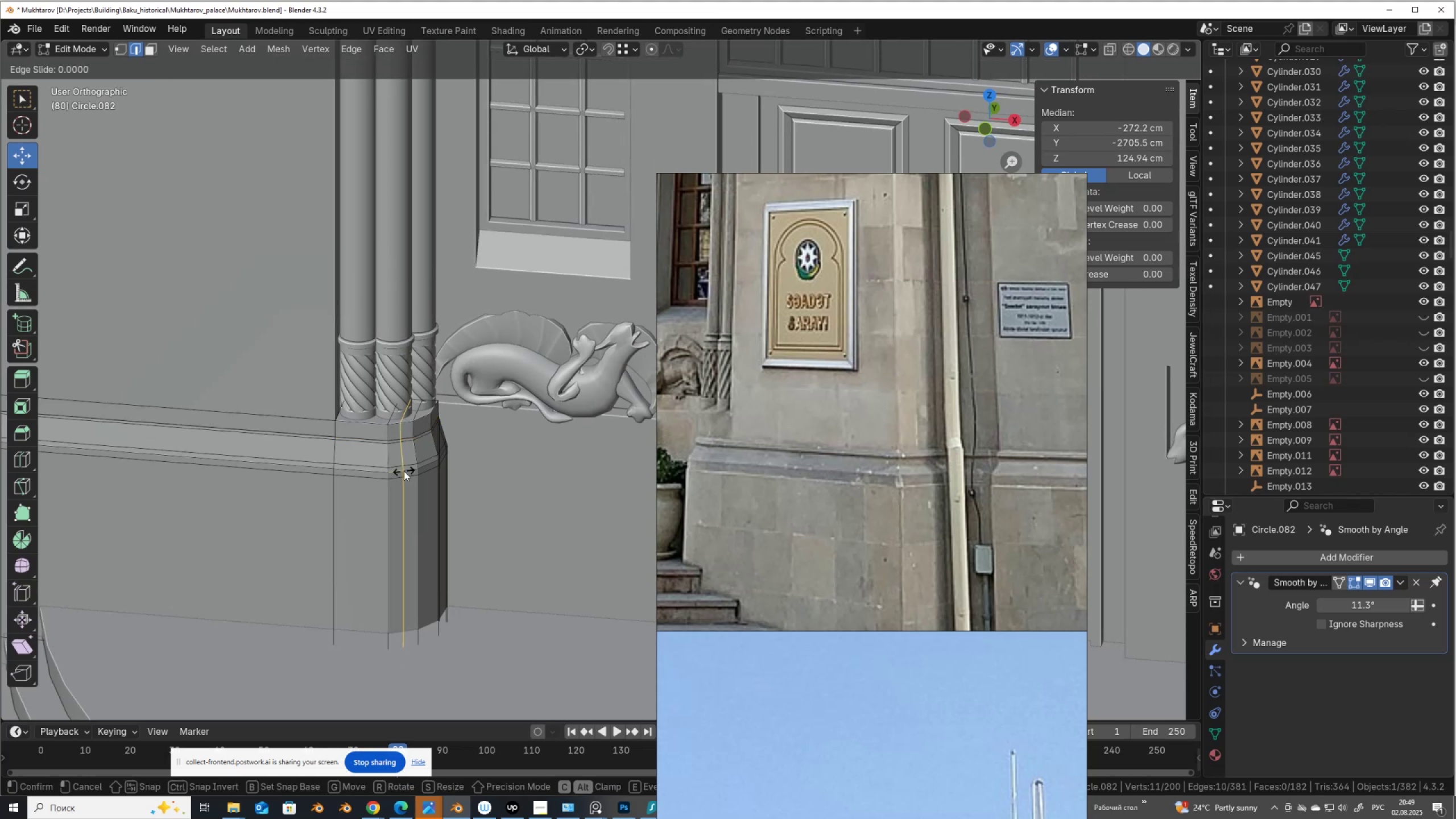 
right_click([404, 471])
 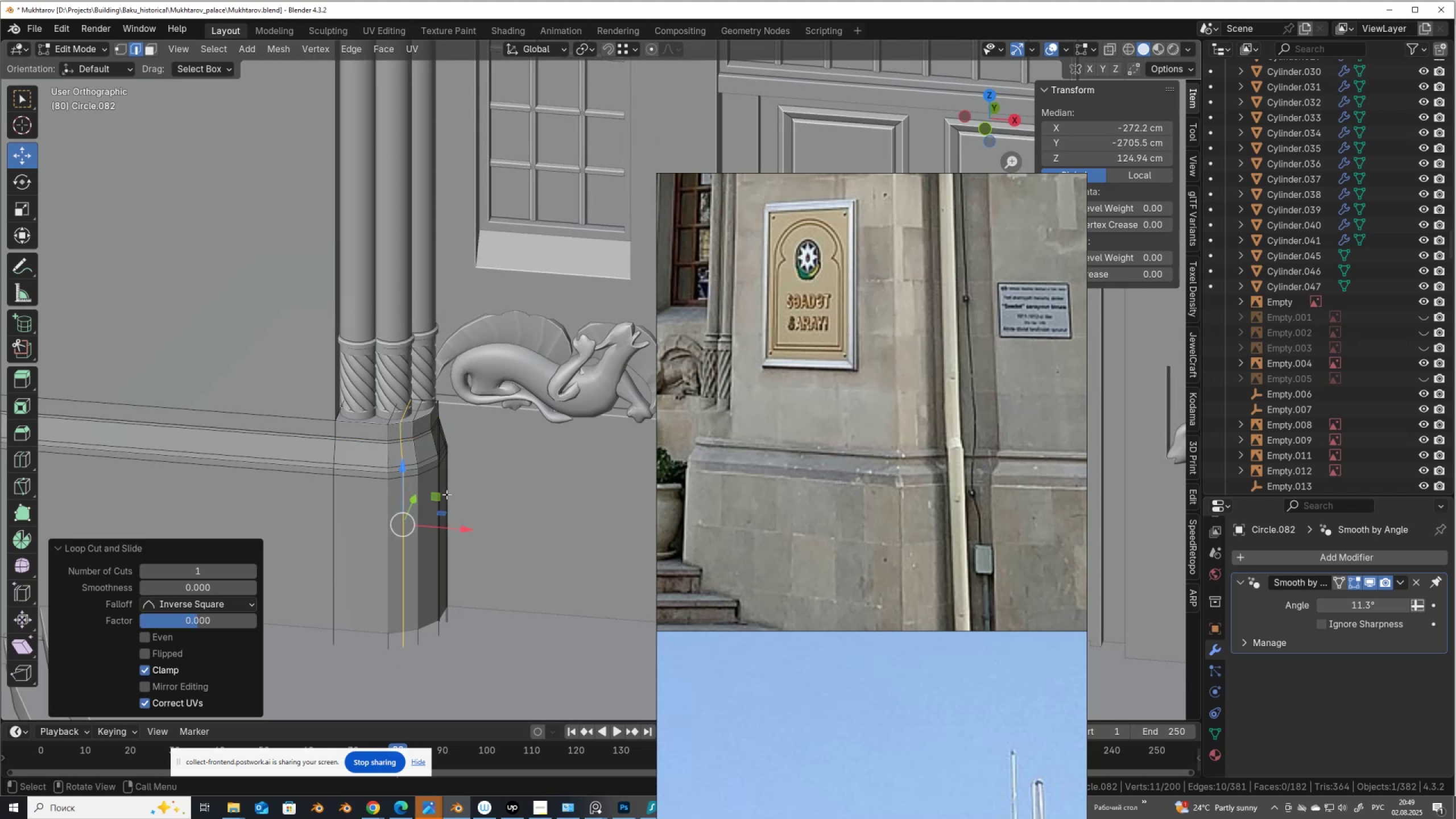 
key(Alt+AltLeft)
 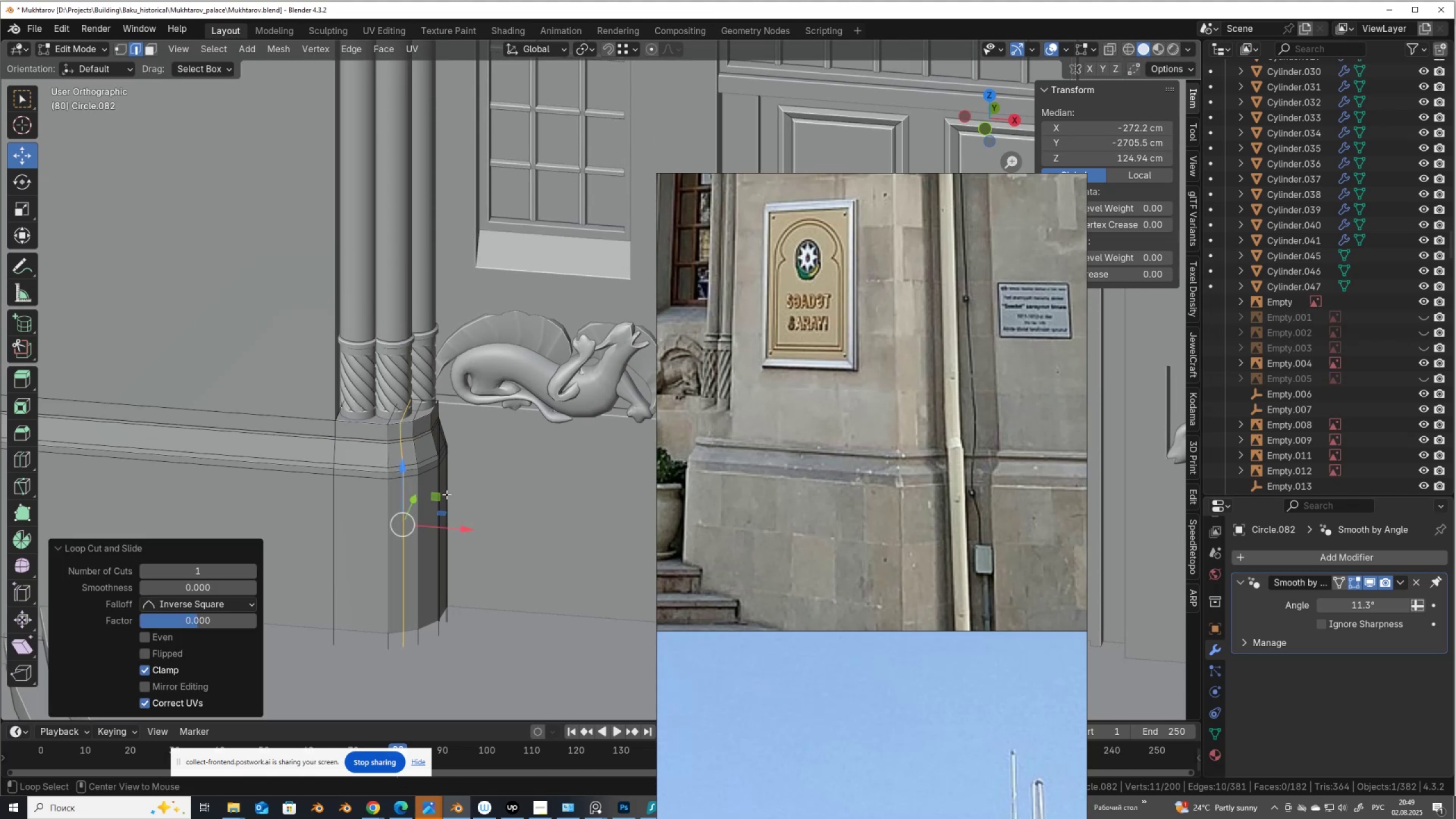 
key(Alt+Z)
 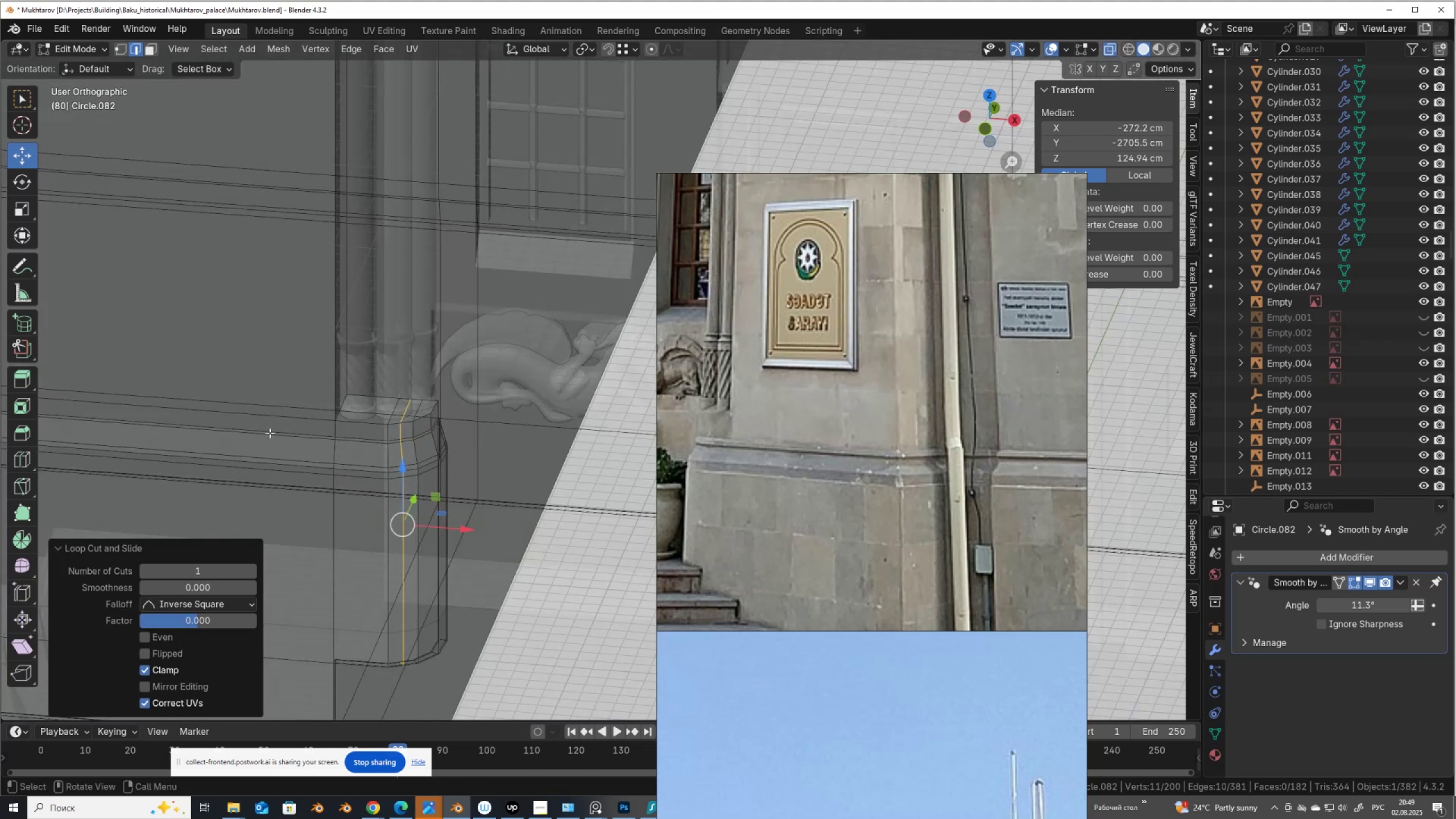 
right_click([270, 433])
 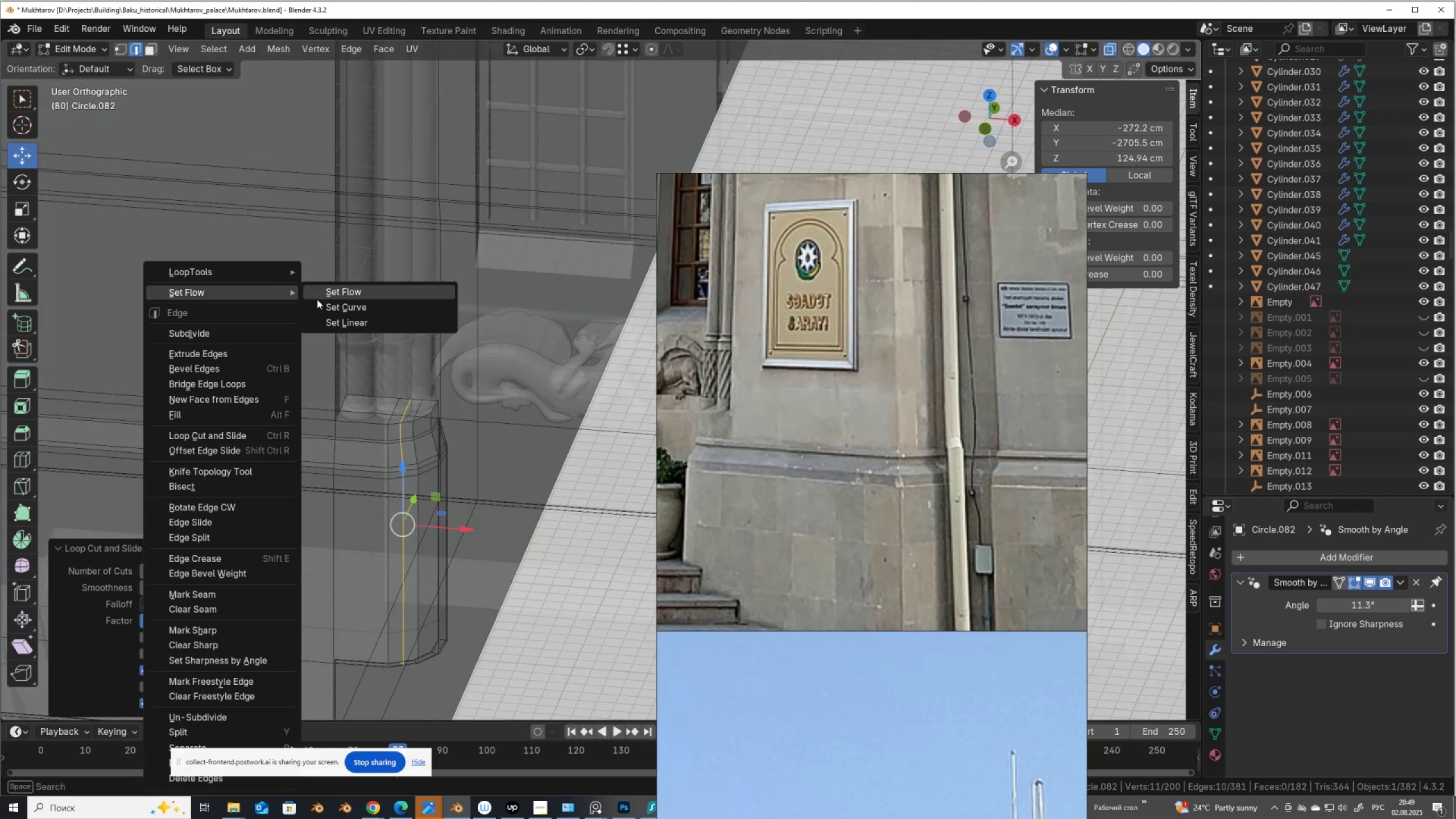 
left_click([336, 292])
 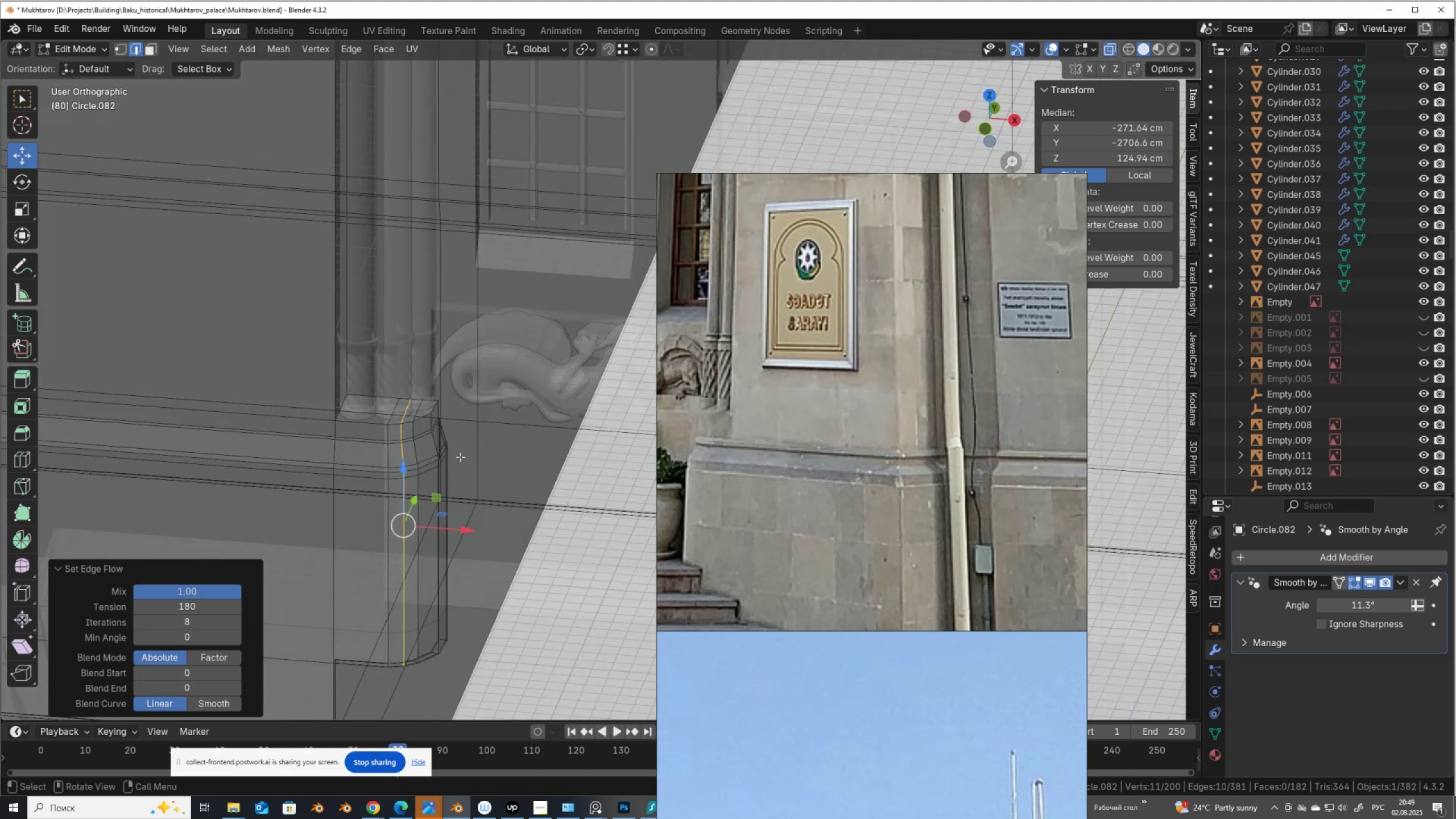 
key(Alt+AltLeft)
 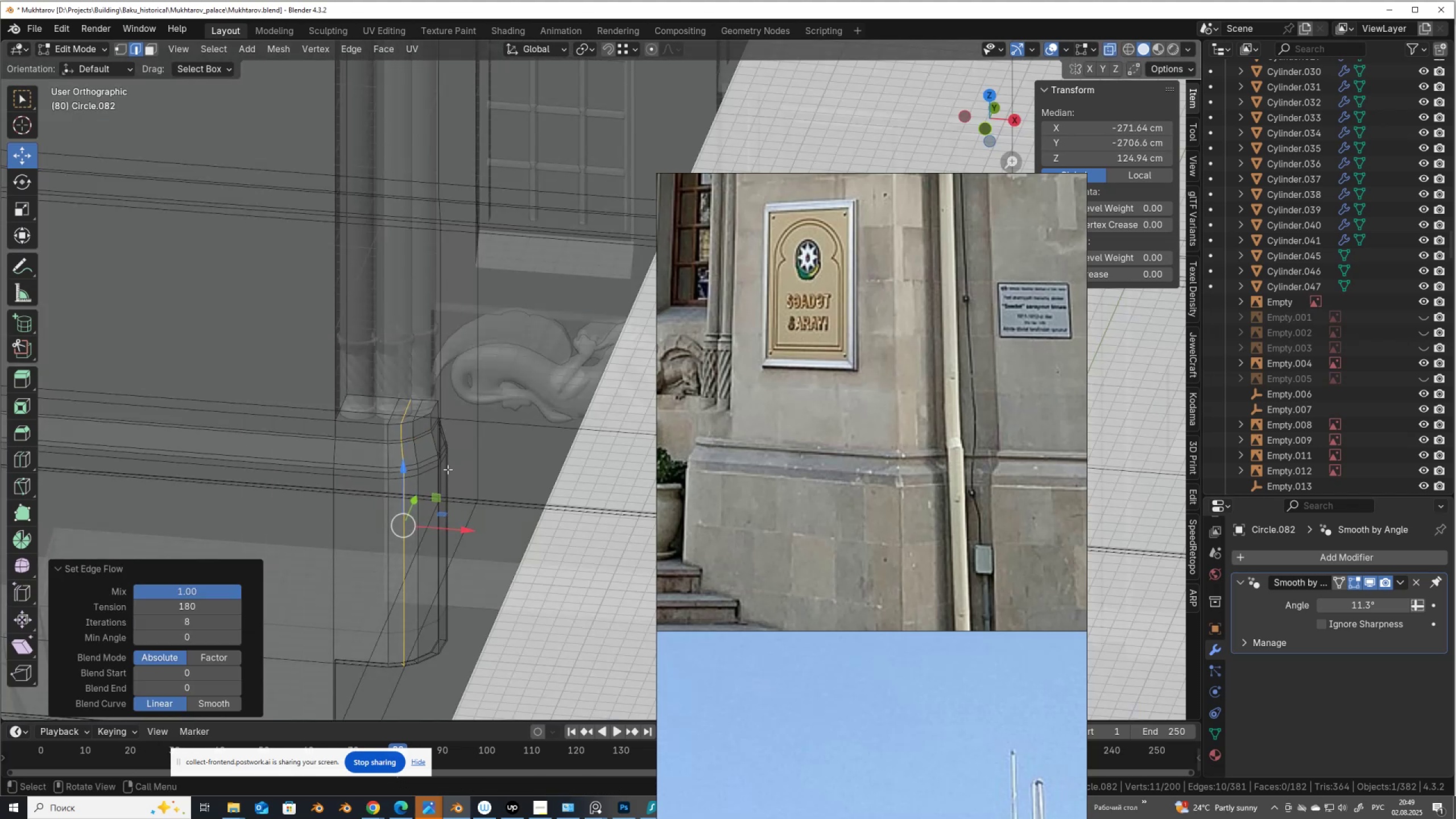 
key(Alt+Z)
 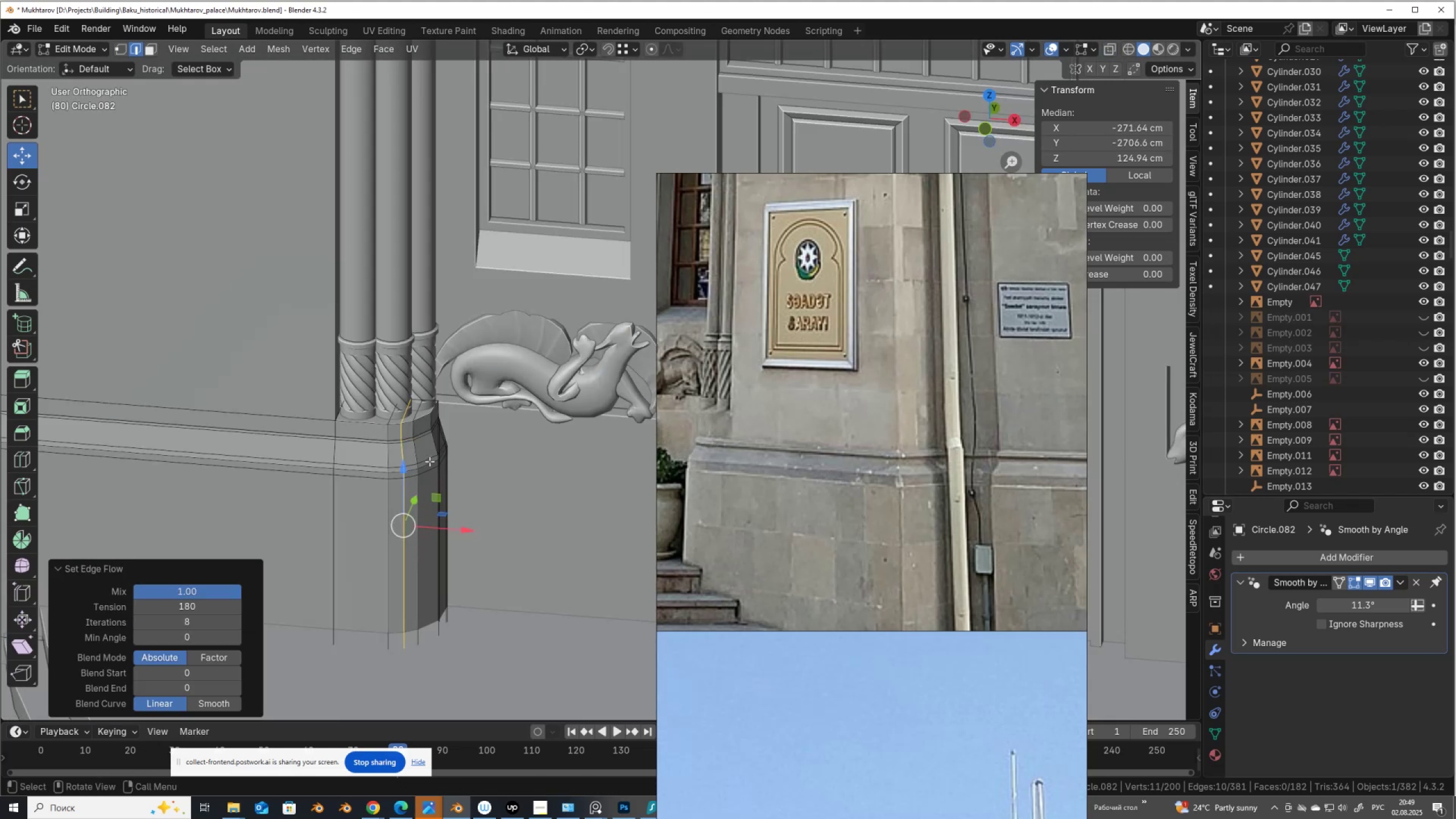 
key(Control+R)
 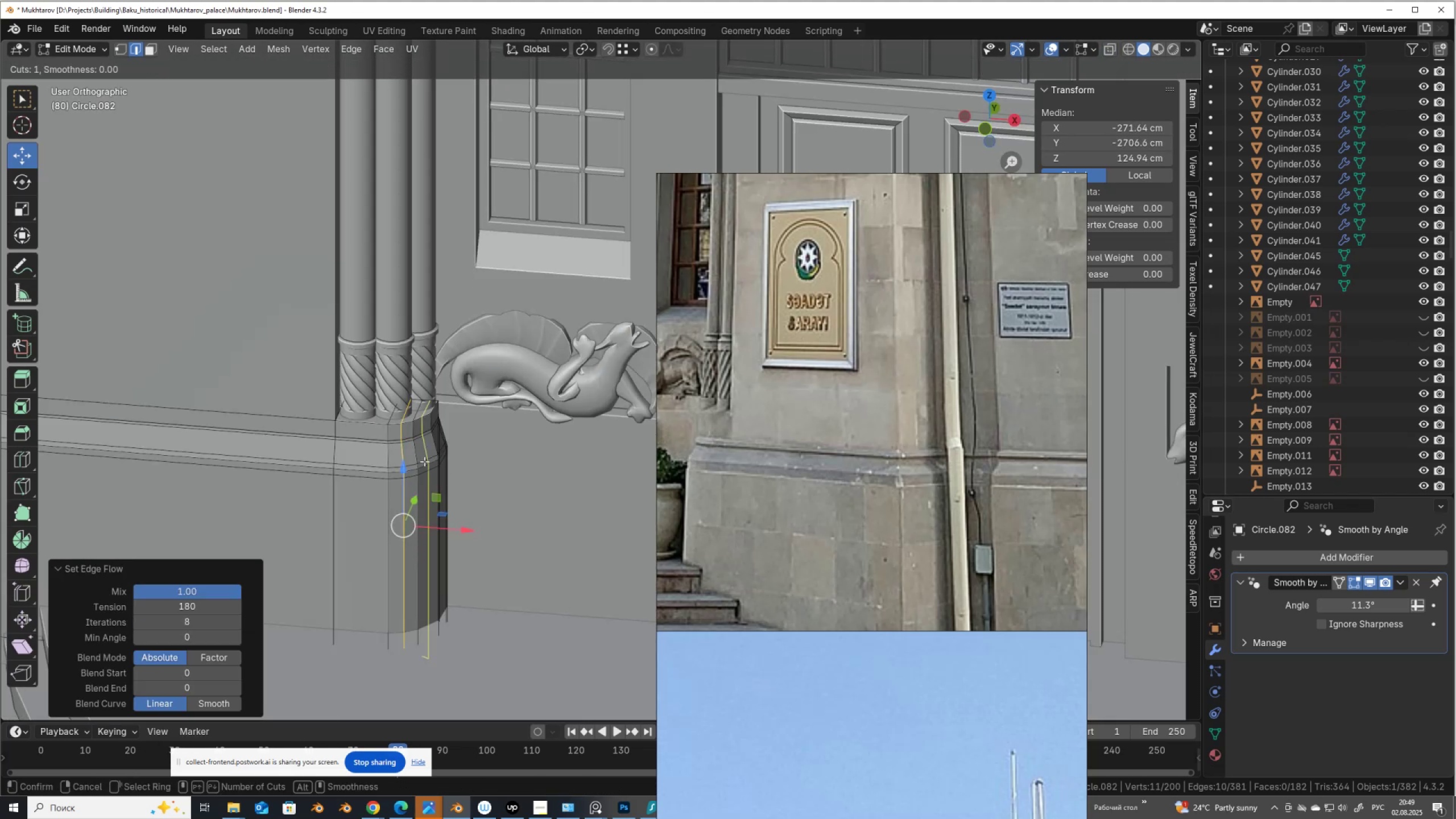 
left_click([424, 461])
 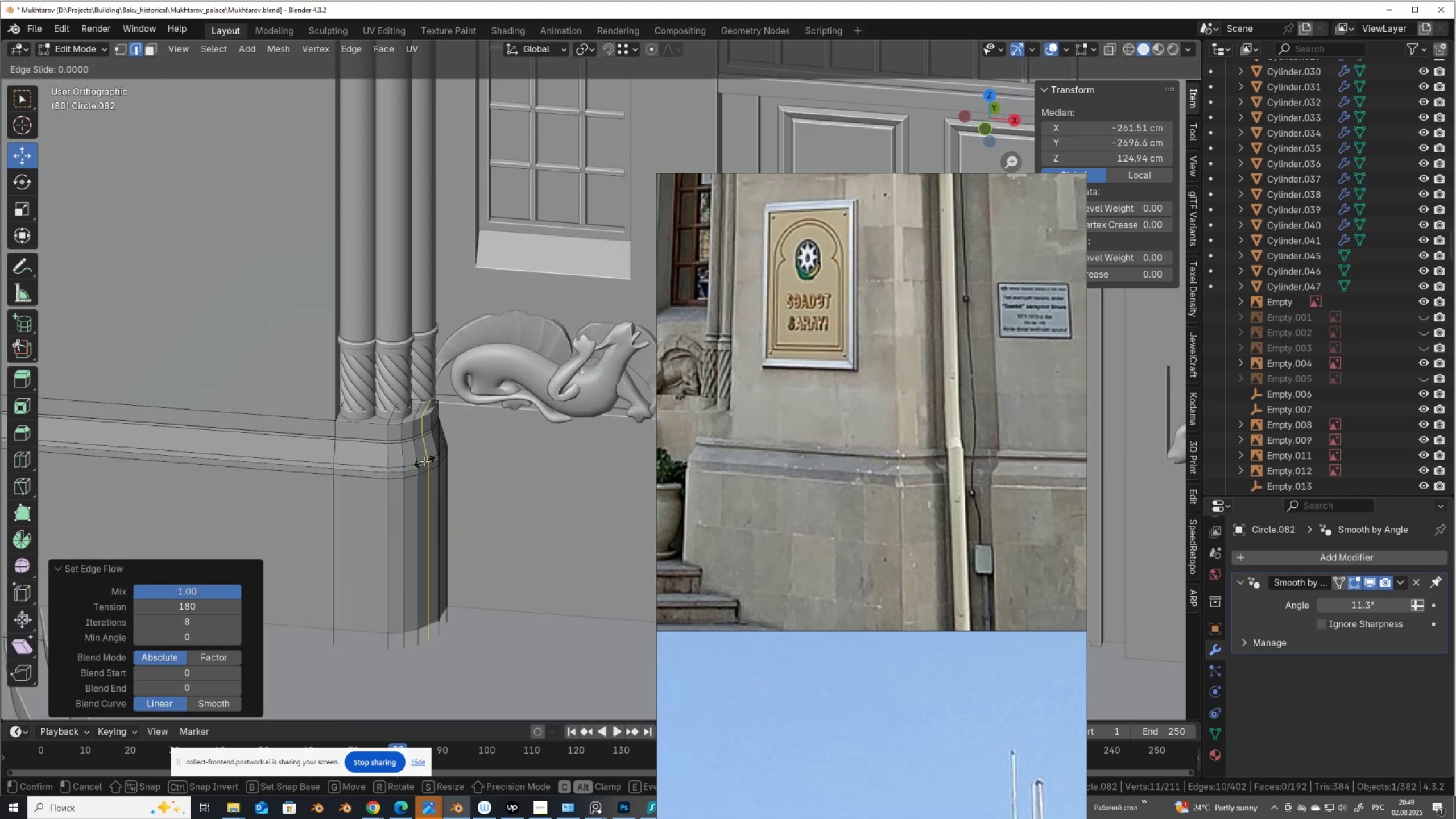 
right_click([424, 461])
 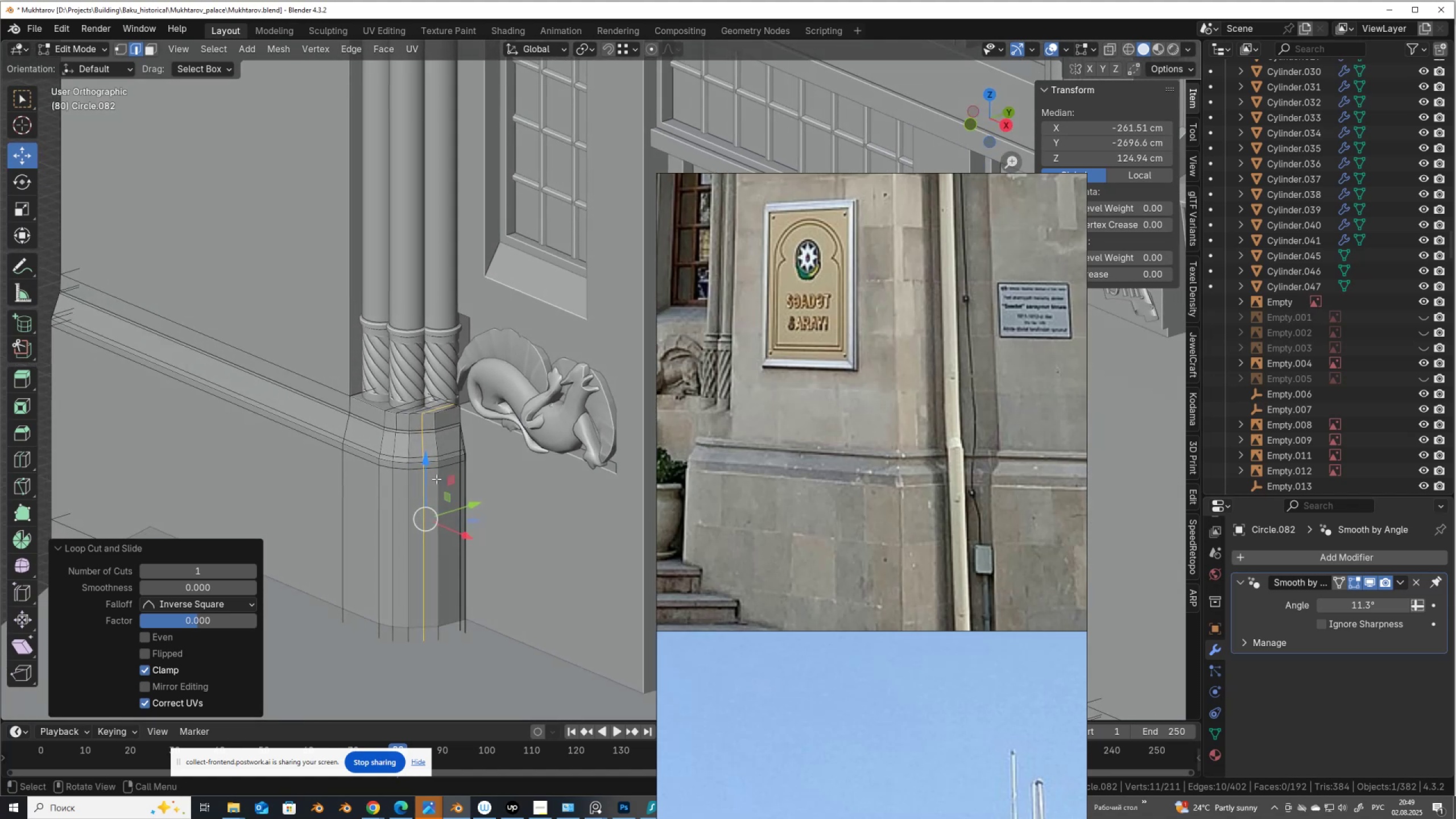 
key(Alt+AltLeft)
 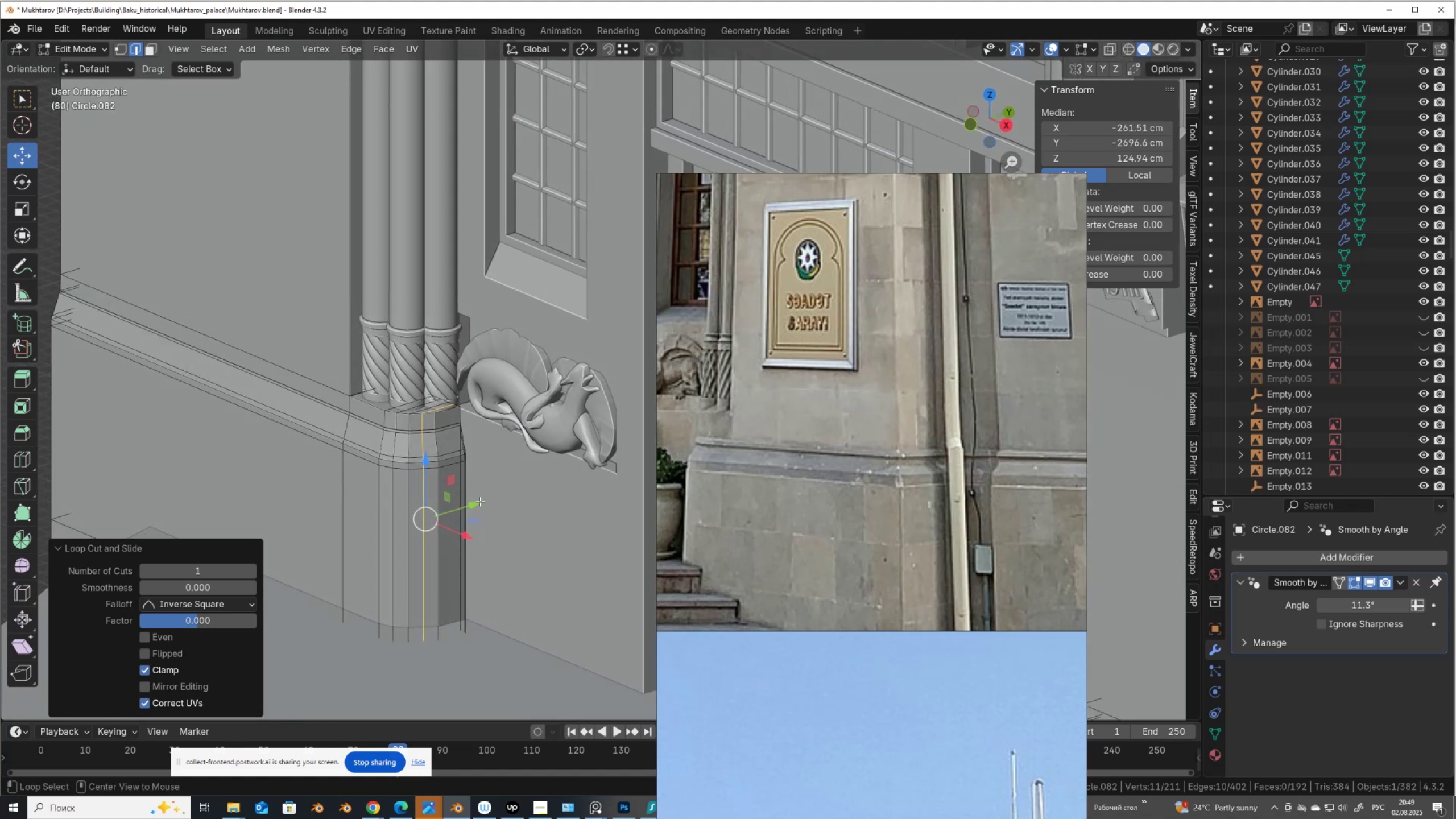 
key(Alt+Z)
 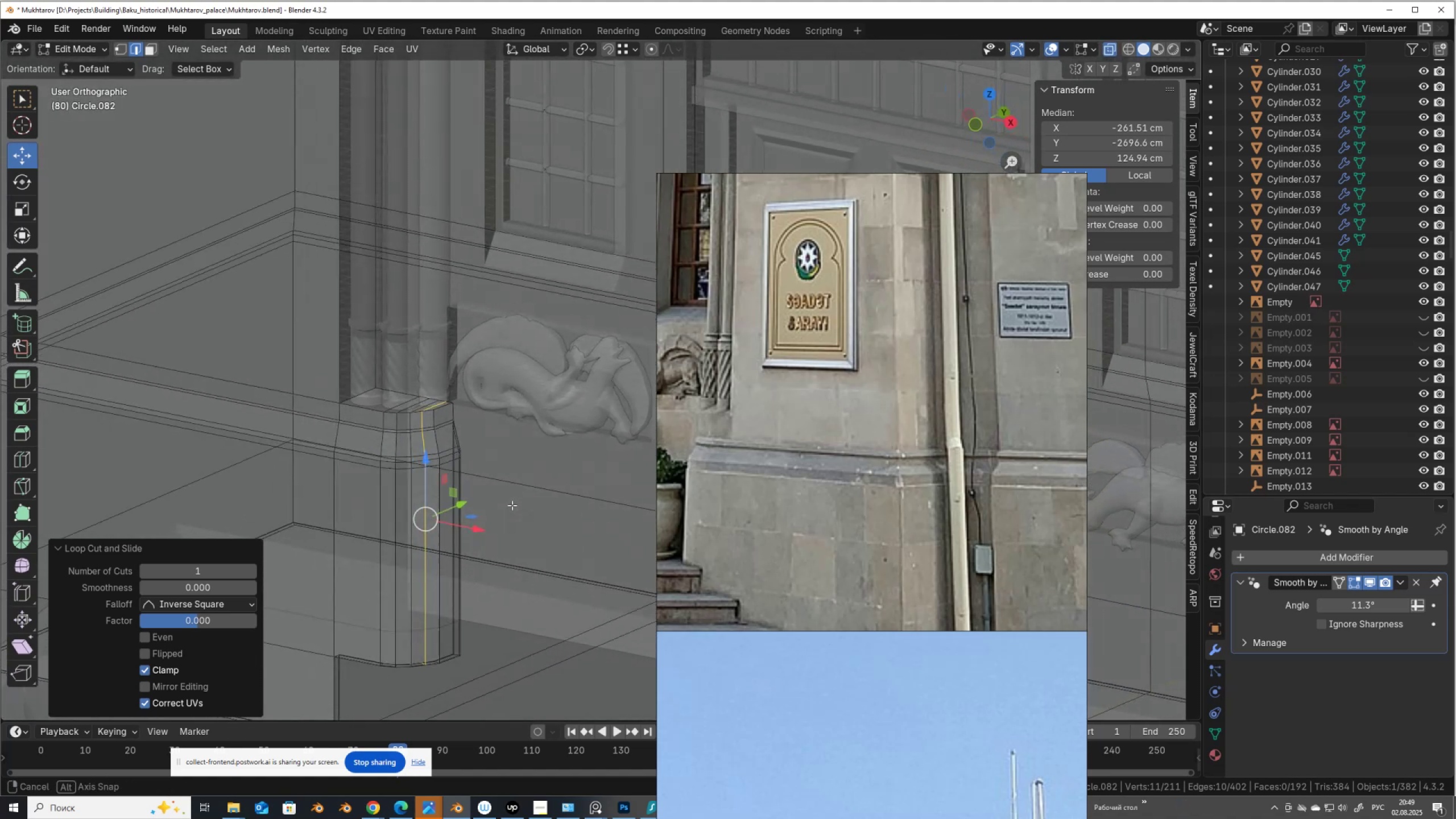 
right_click([304, 234])
 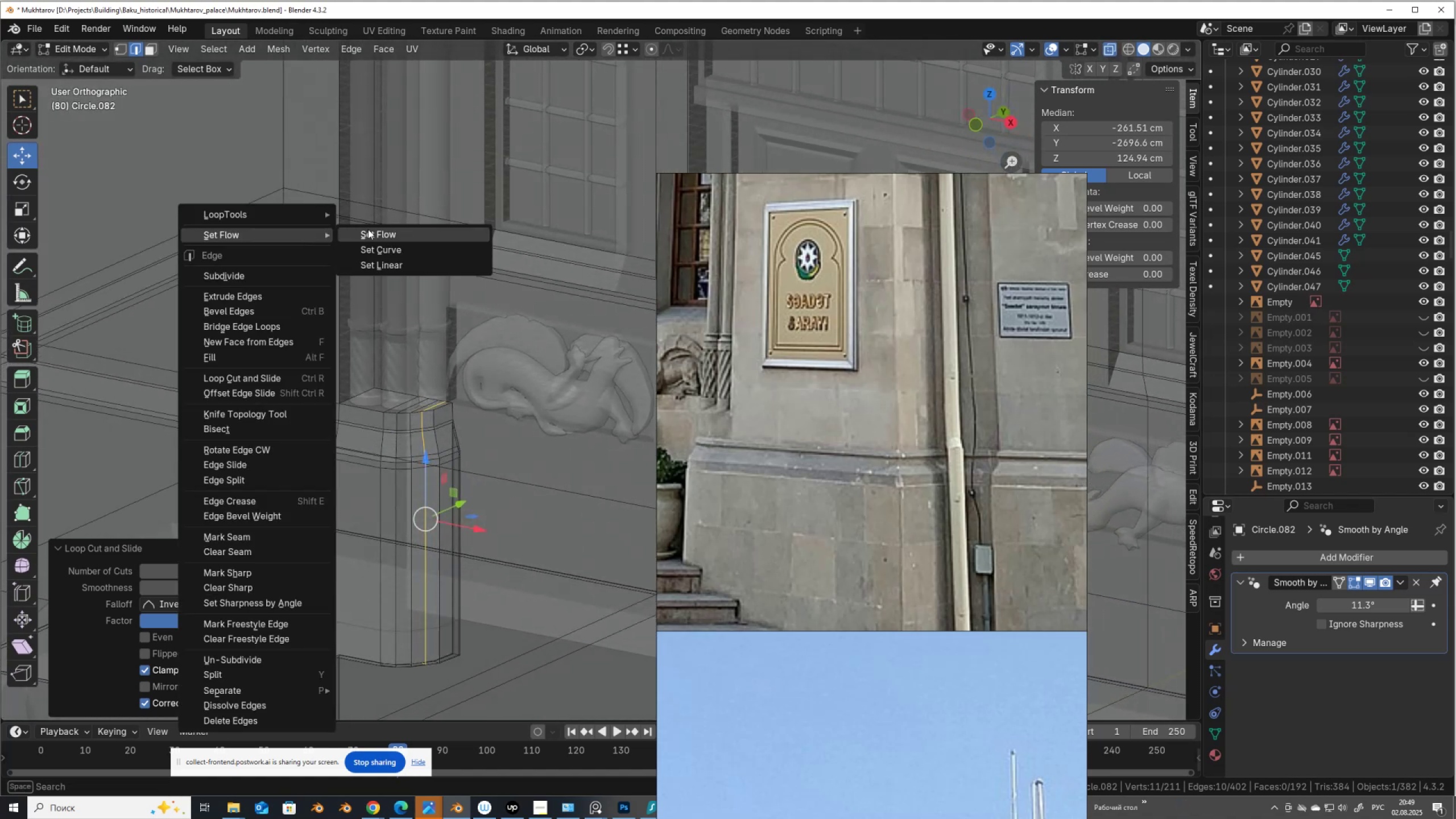 
left_click([369, 229])
 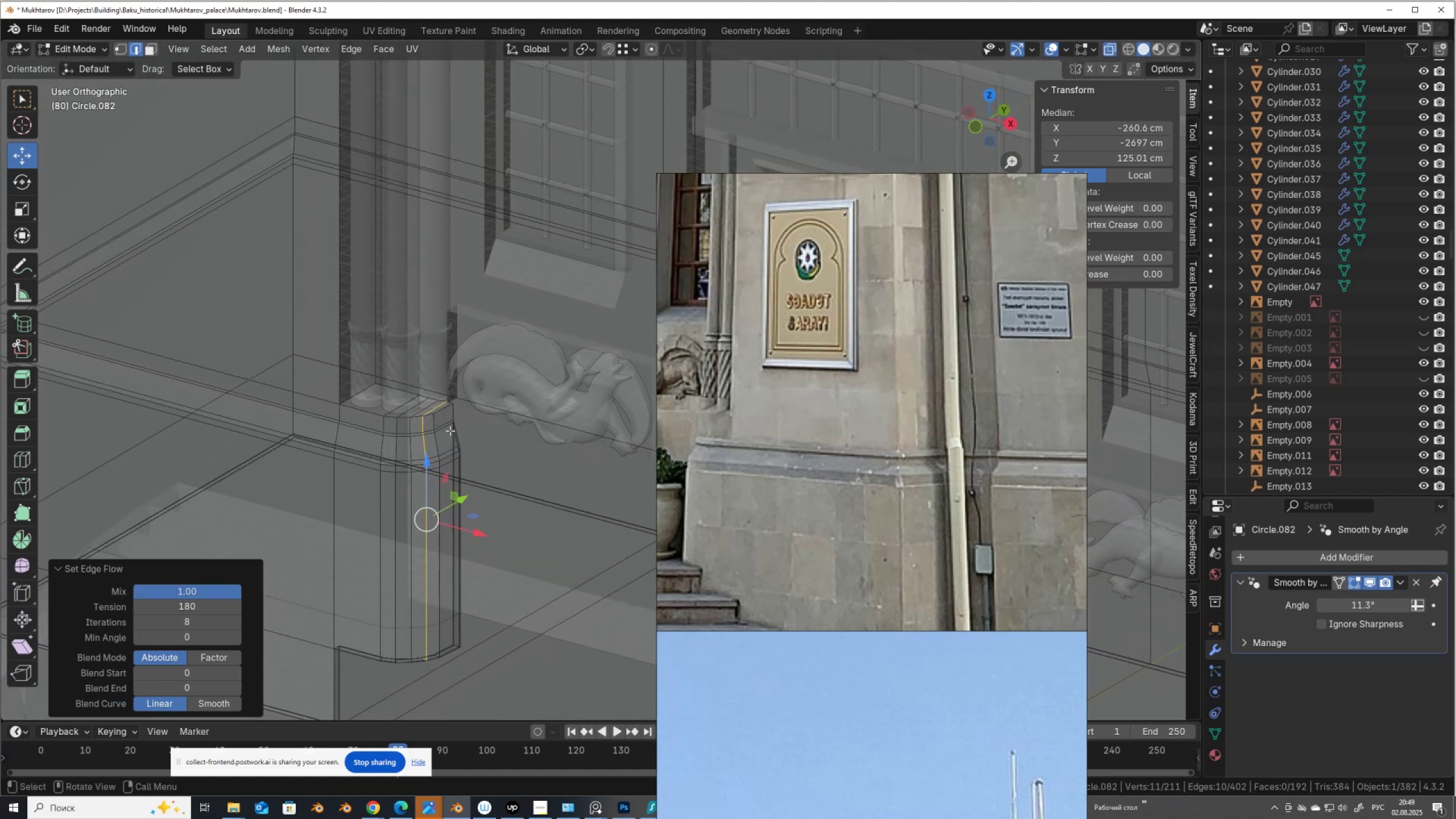 
key(3)
 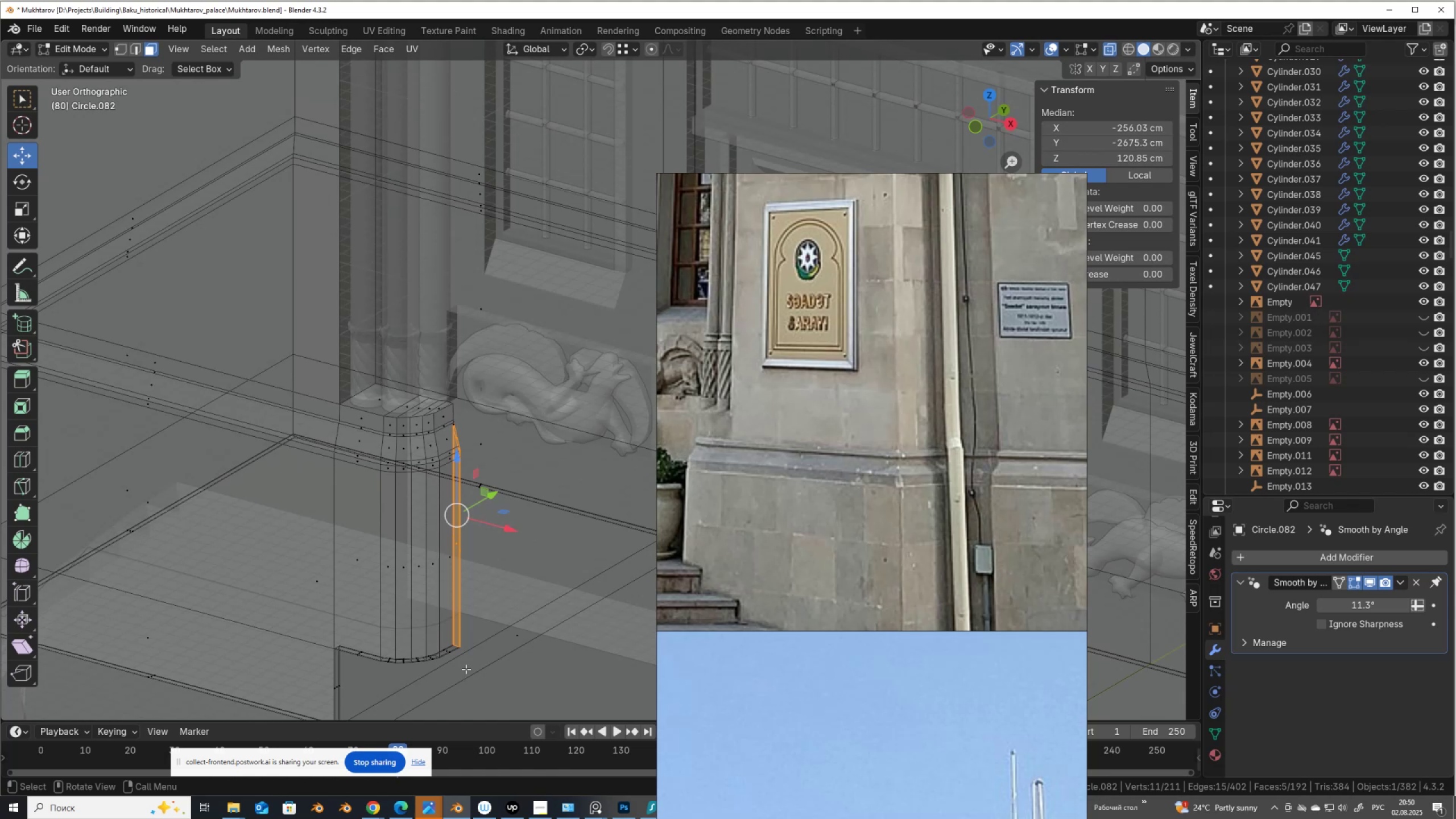 
key(X)
 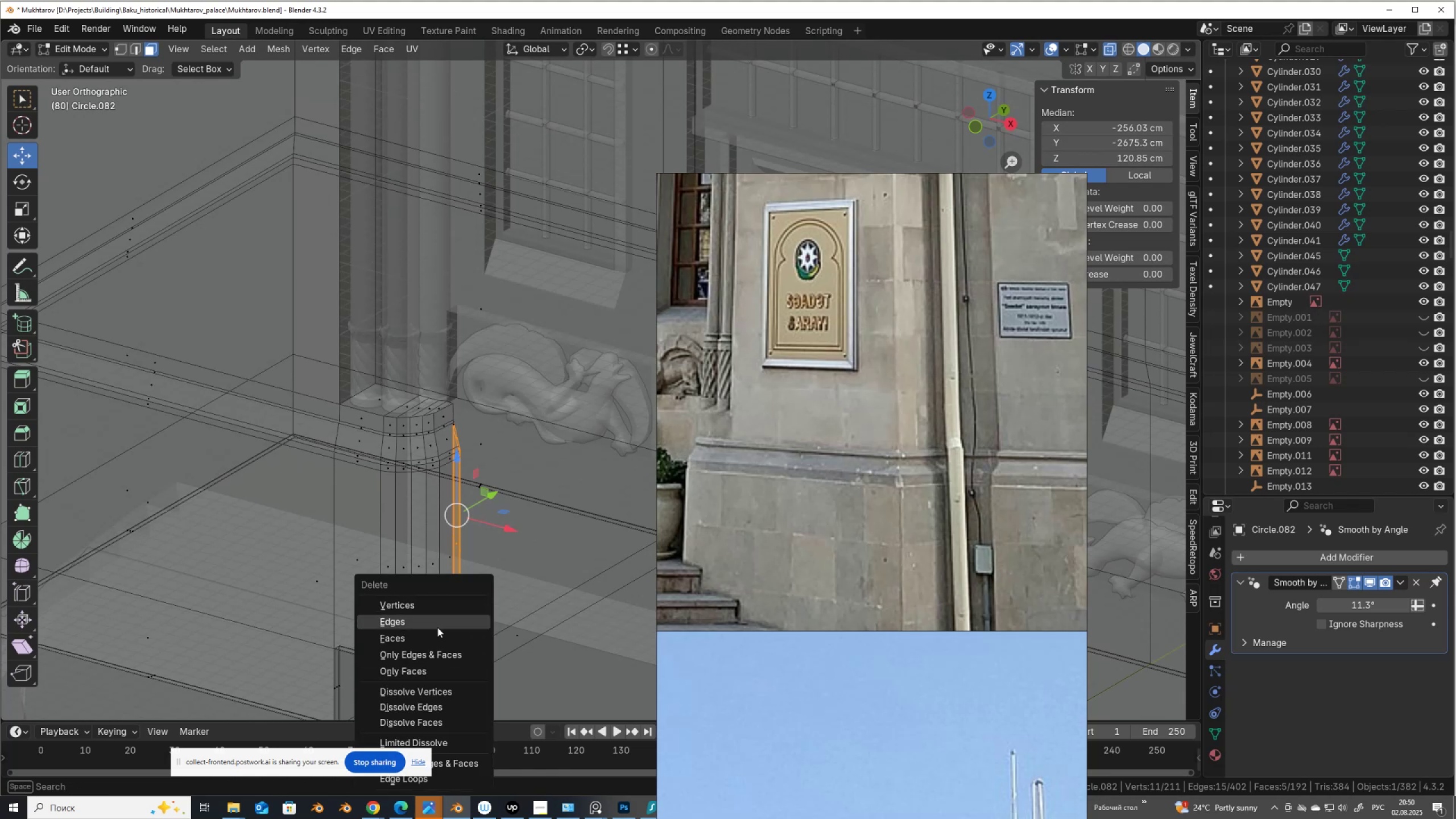 
left_click([437, 635])
 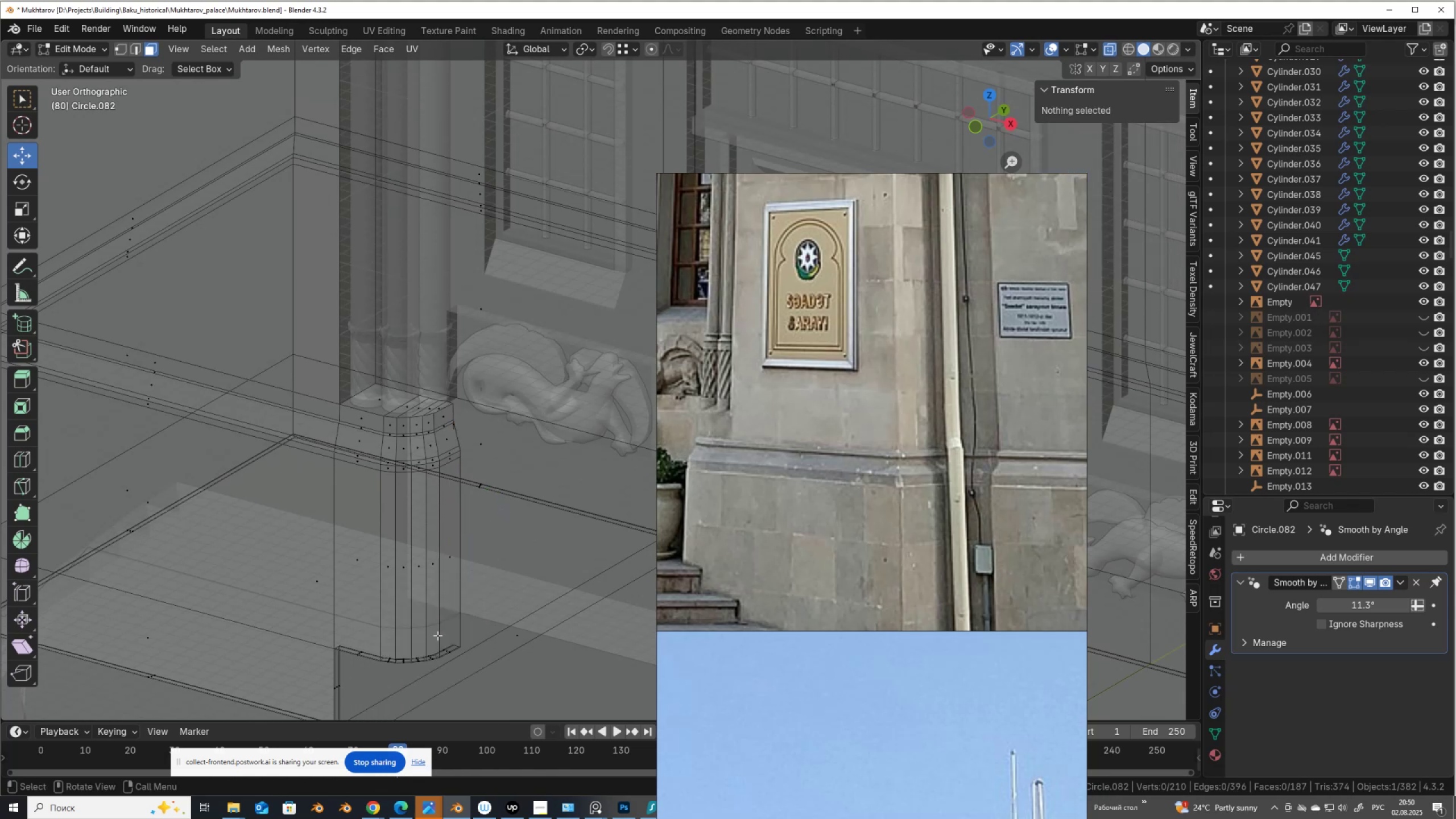 
key(Alt+AltLeft)
 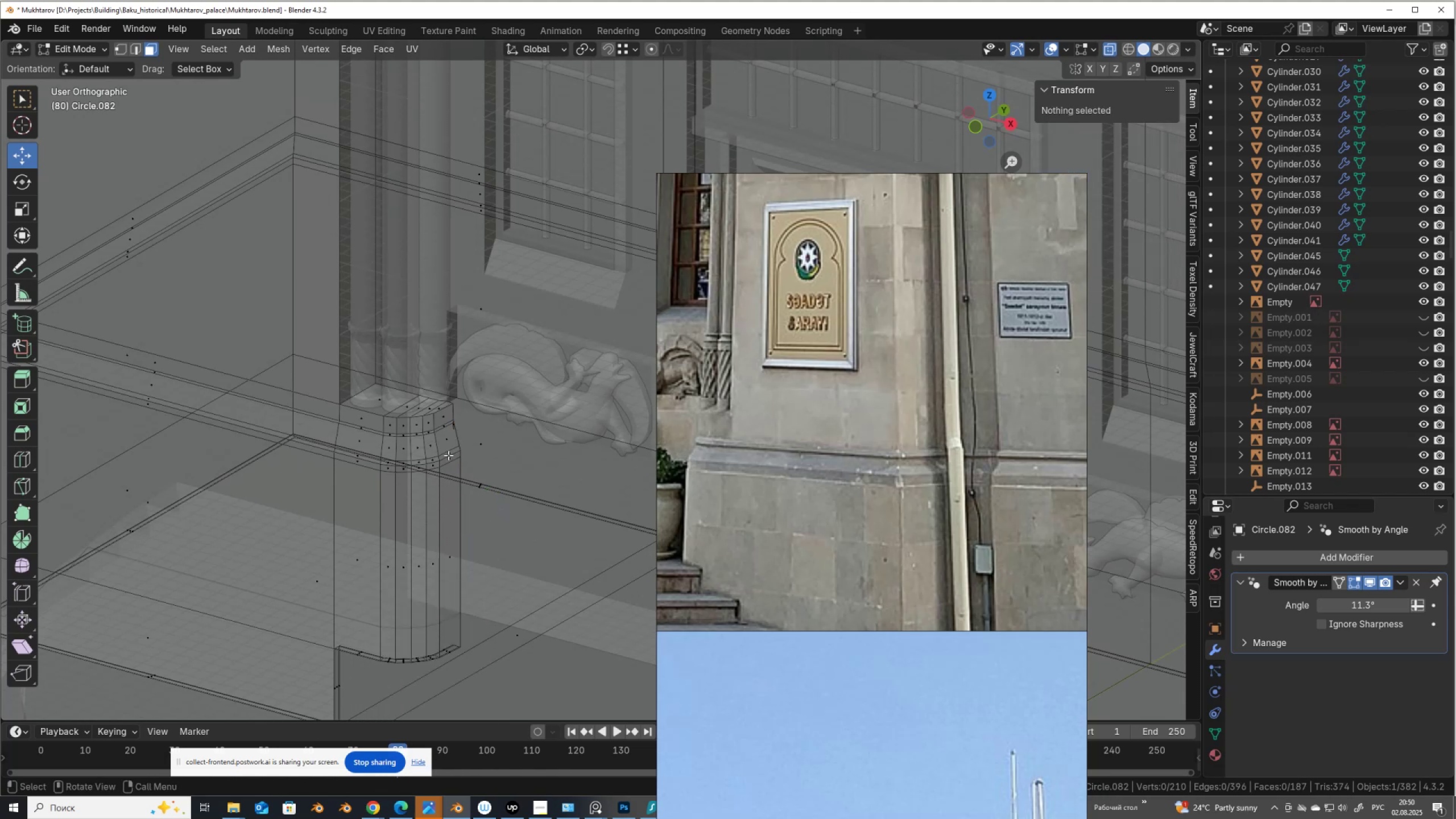 
key(1)
 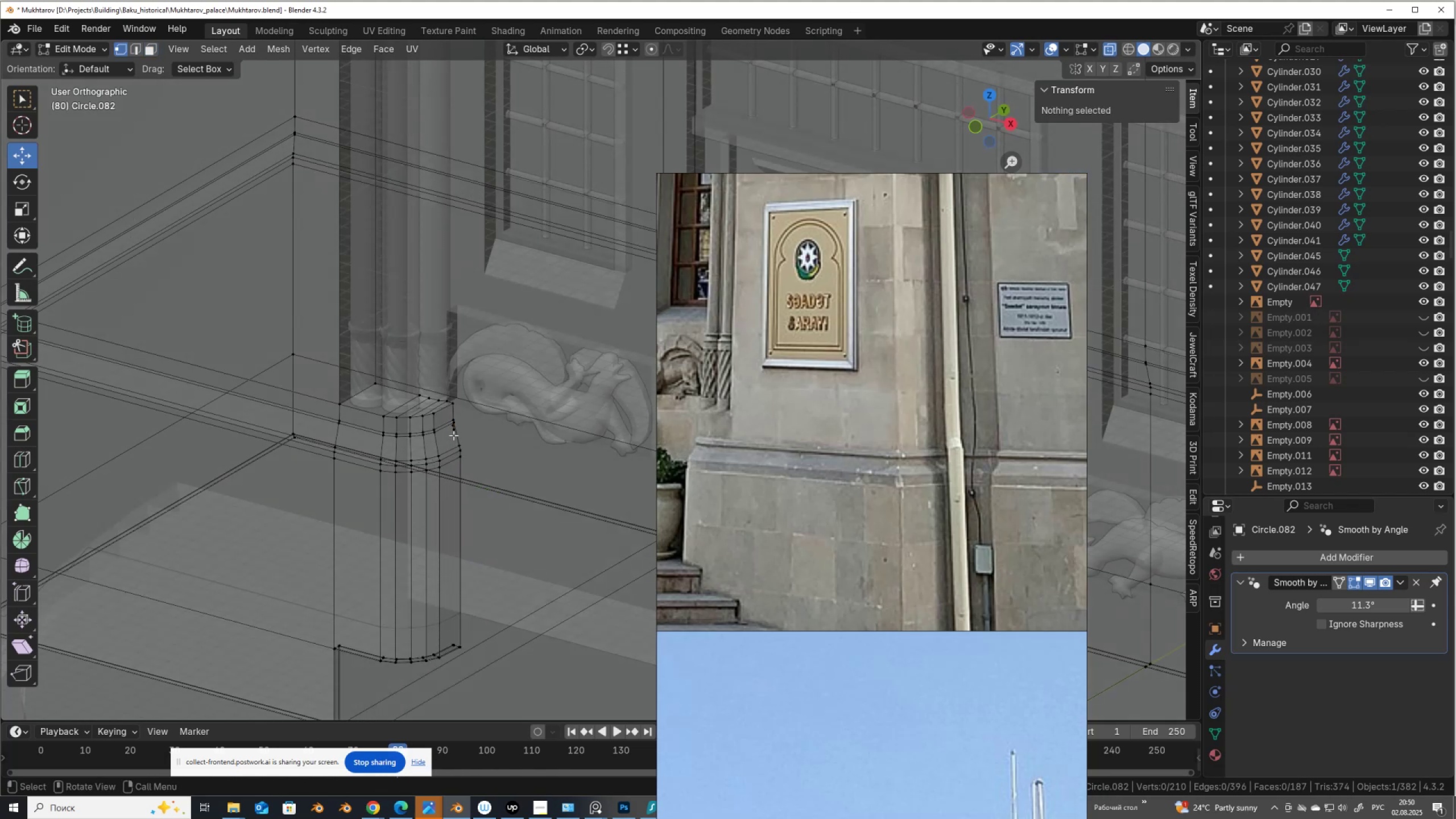 
left_click([453, 435])
 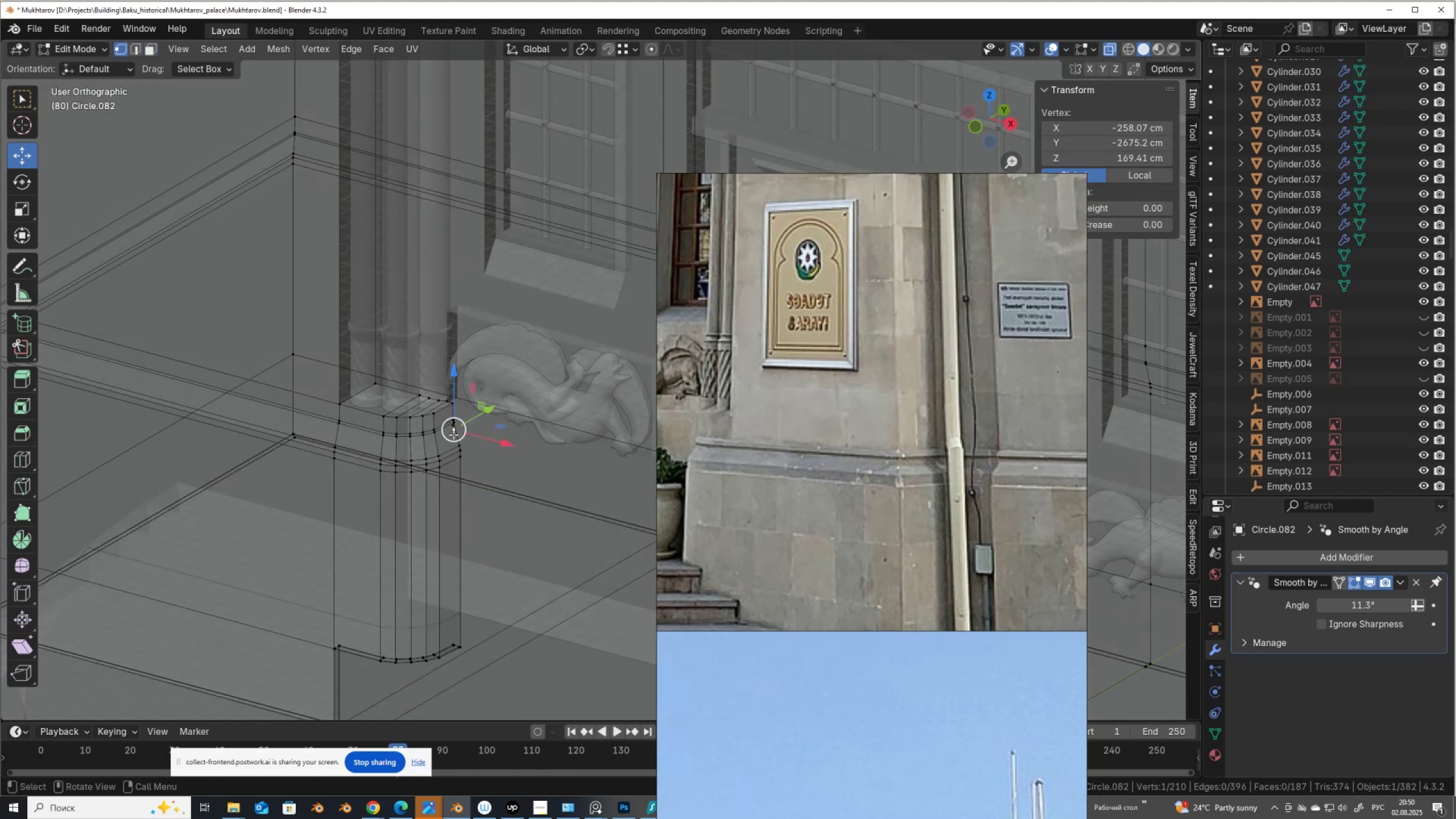 
scroll: coordinate [453, 435], scroll_direction: up, amount: 3.0
 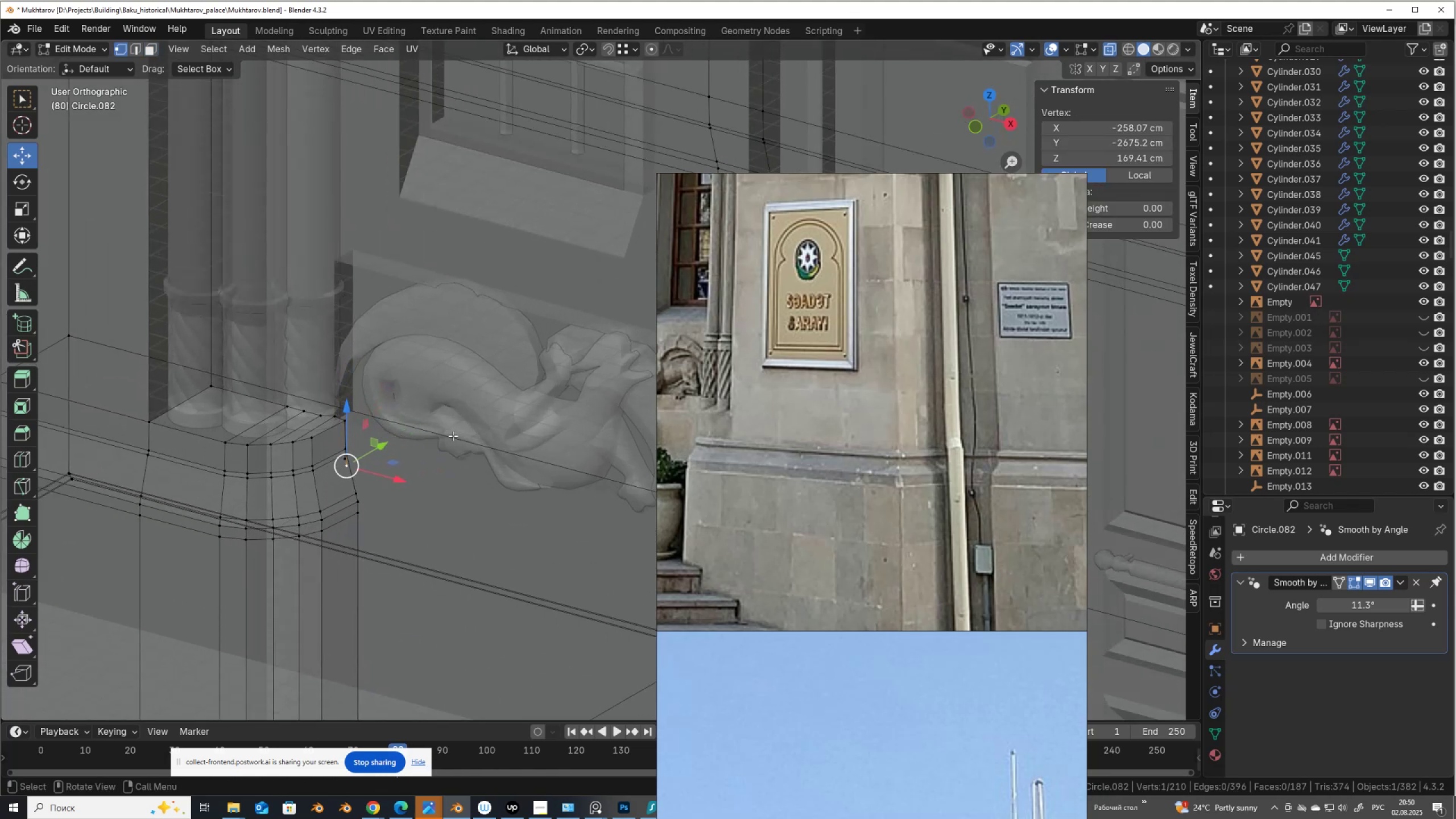 
hold_key(key=ShiftLeft, duration=0.51)
 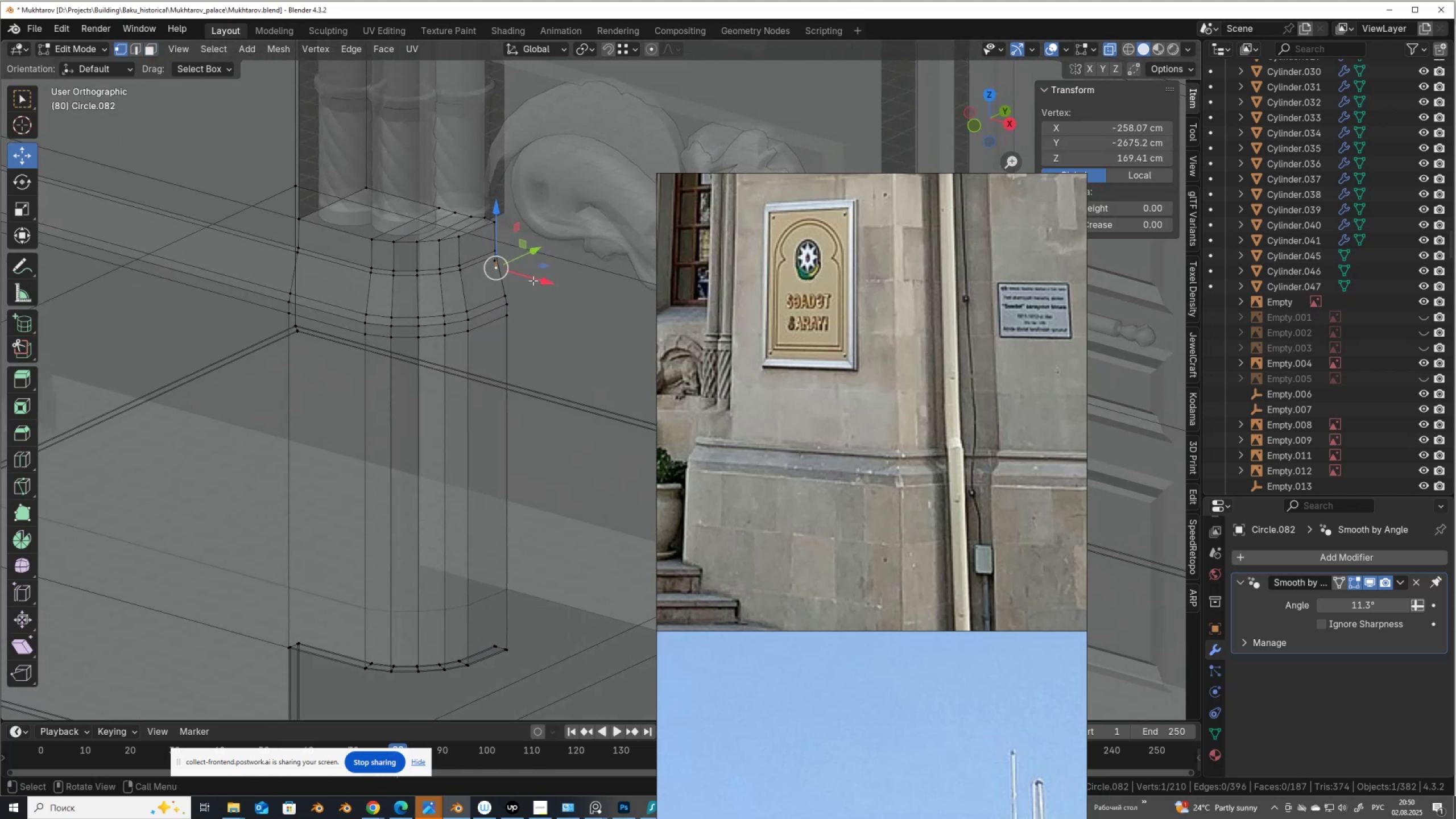 
key(Shift+ShiftLeft)
 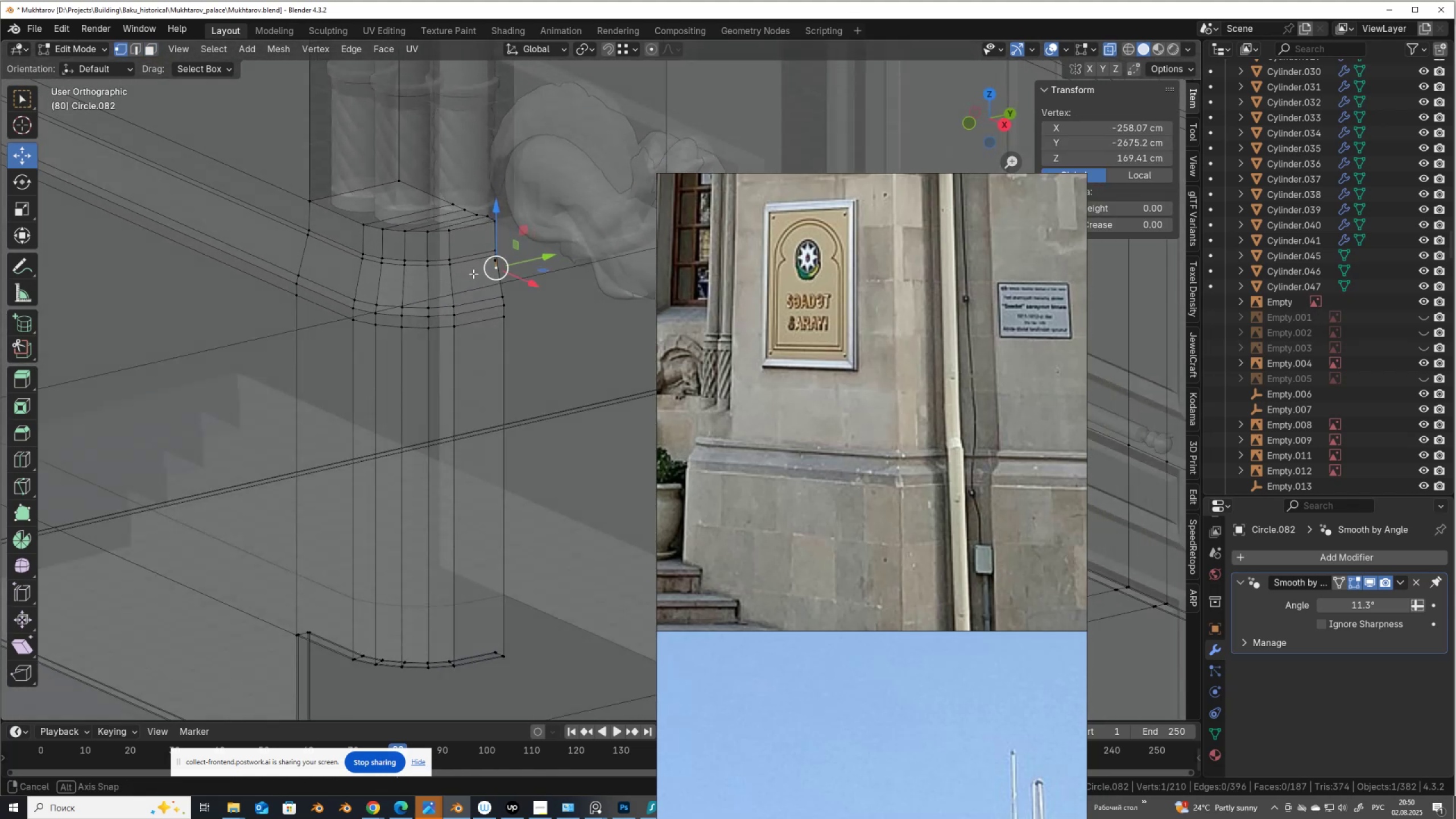 
hold_key(key=ShiftLeft, duration=0.51)
 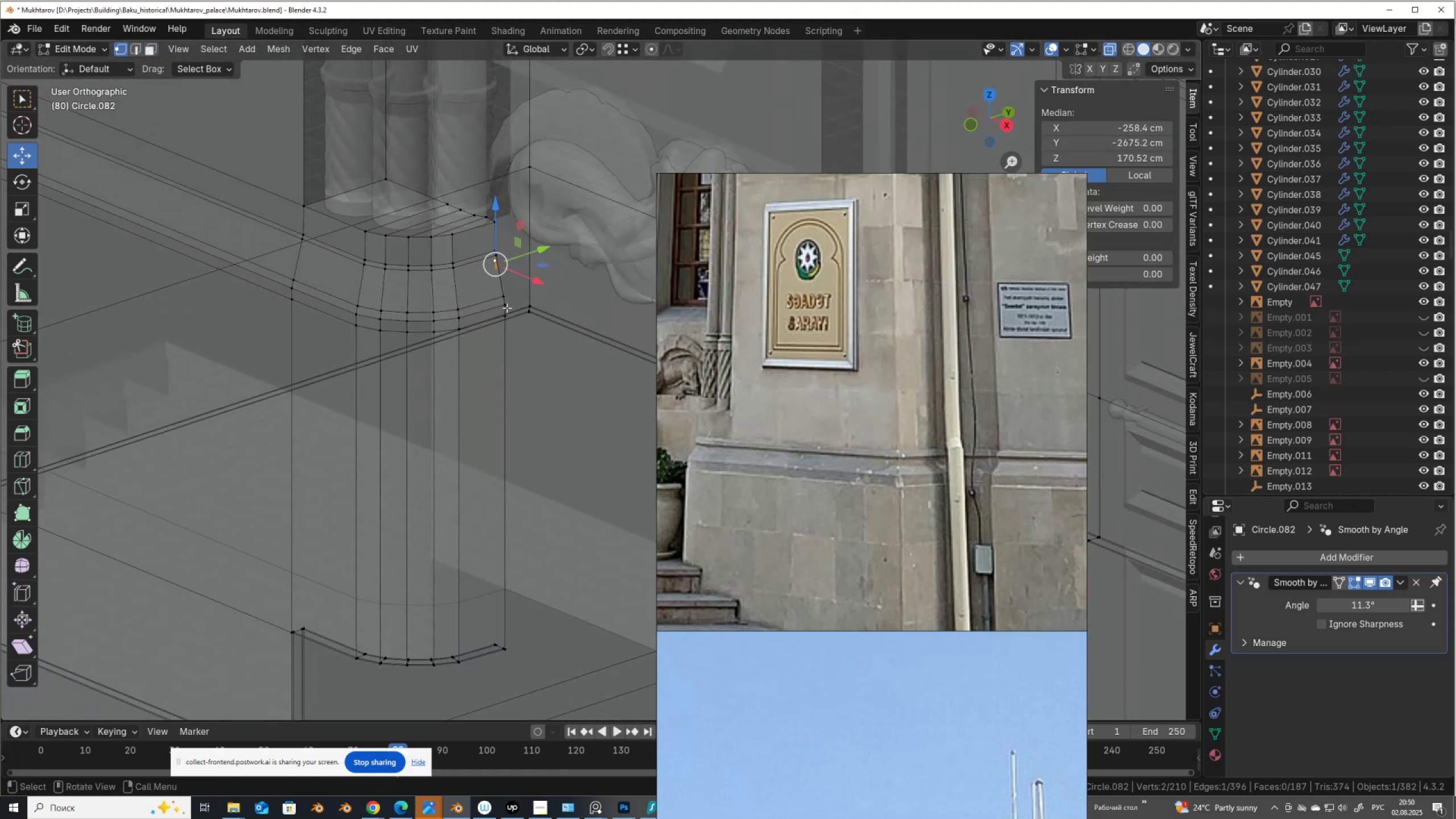 
key(X)
 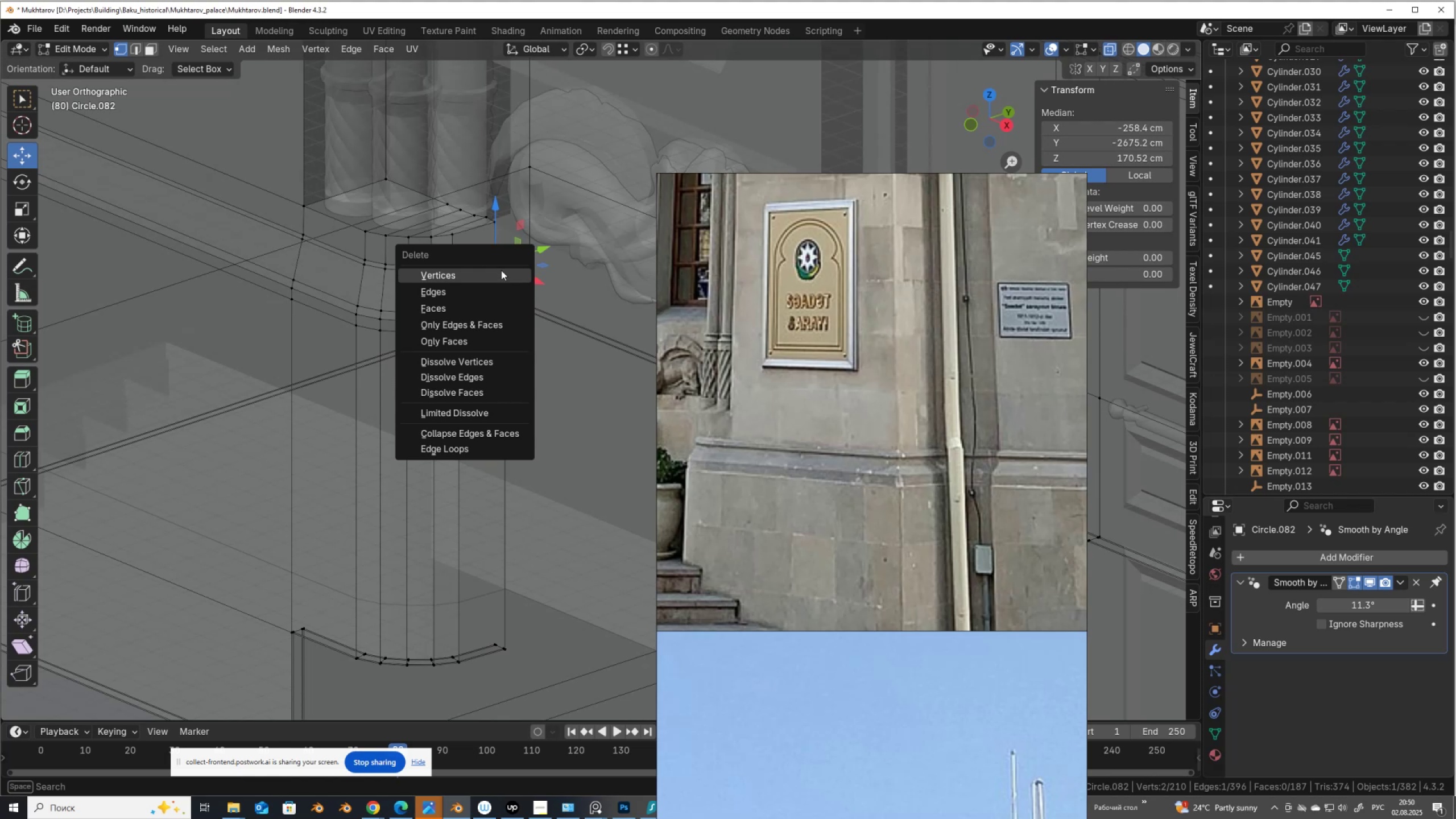 
left_click([501, 270])
 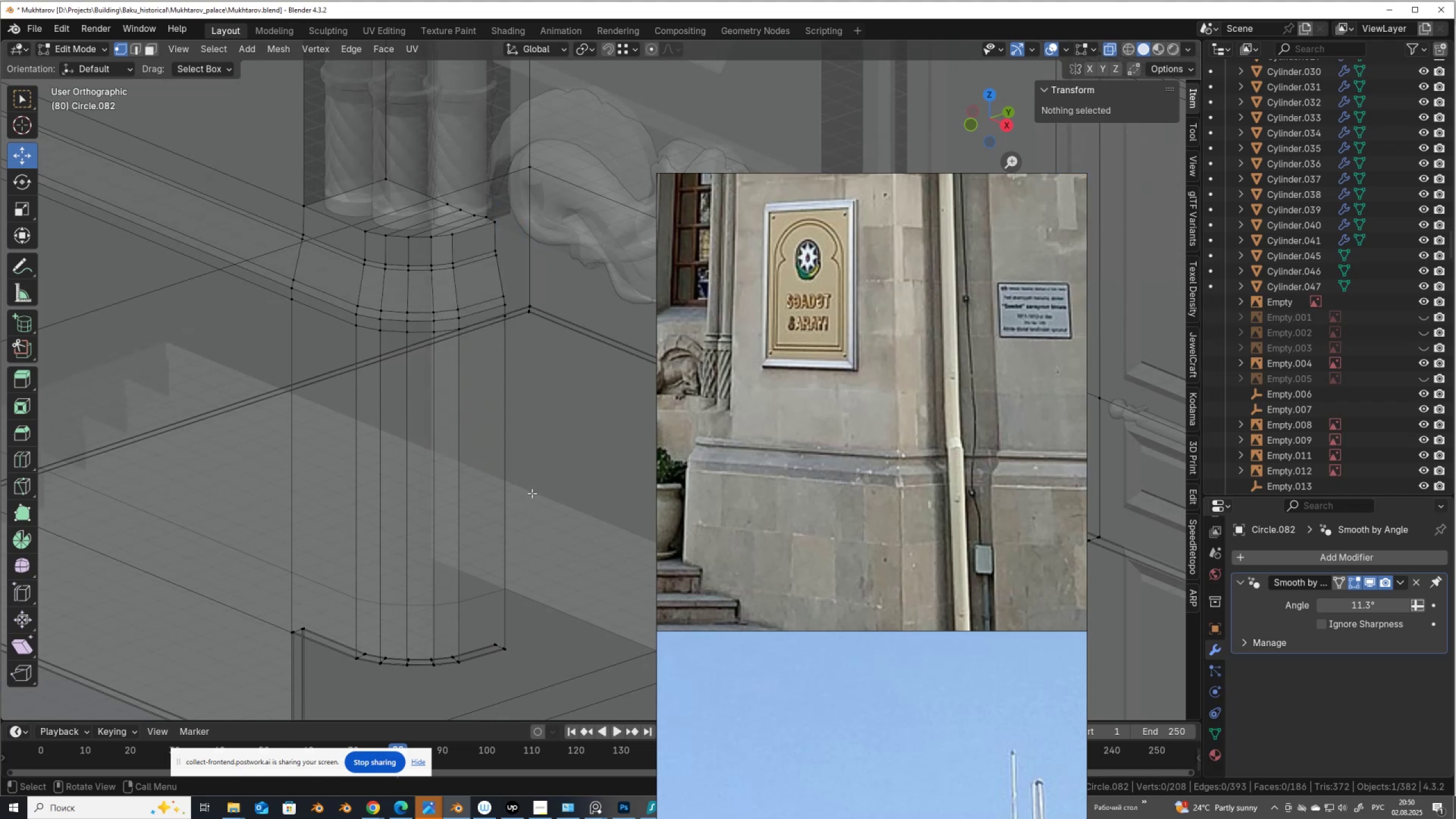 
key(Alt+AltLeft)
 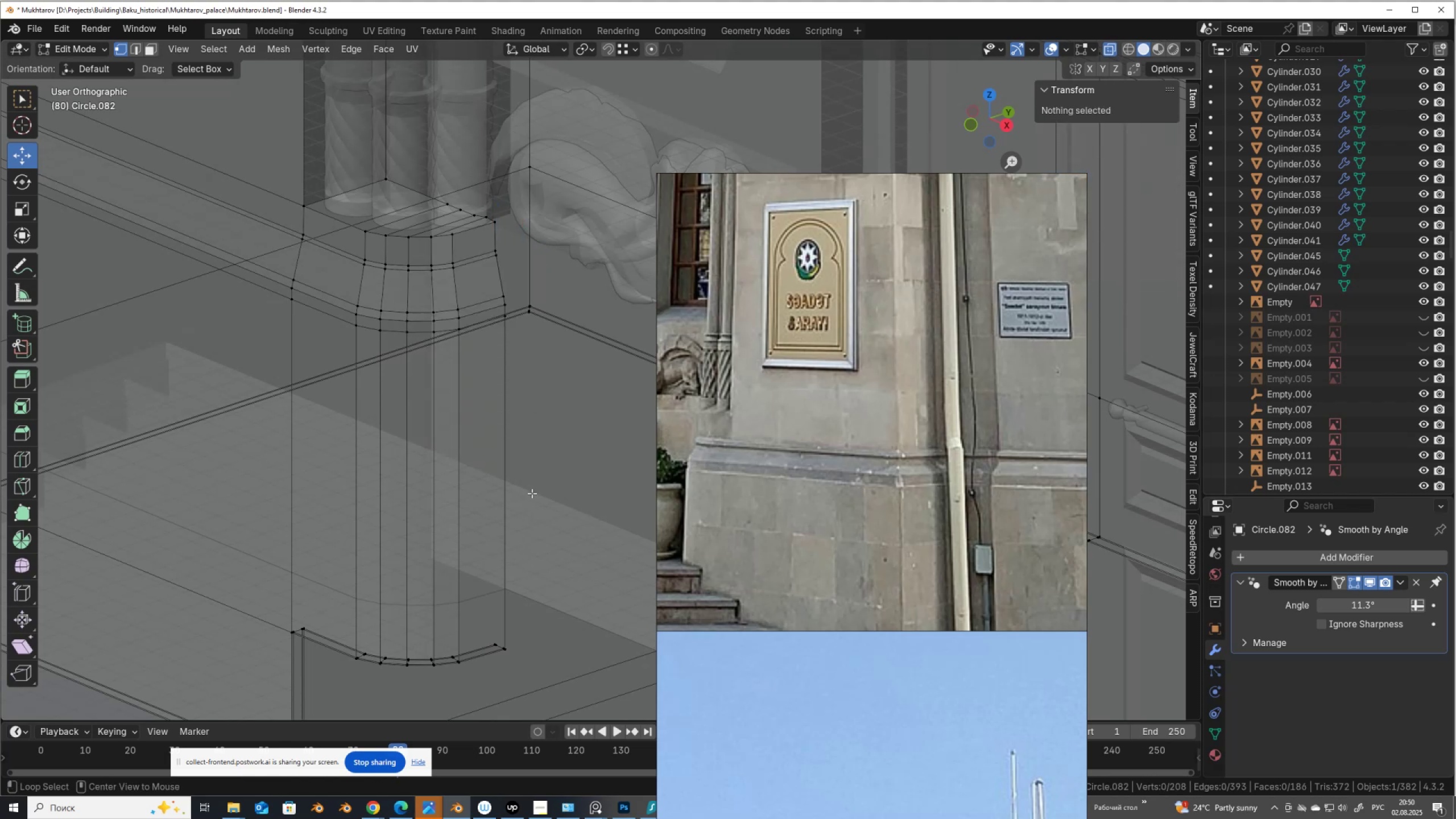 
key(Alt+Z)
 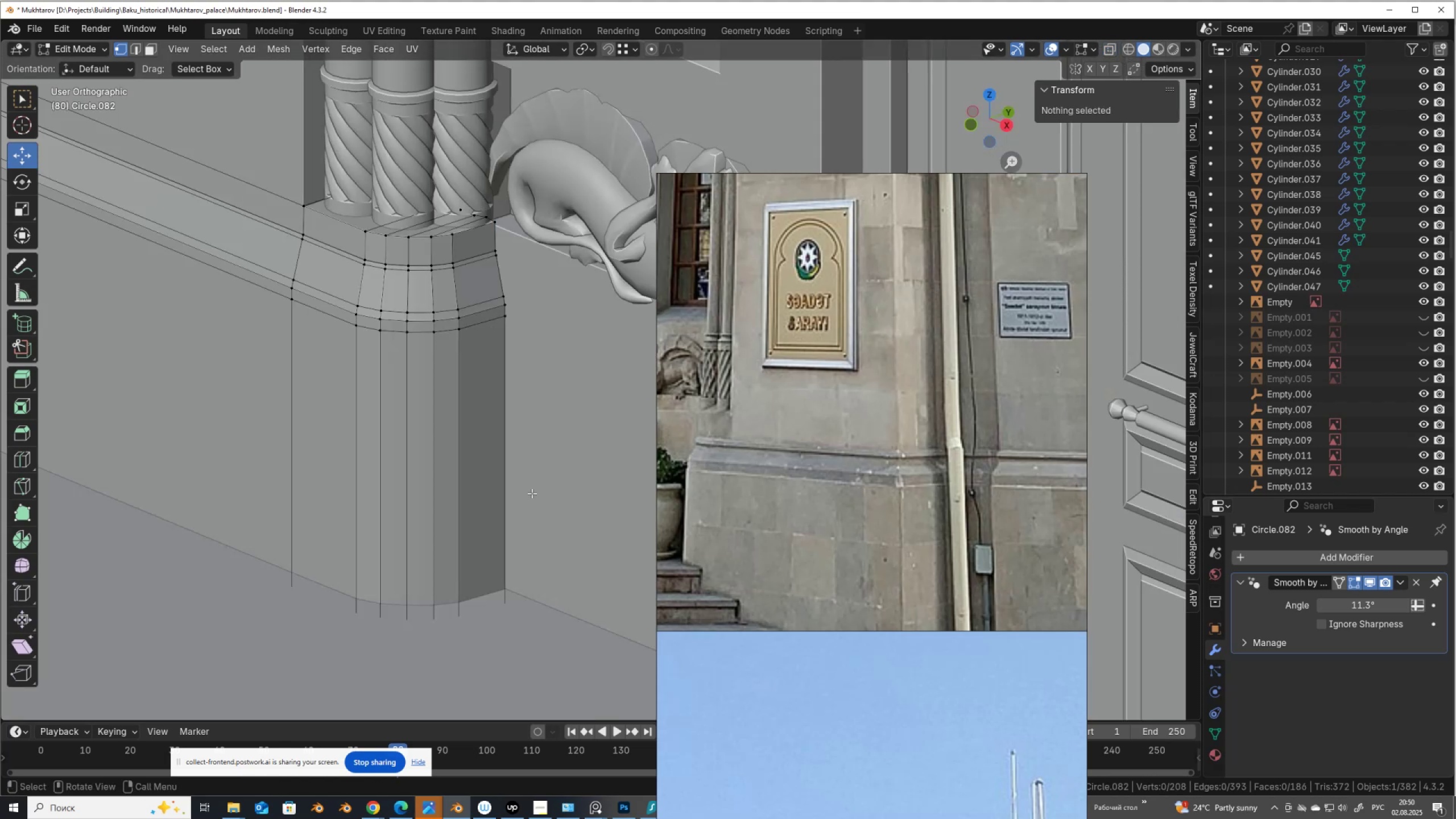 
key(Tab)
 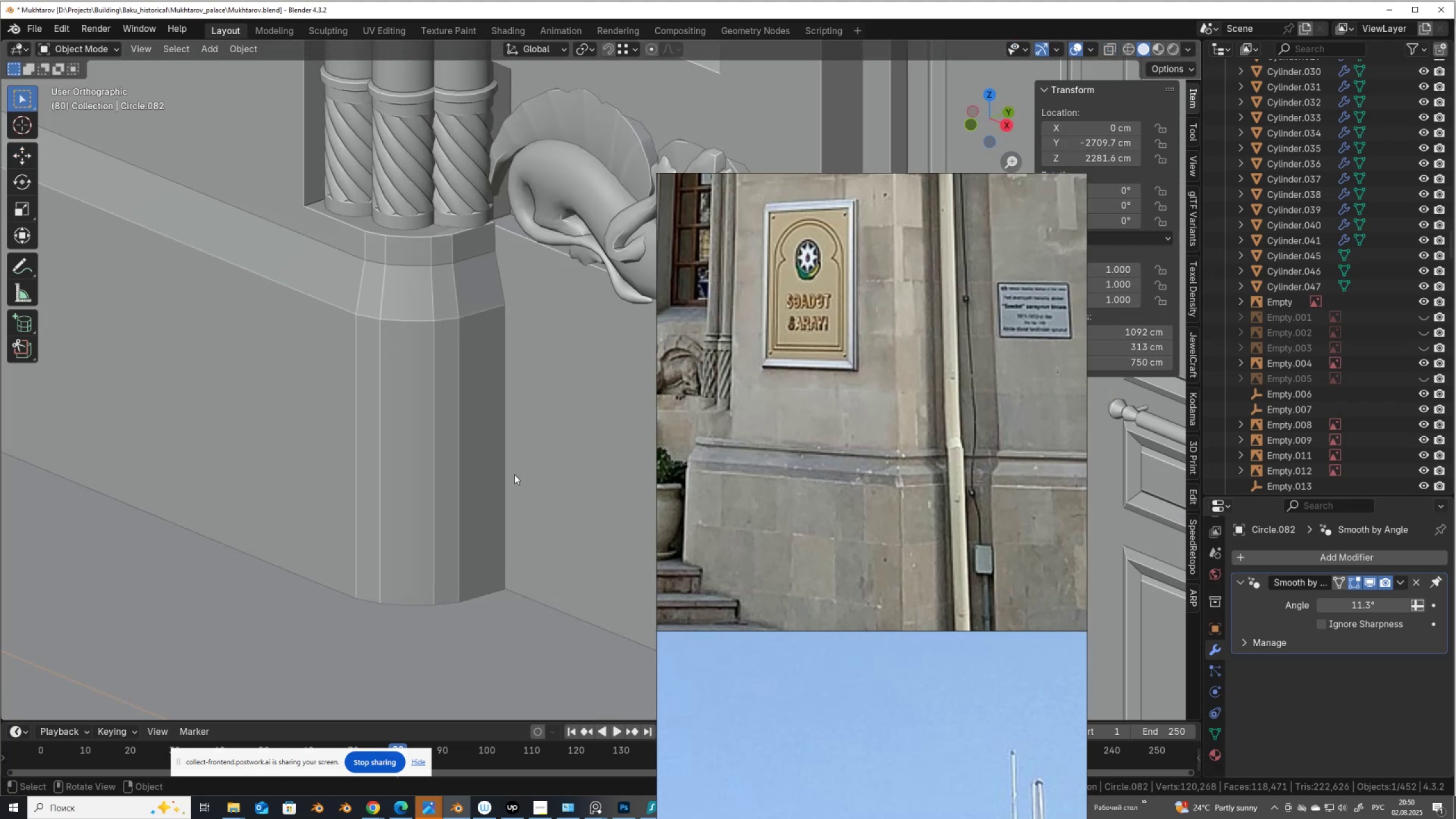 
key(Tab)
 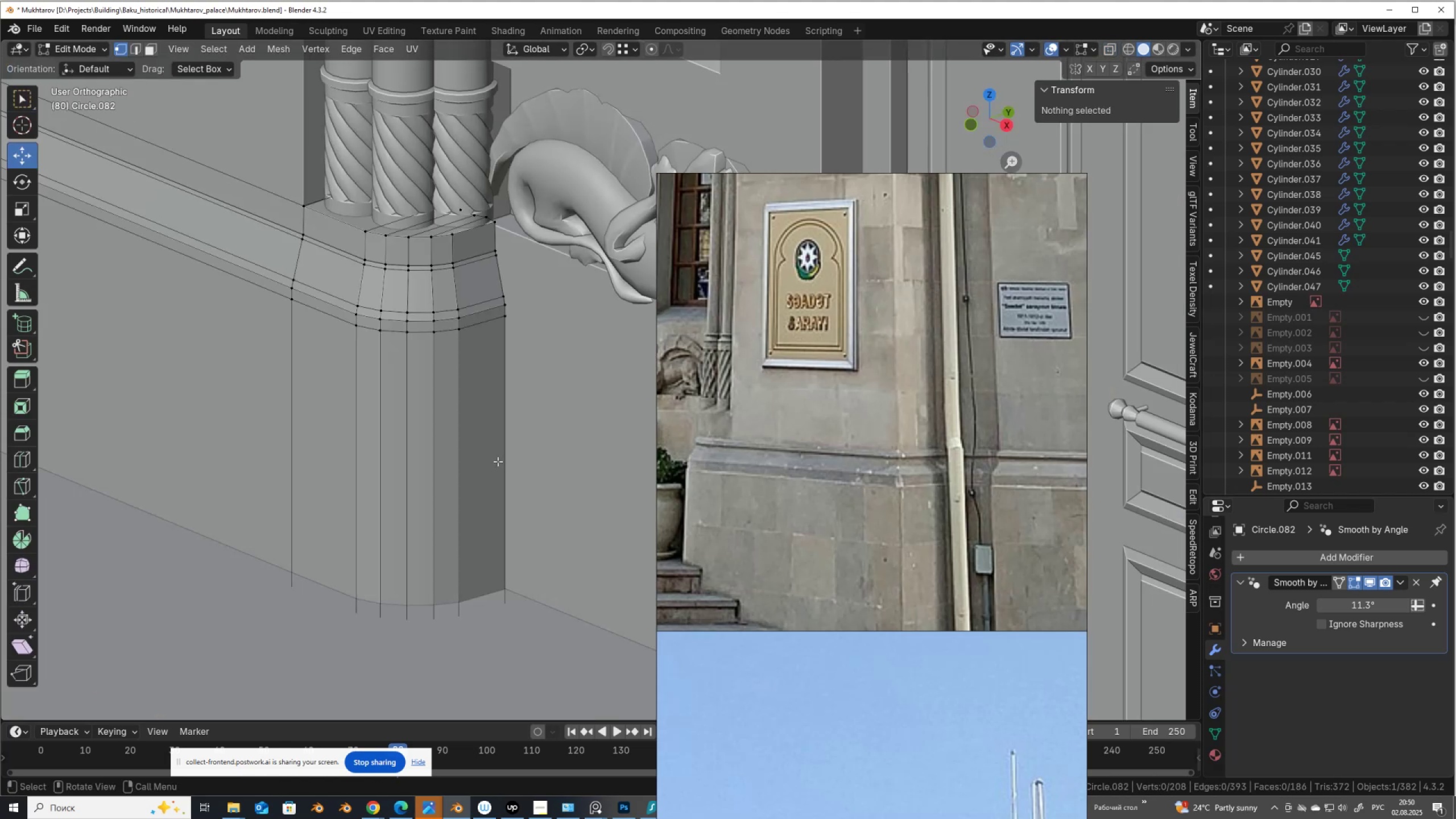 
key(Tab)
 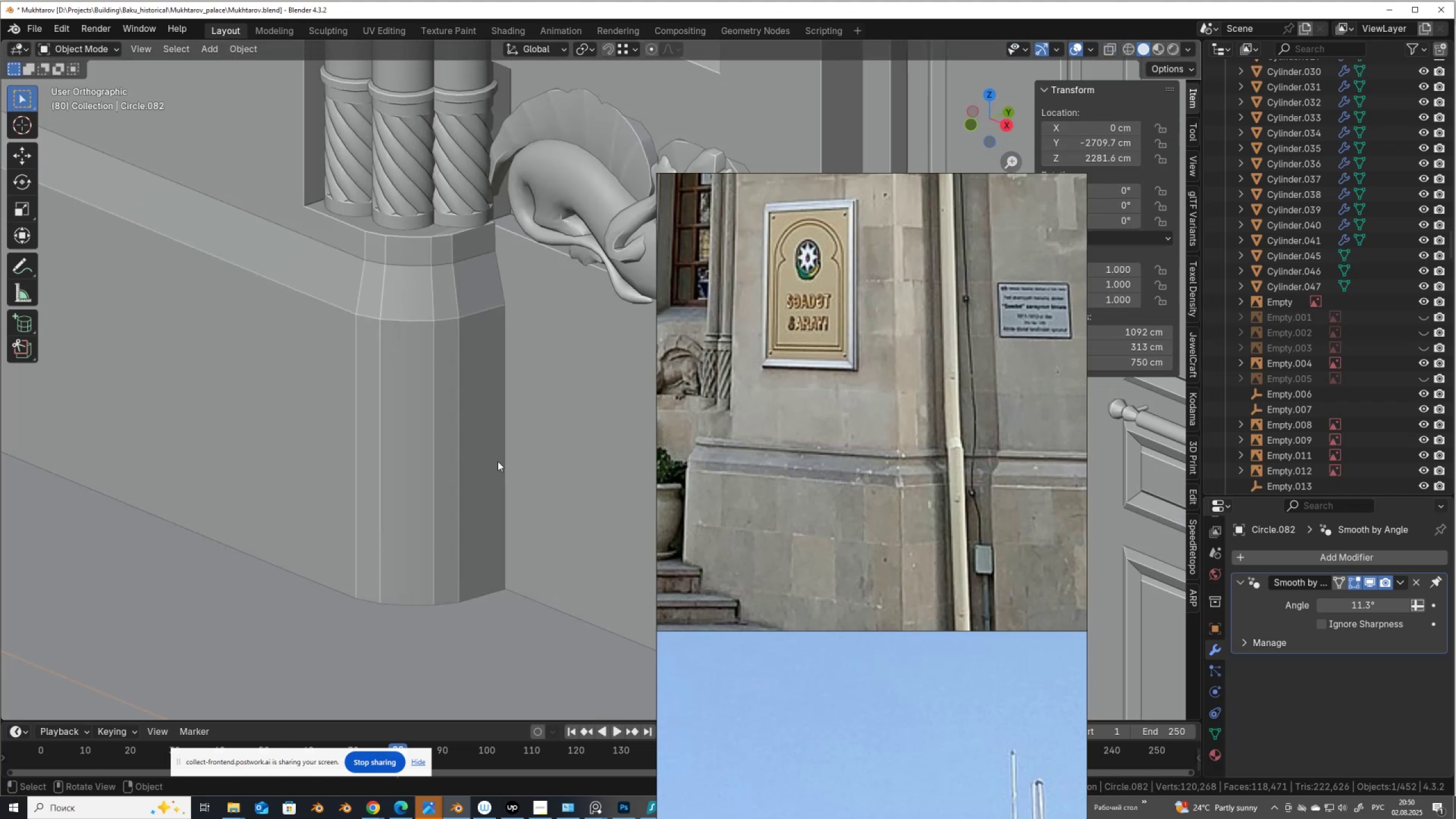 
scroll: coordinate [487, 456], scroll_direction: down, amount: 3.0
 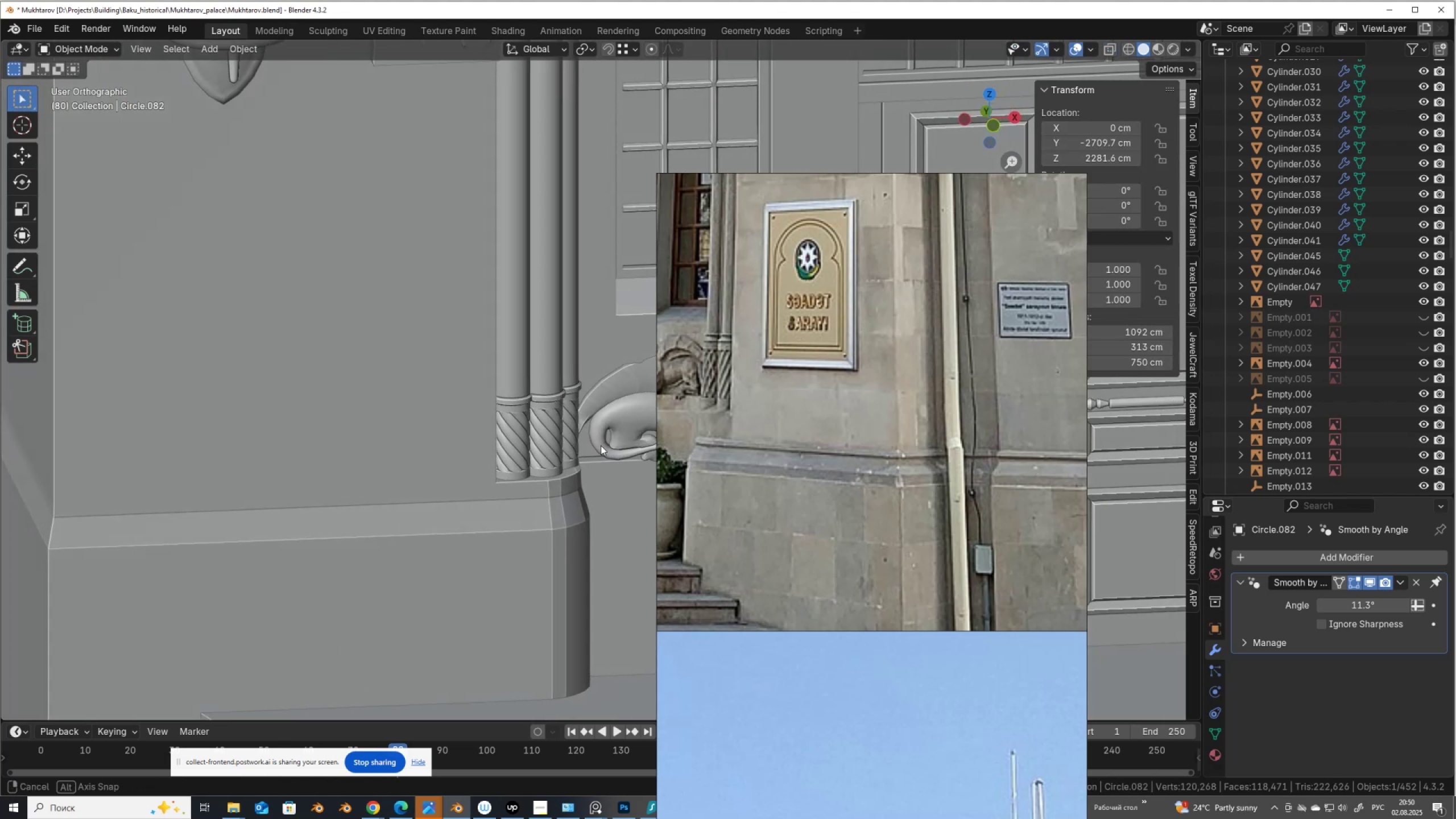 
hold_key(key=ShiftLeft, duration=0.42)
scroll: coordinate [523, 488], scroll_direction: down, amount: 1.0
 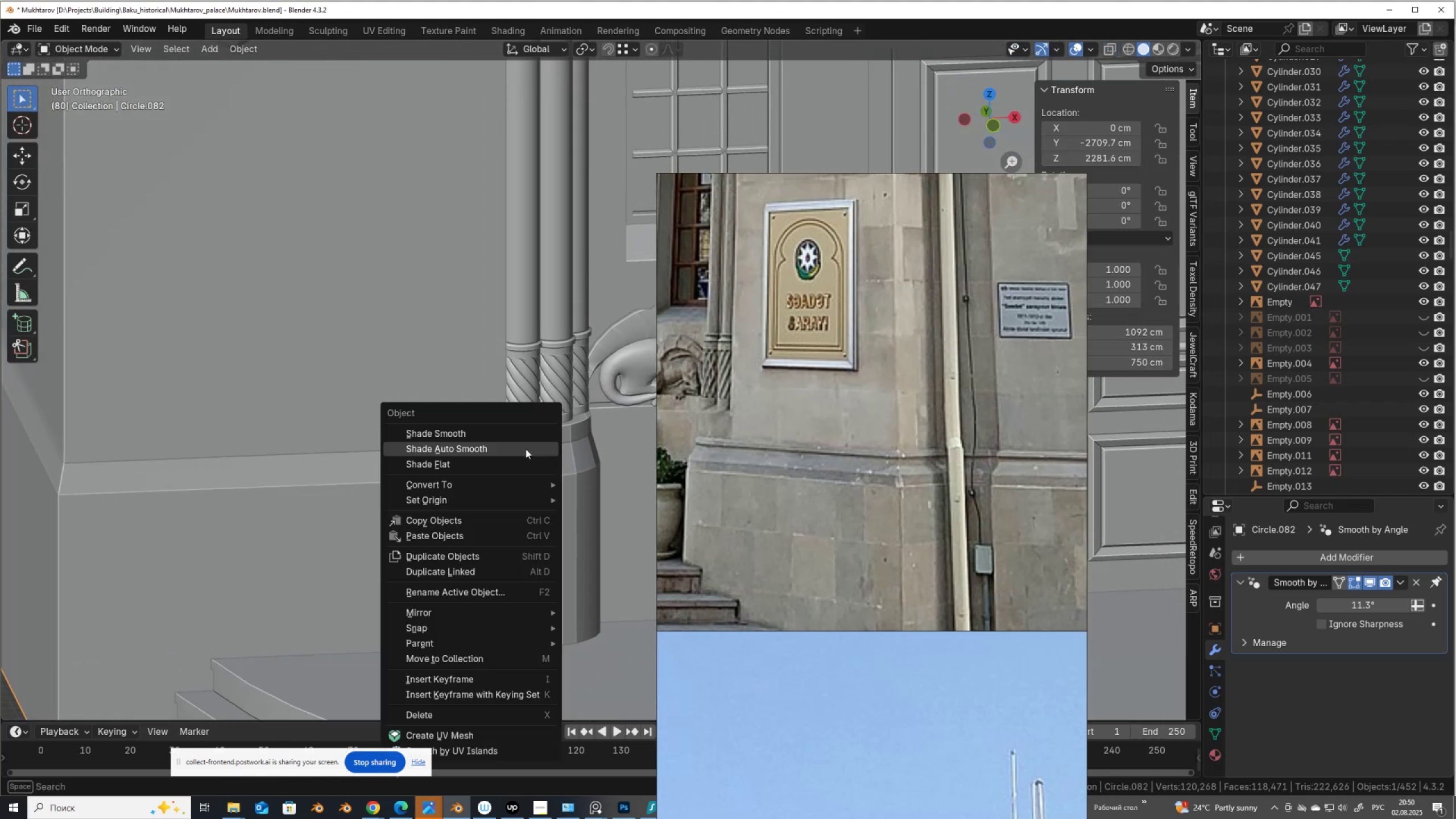 
left_click([522, 449])
 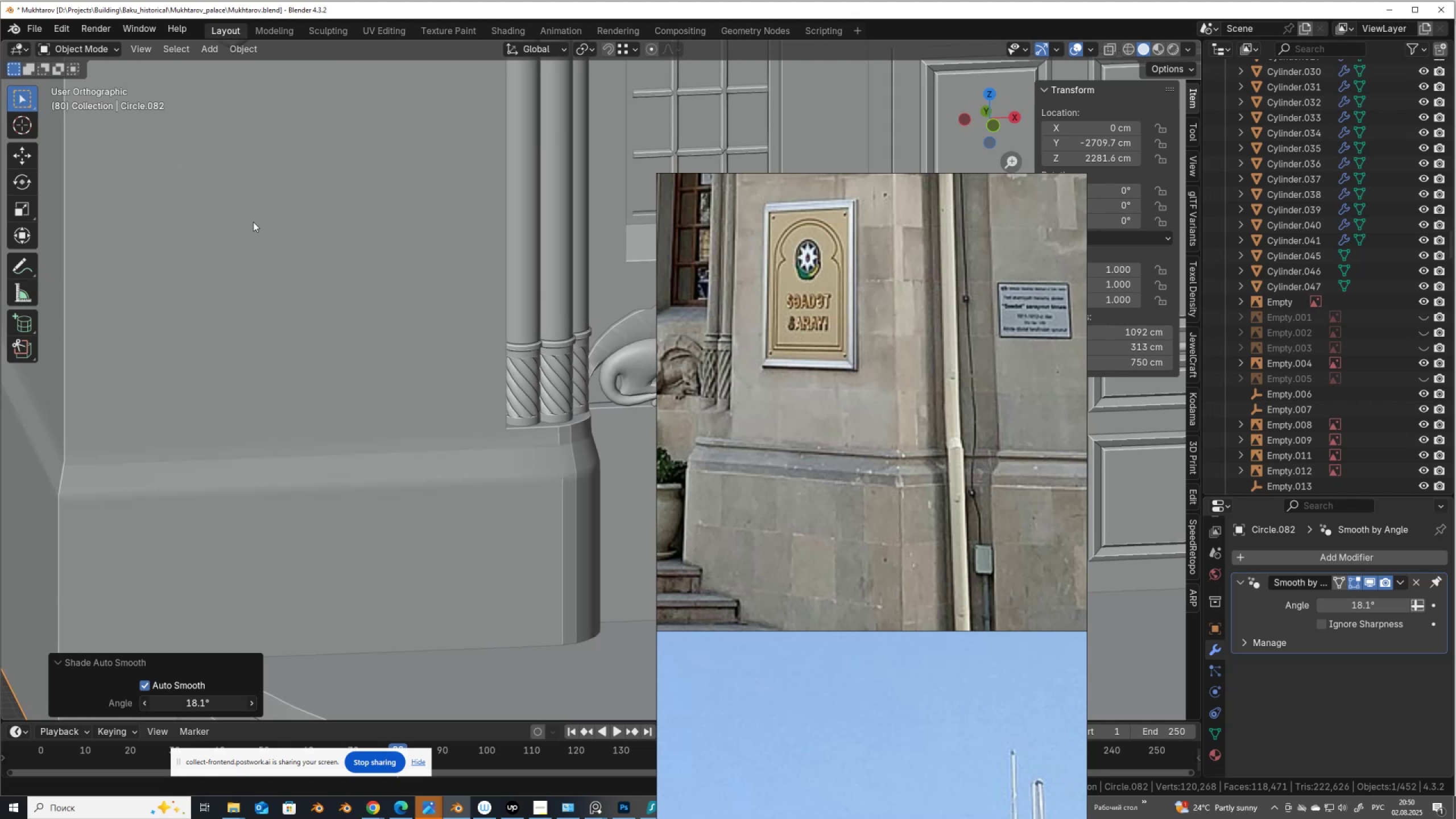 
wait(5.45)
 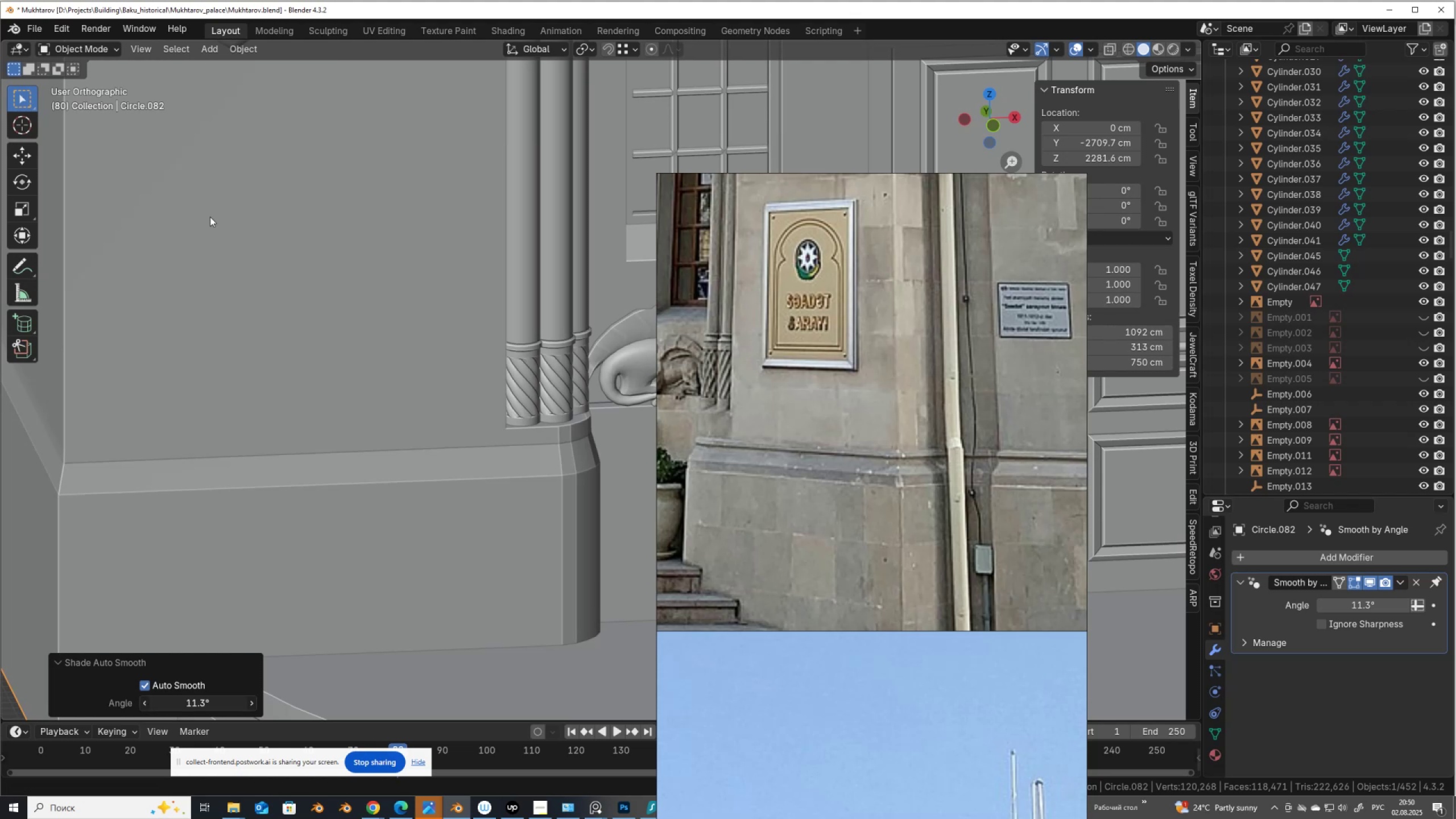 
hold_key(key=ShiftLeft, duration=0.36)
scroll: coordinate [414, 437], scroll_direction: down, amount: 3.0
 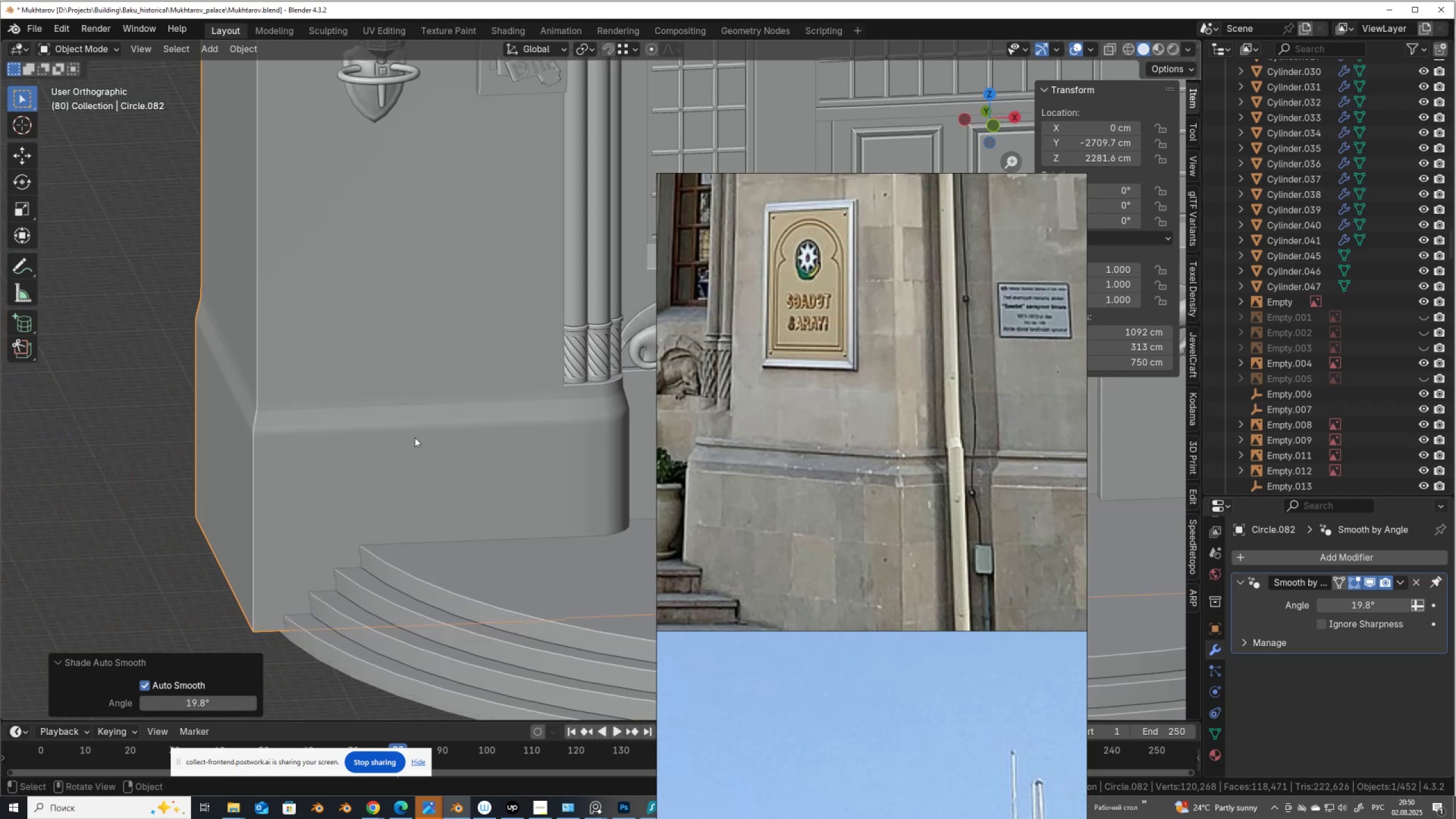 
key(Tab)
 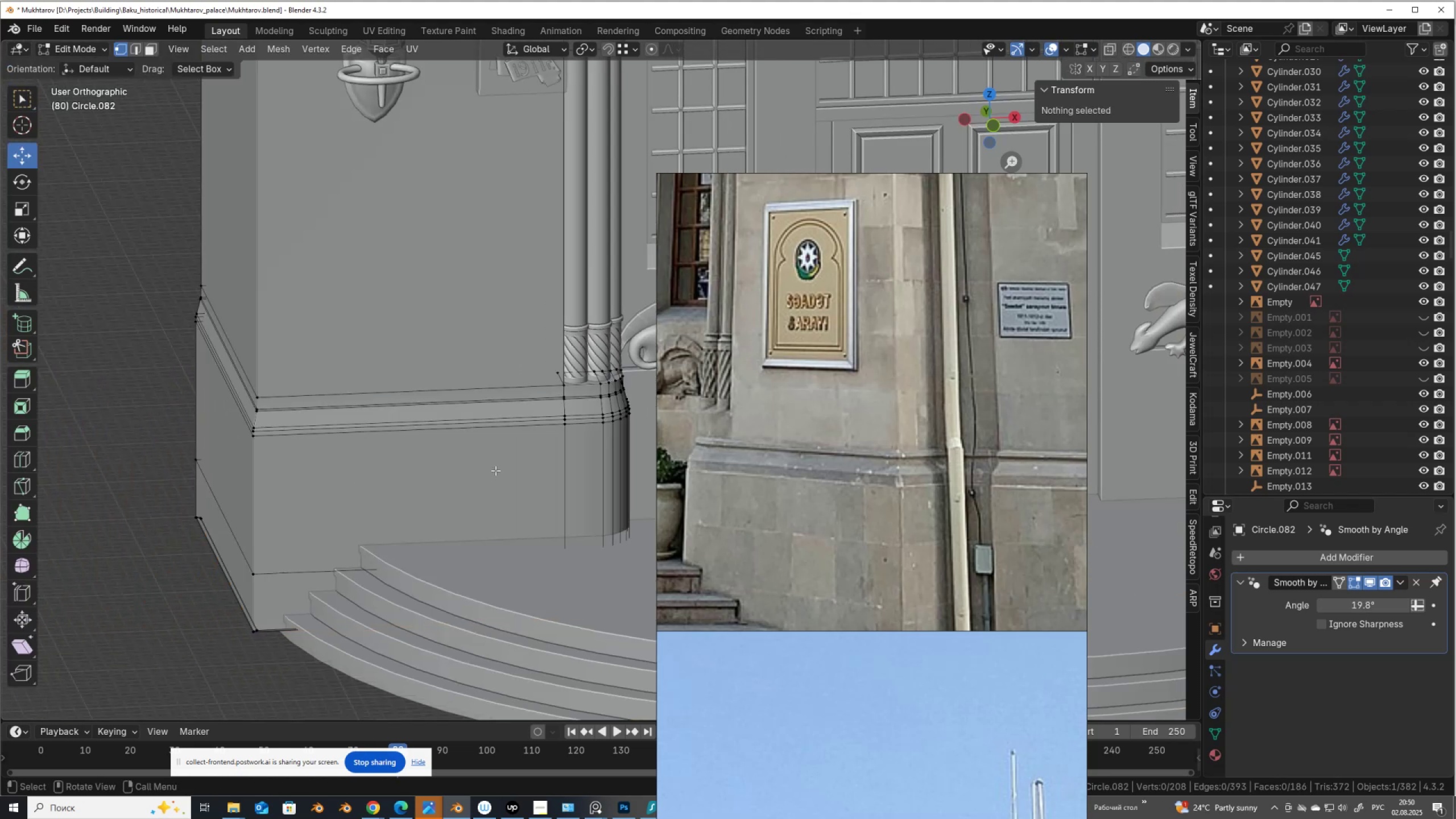 
key(3)
 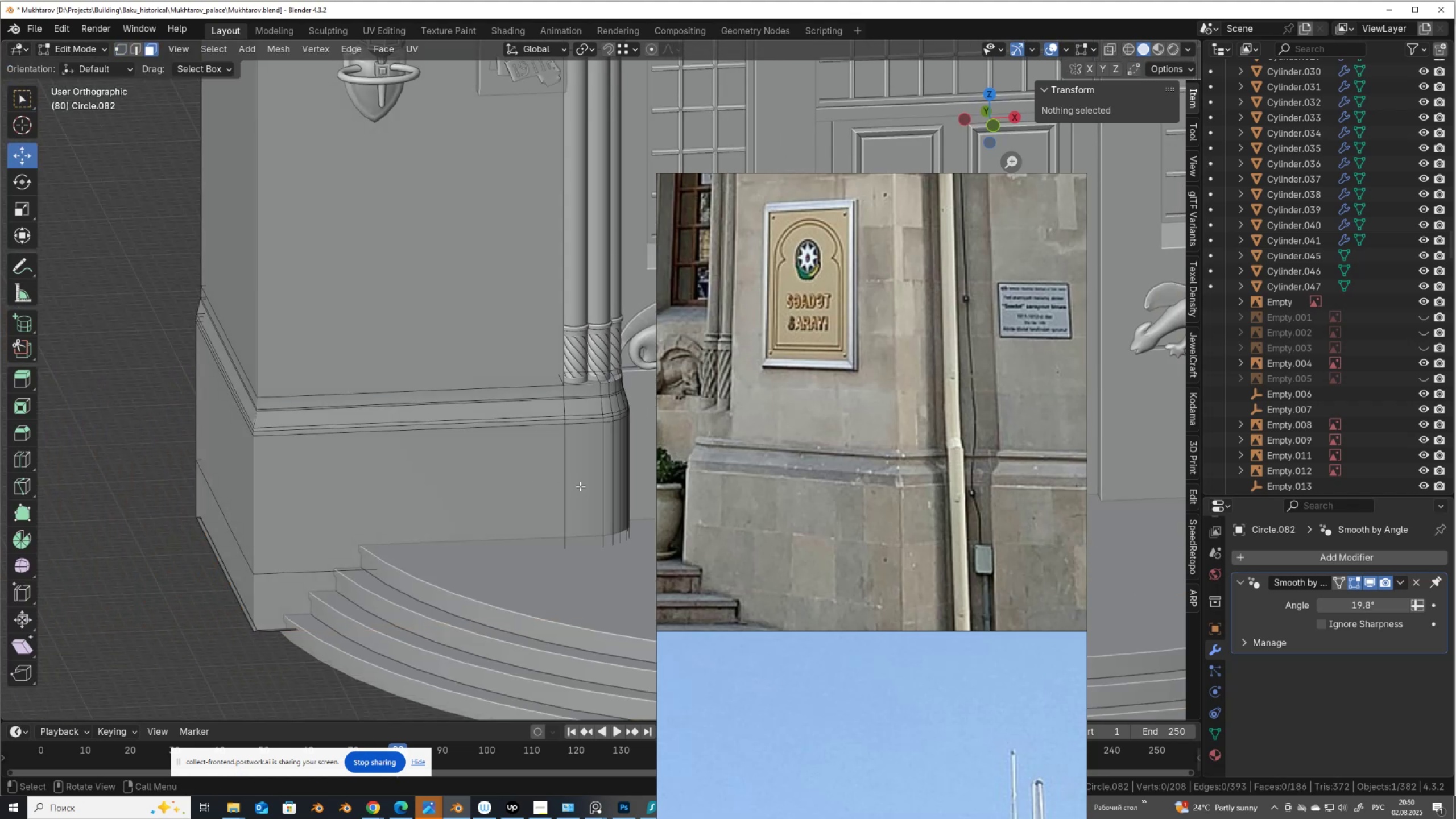 
hold_key(key=AltLeft, duration=0.5)
left_click([578, 483])
 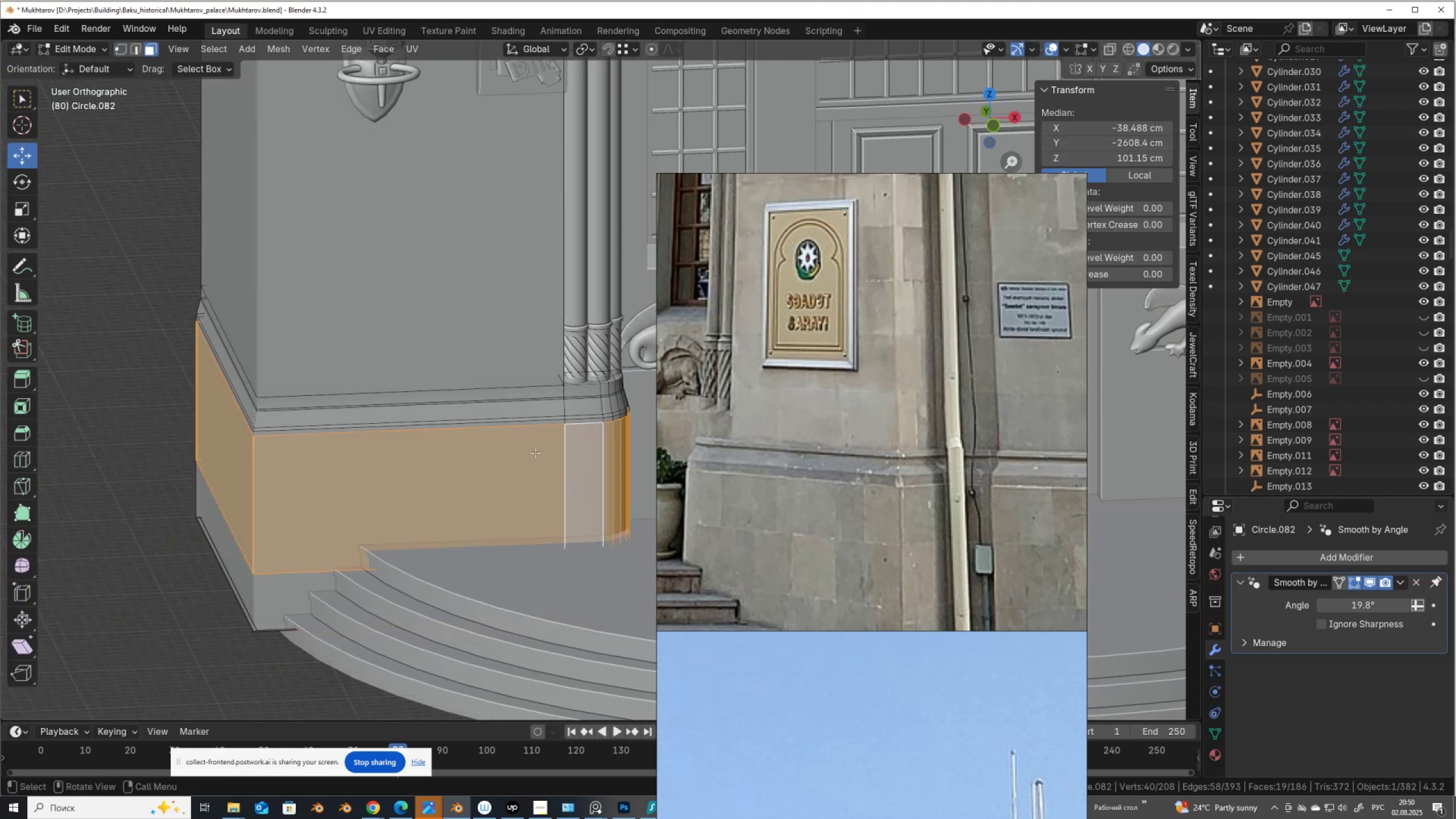 
key(2)
 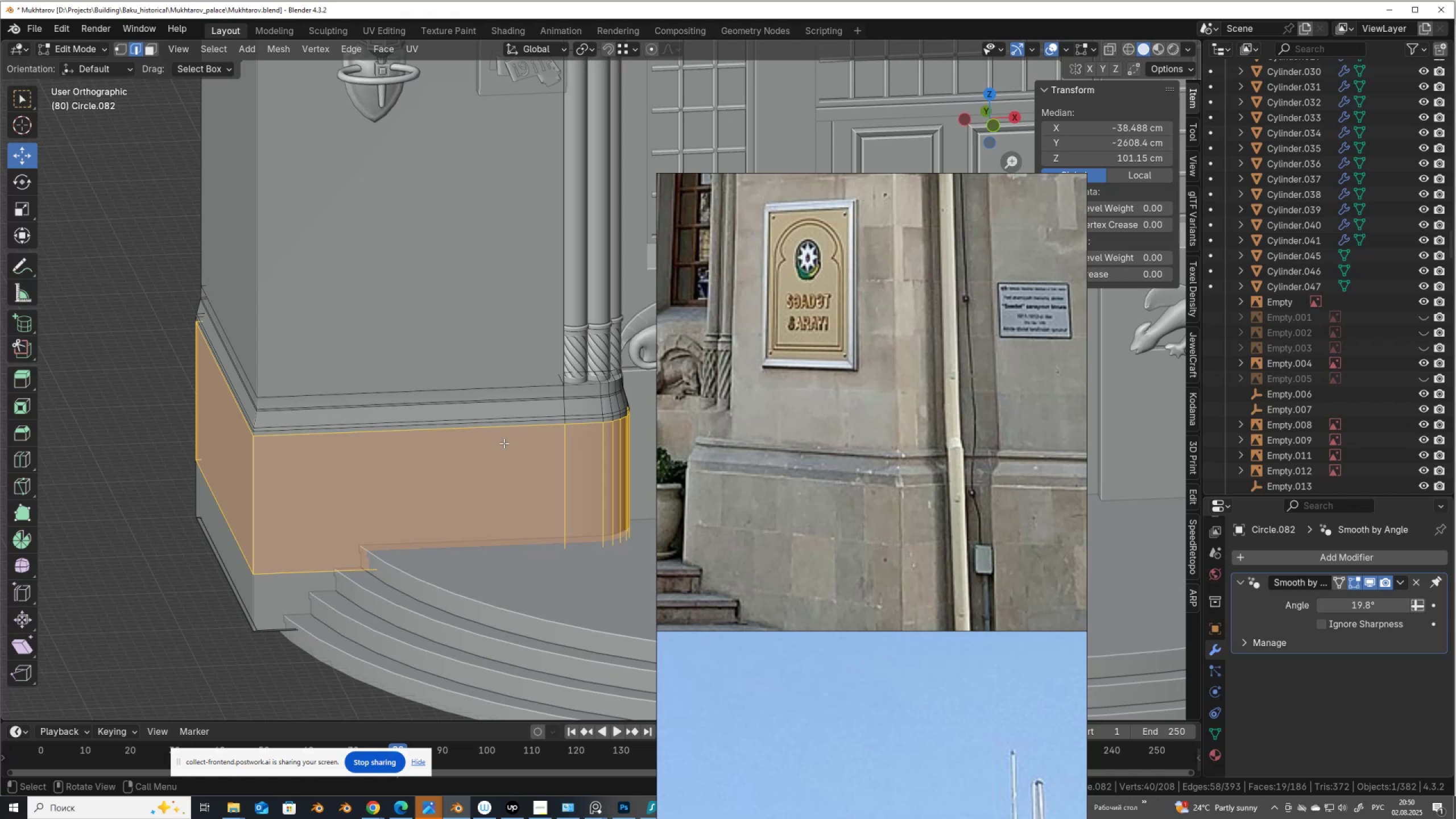 
hold_key(key=AltLeft, duration=1.32)
left_click([505, 438])
 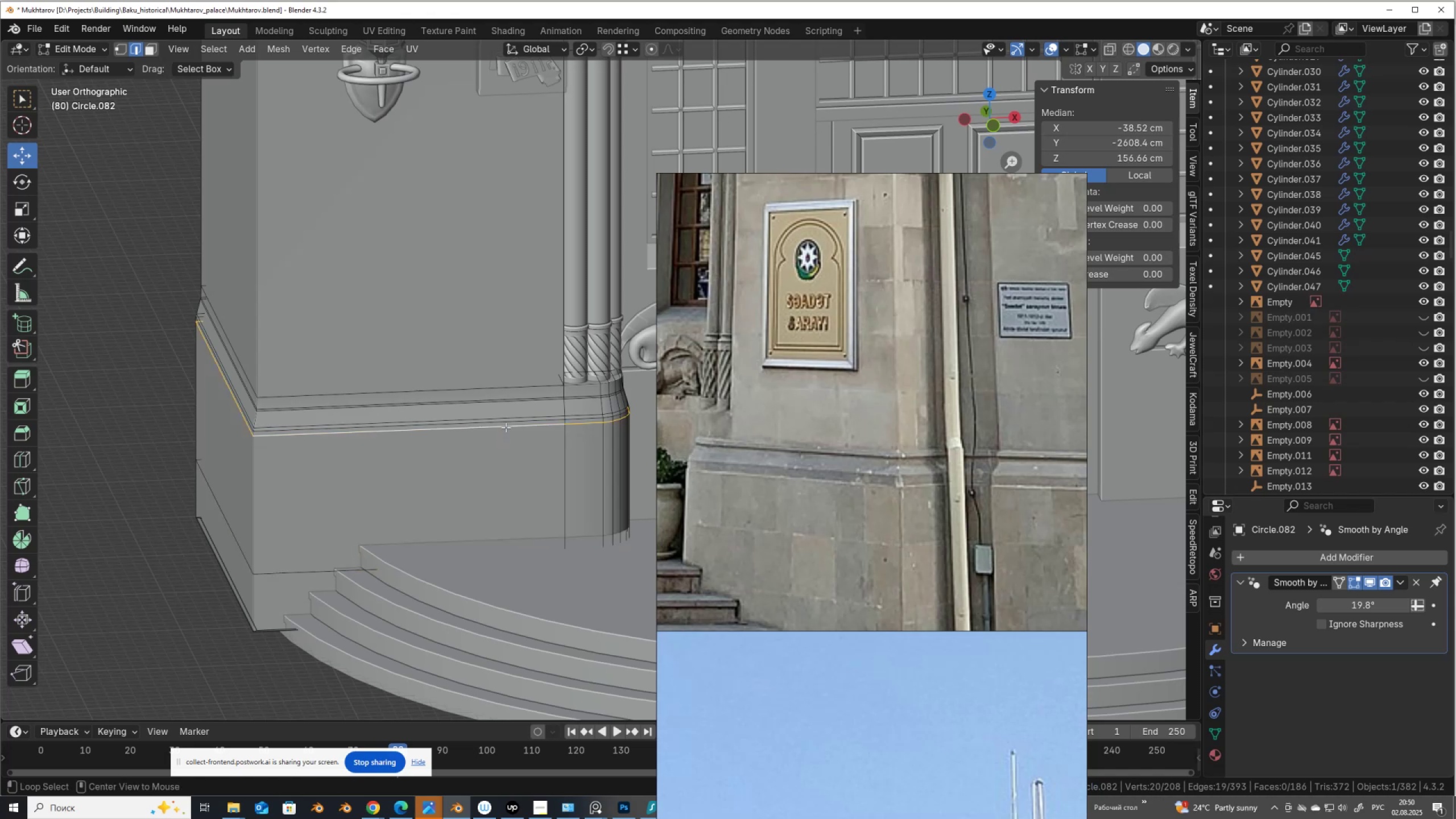 
hold_key(key=ShiftLeft, duration=0.53)
left_click([506, 416])
 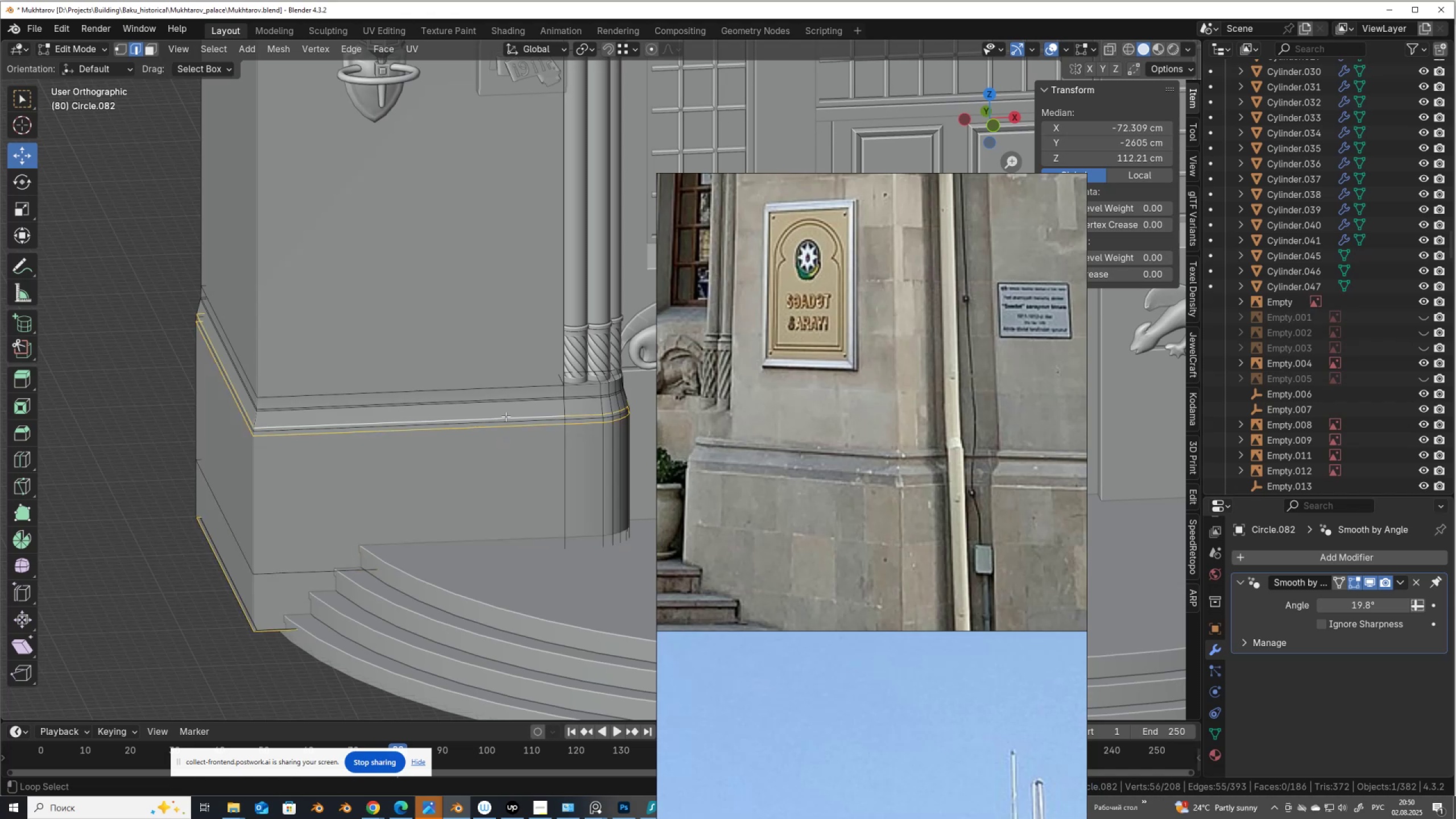 
key(Control+X)
 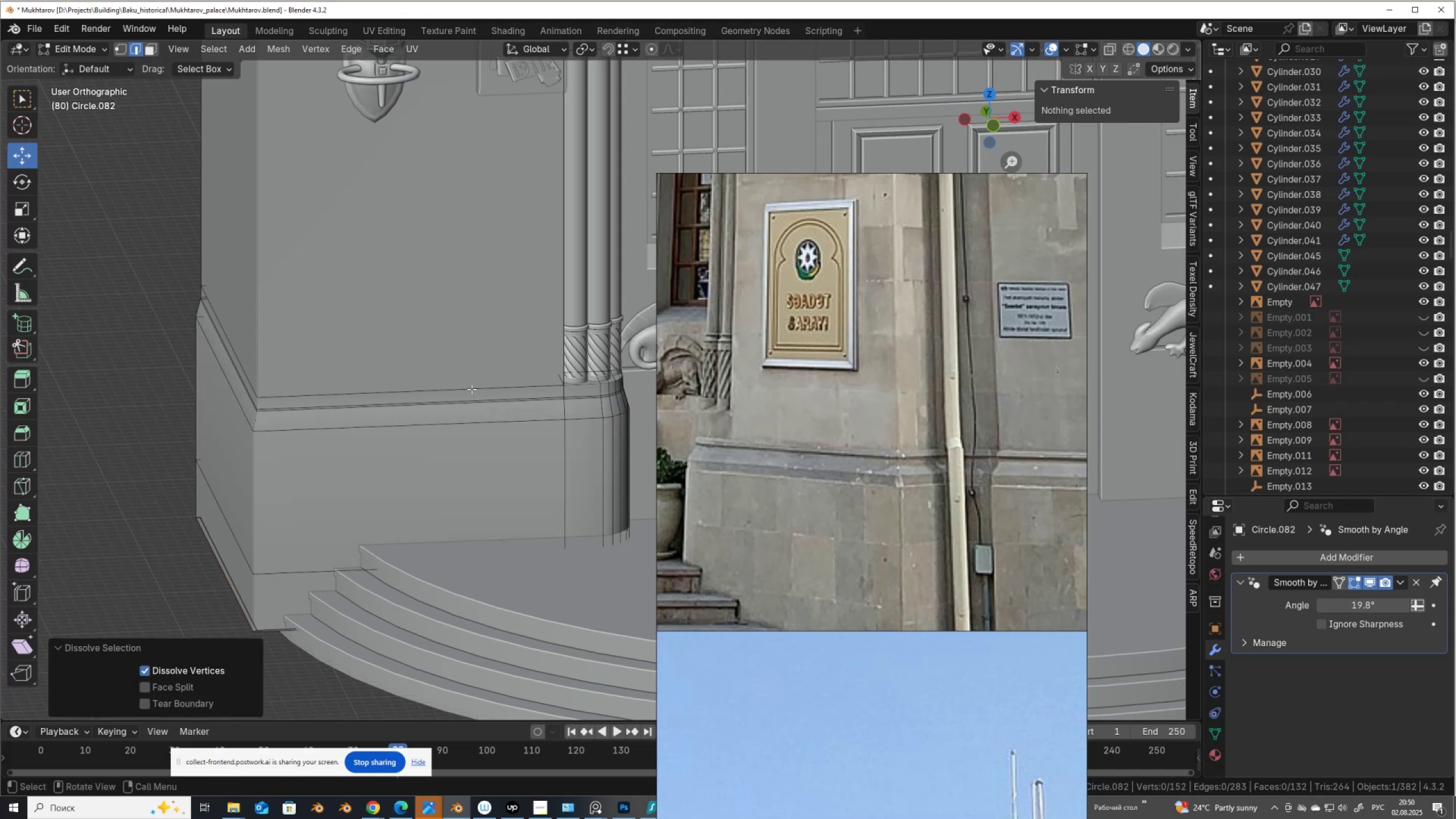 
hold_key(key=AltLeft, duration=1.54)
left_click([440, 398])
 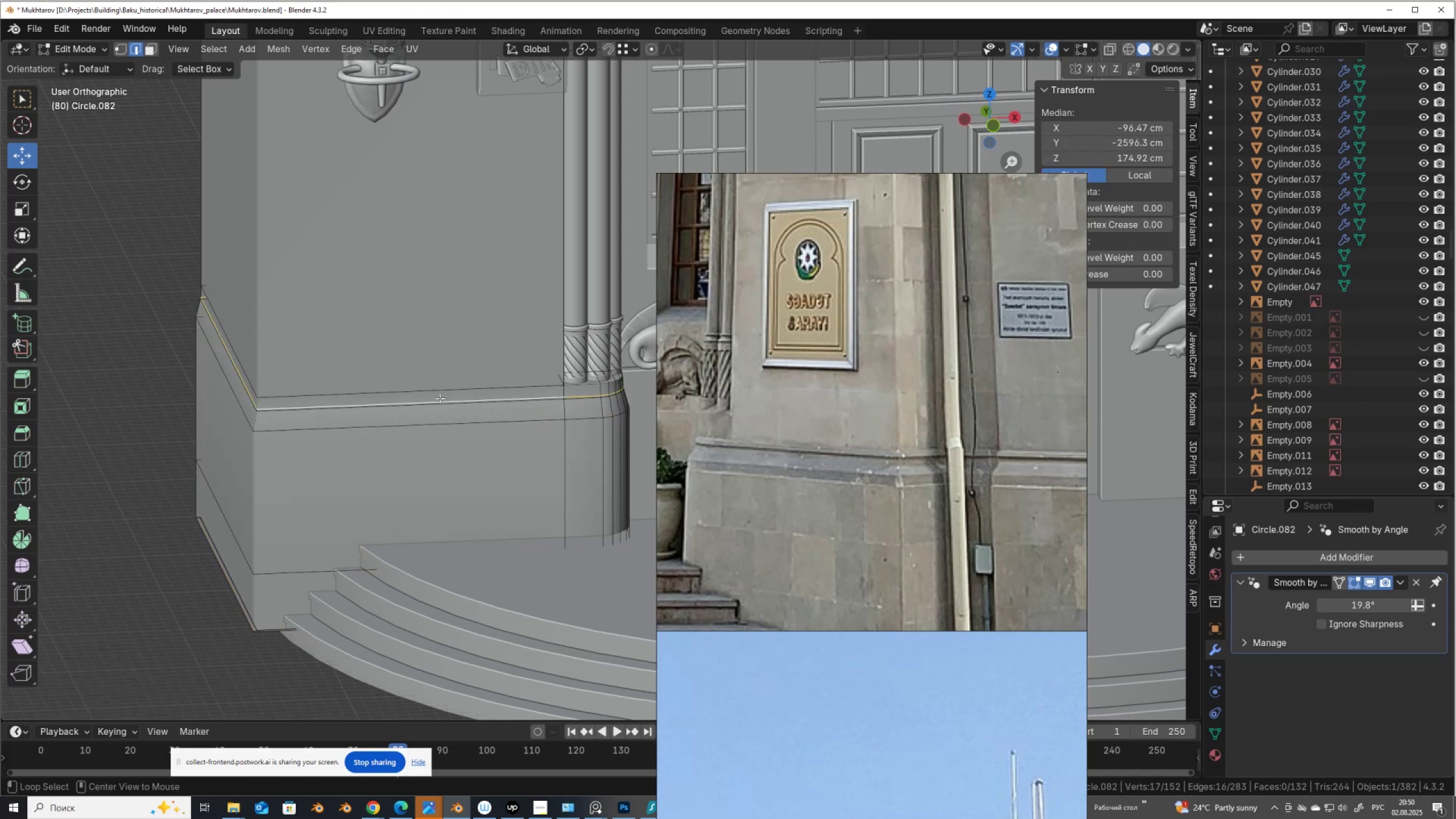 
key(Alt+AltLeft)
 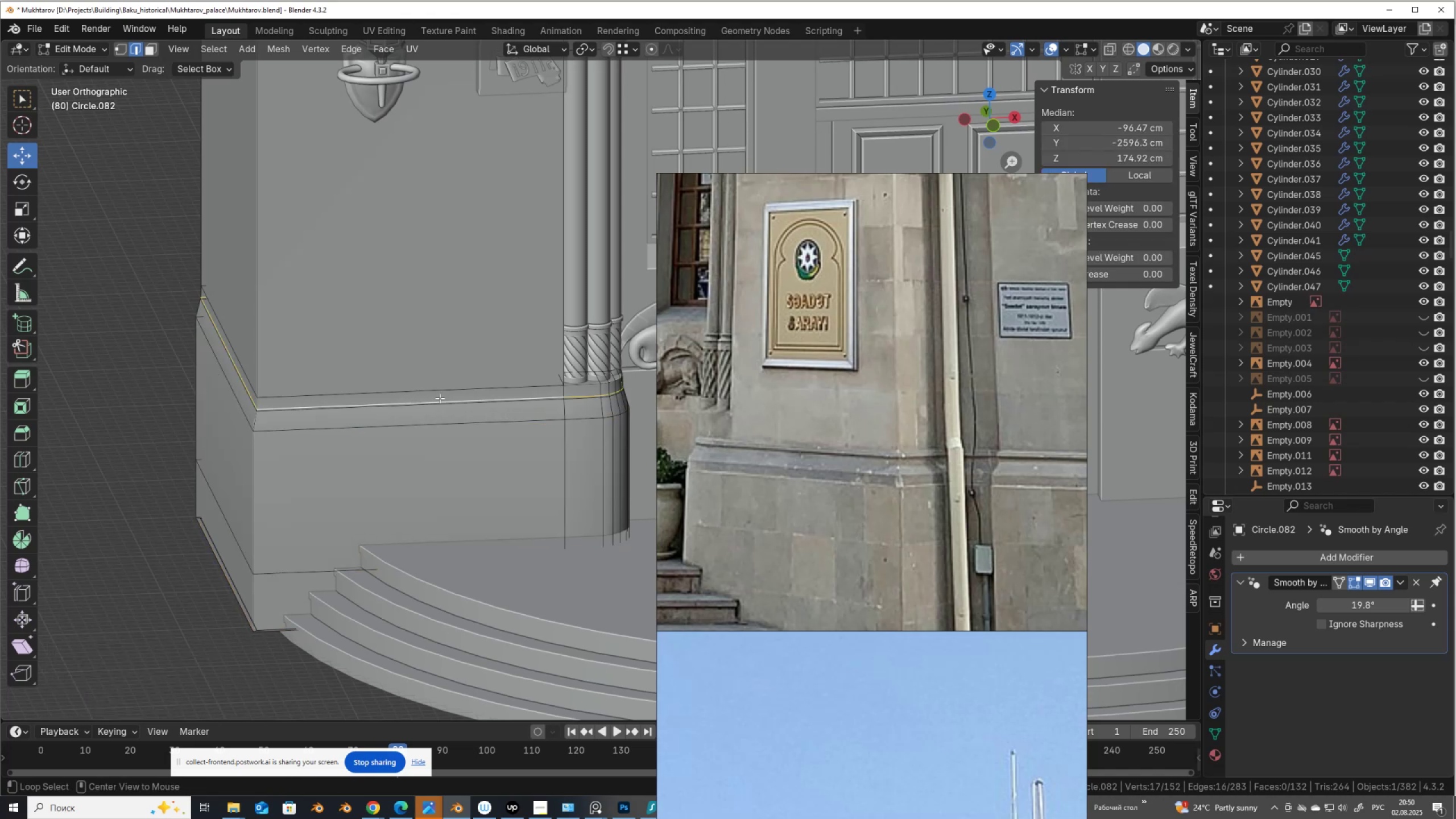 
key(Alt+AltLeft)
 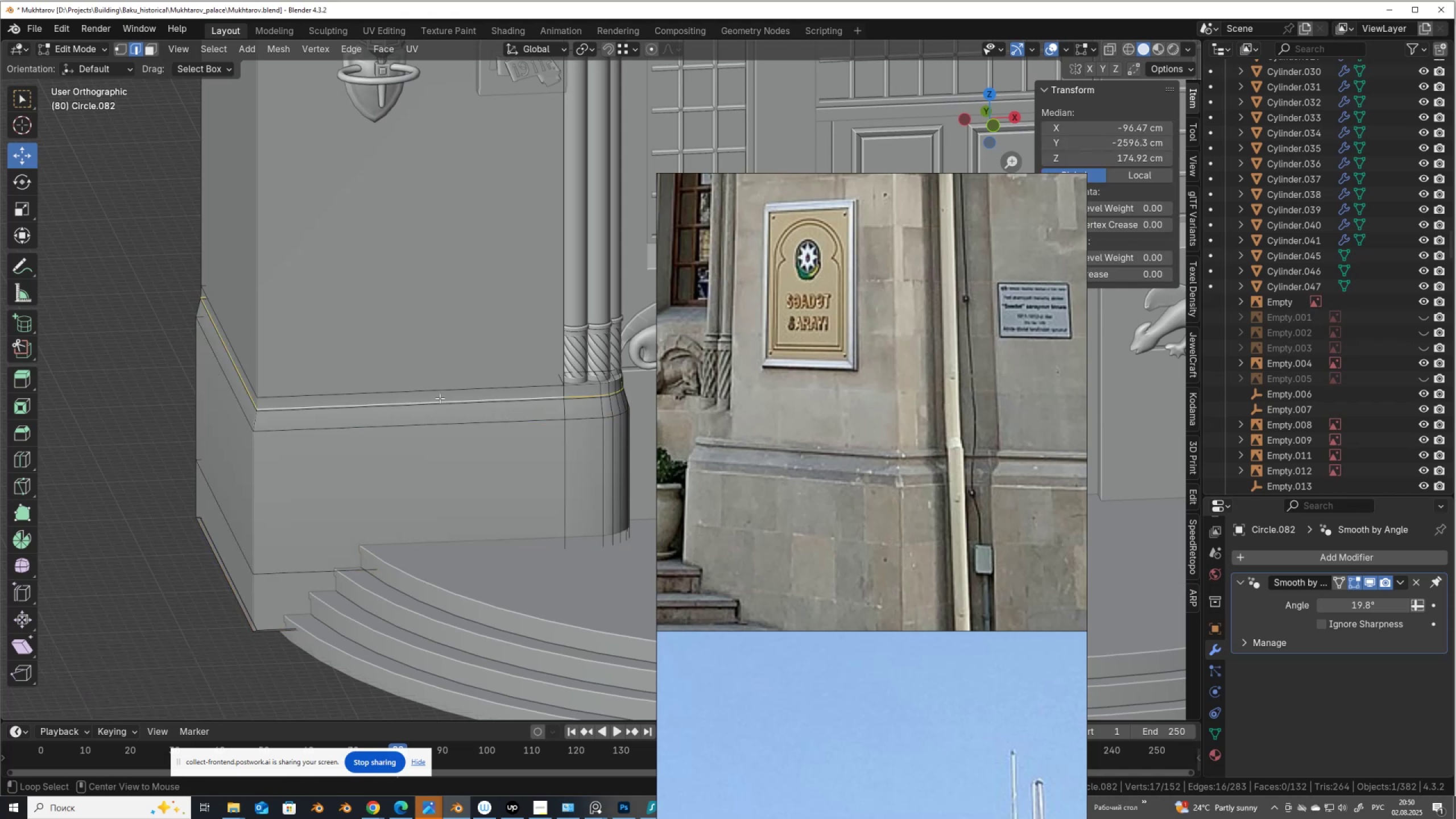 
key(Alt+AltLeft)
 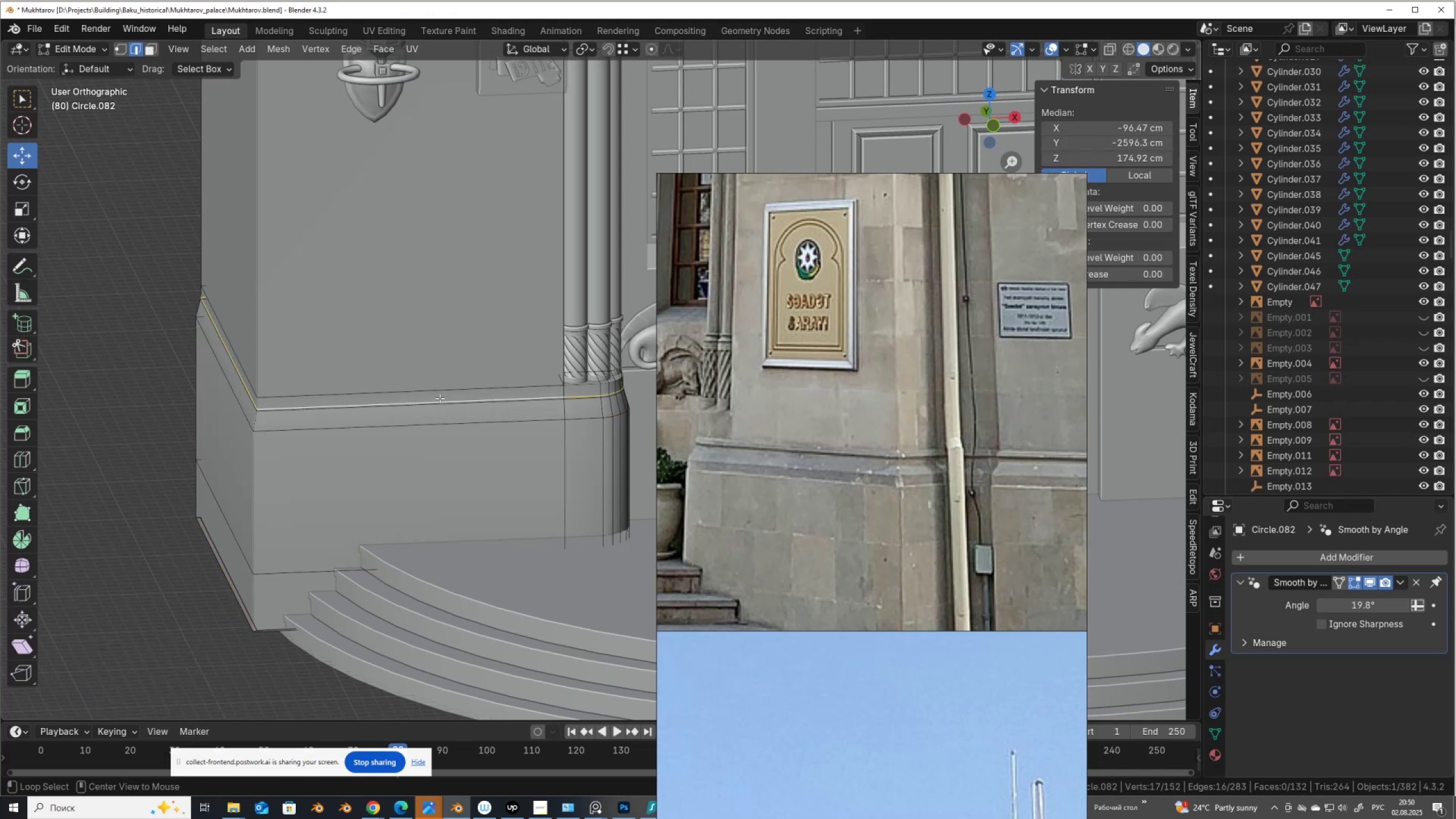 
key(Alt+AltLeft)
 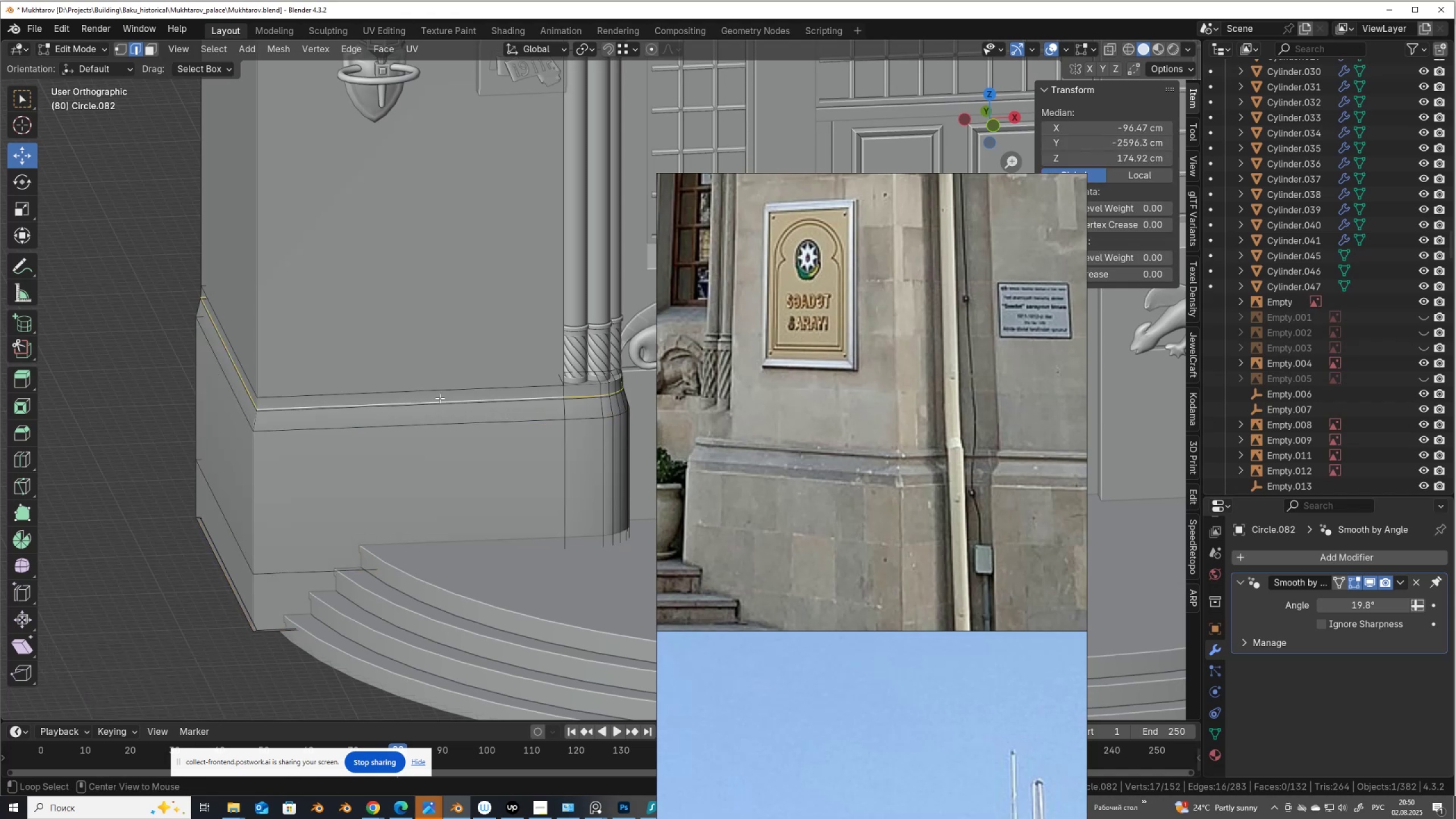 
key(Alt+AltLeft)
 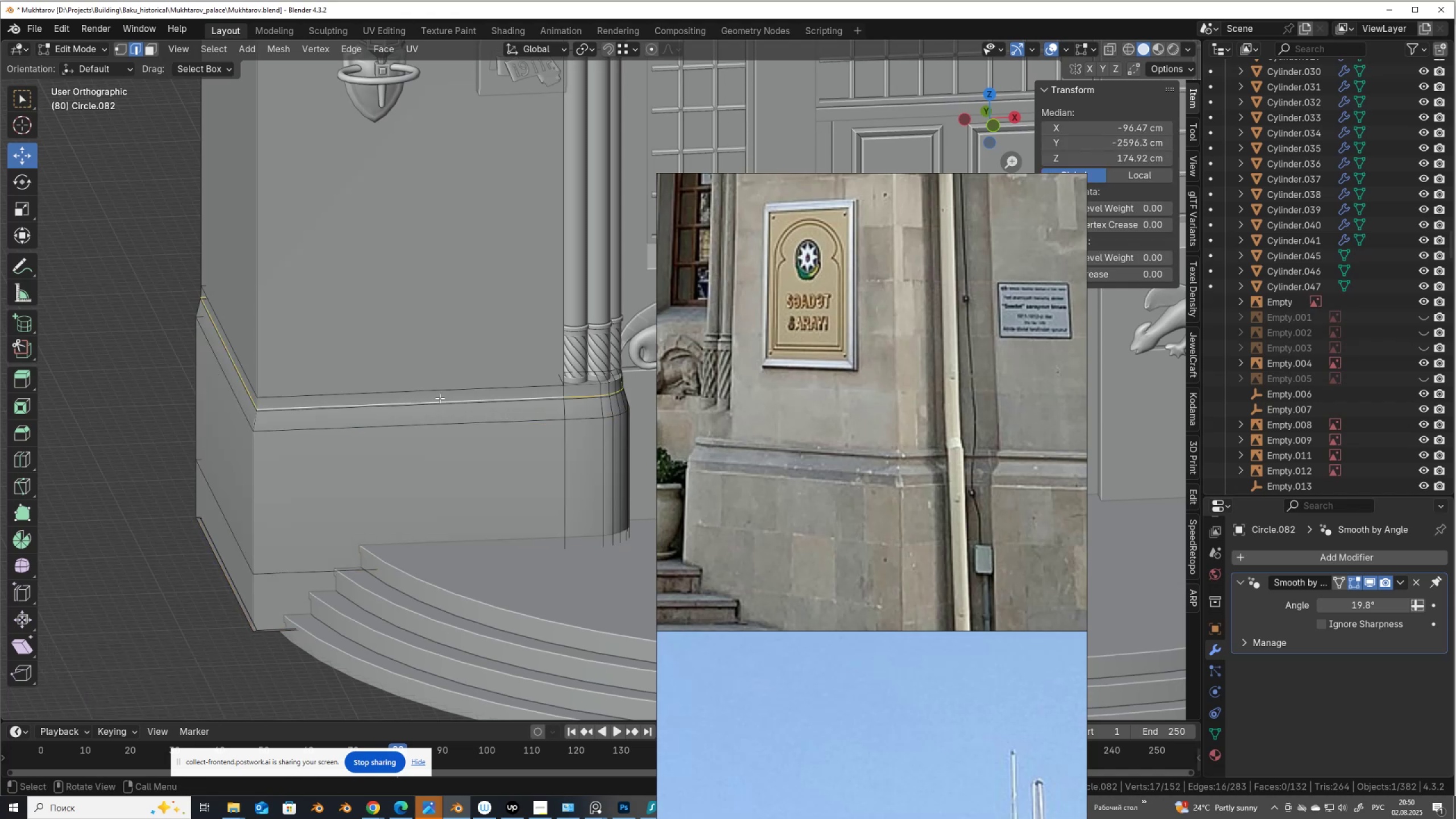 
key(Alt+AltLeft)
 